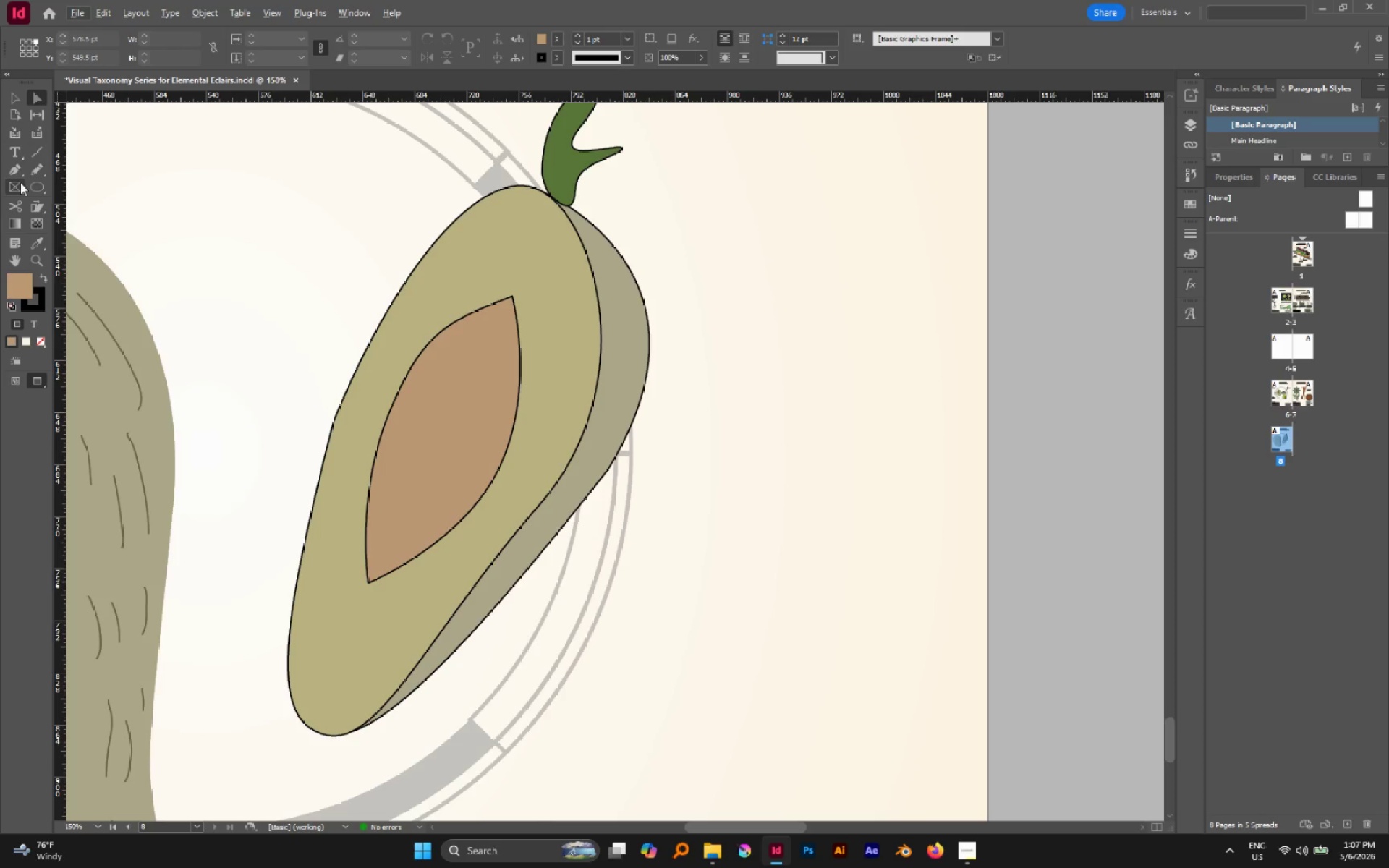 
left_click([32, 168])
 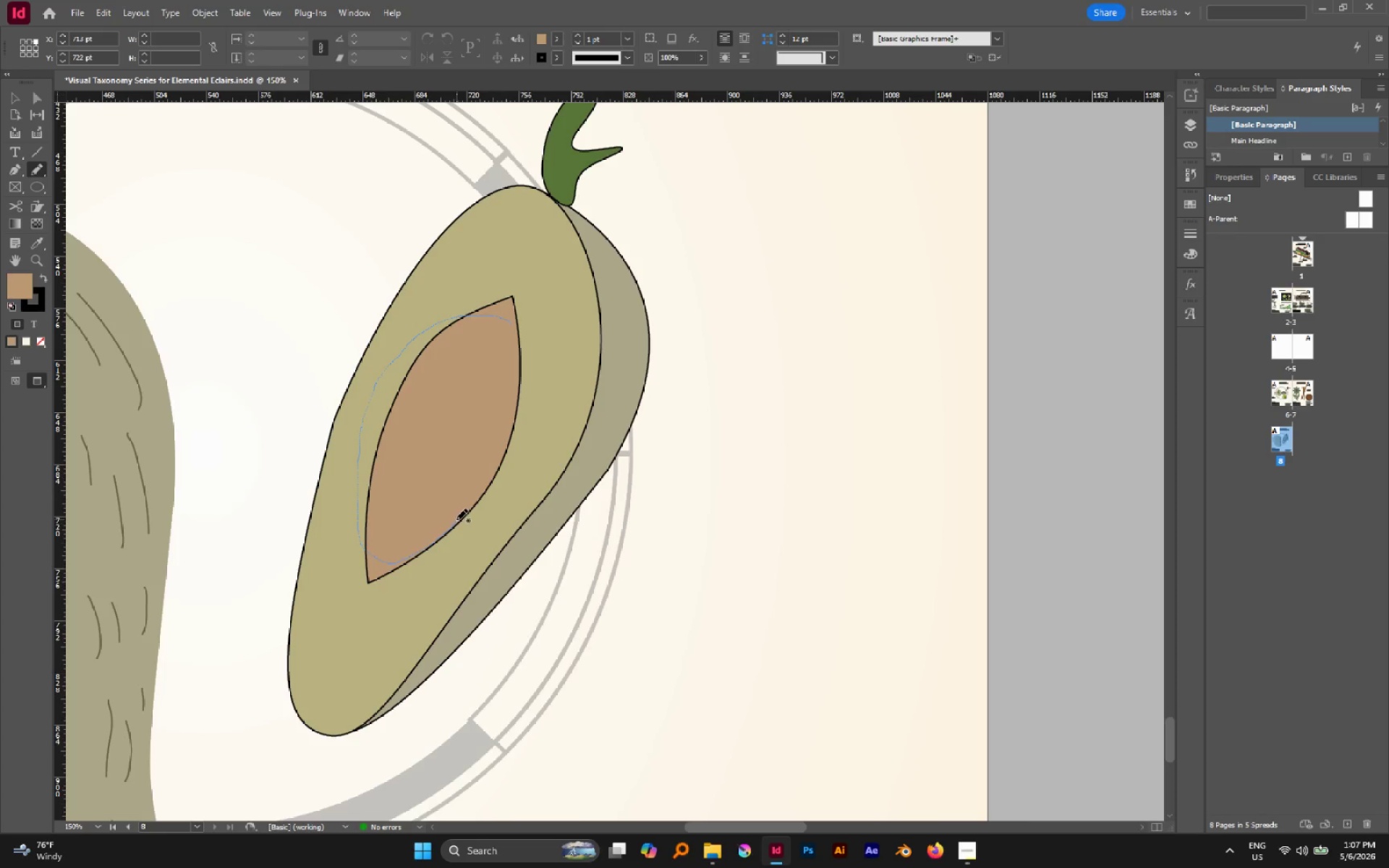 
wait(14.75)
 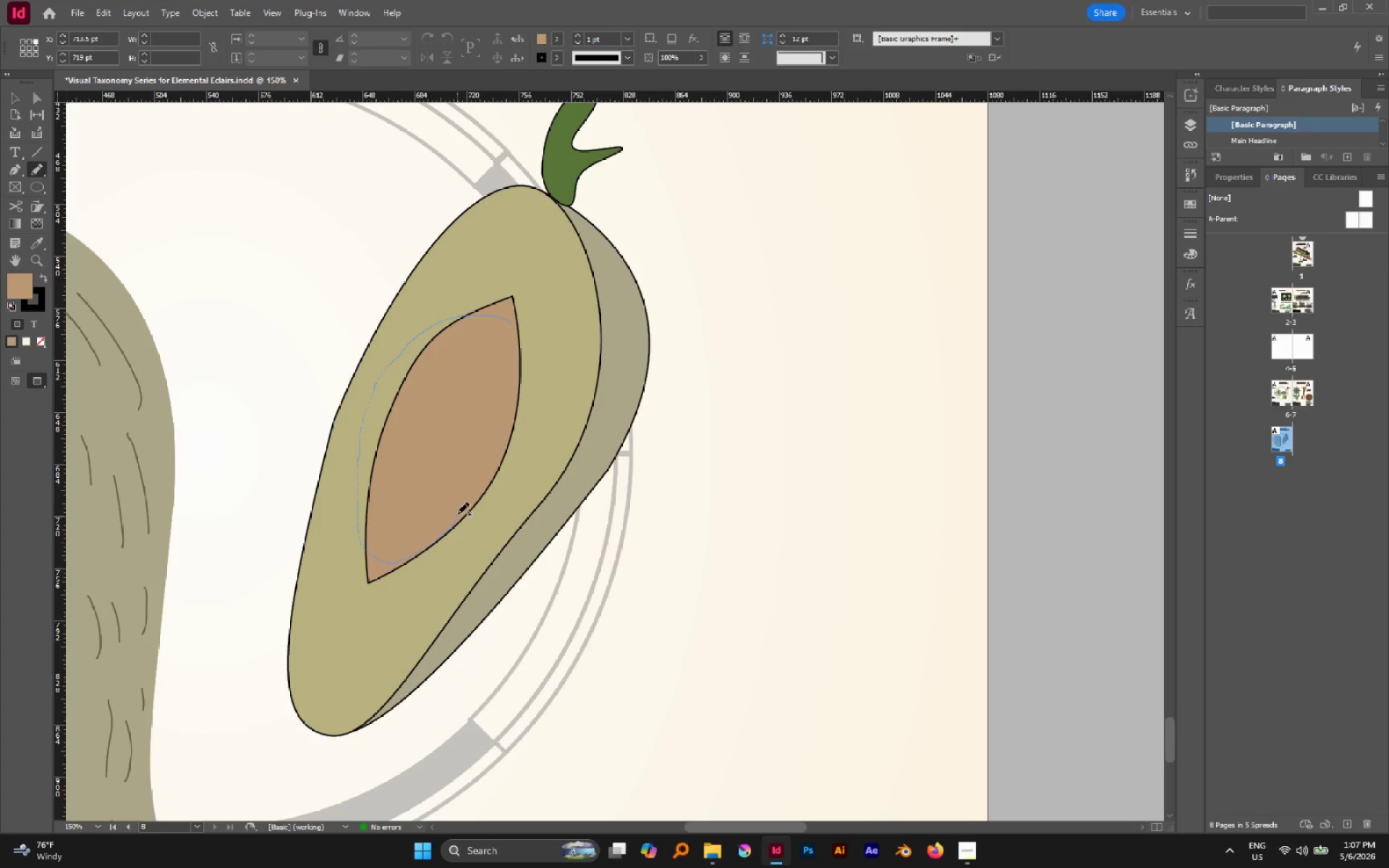 
key(Control+Z)
 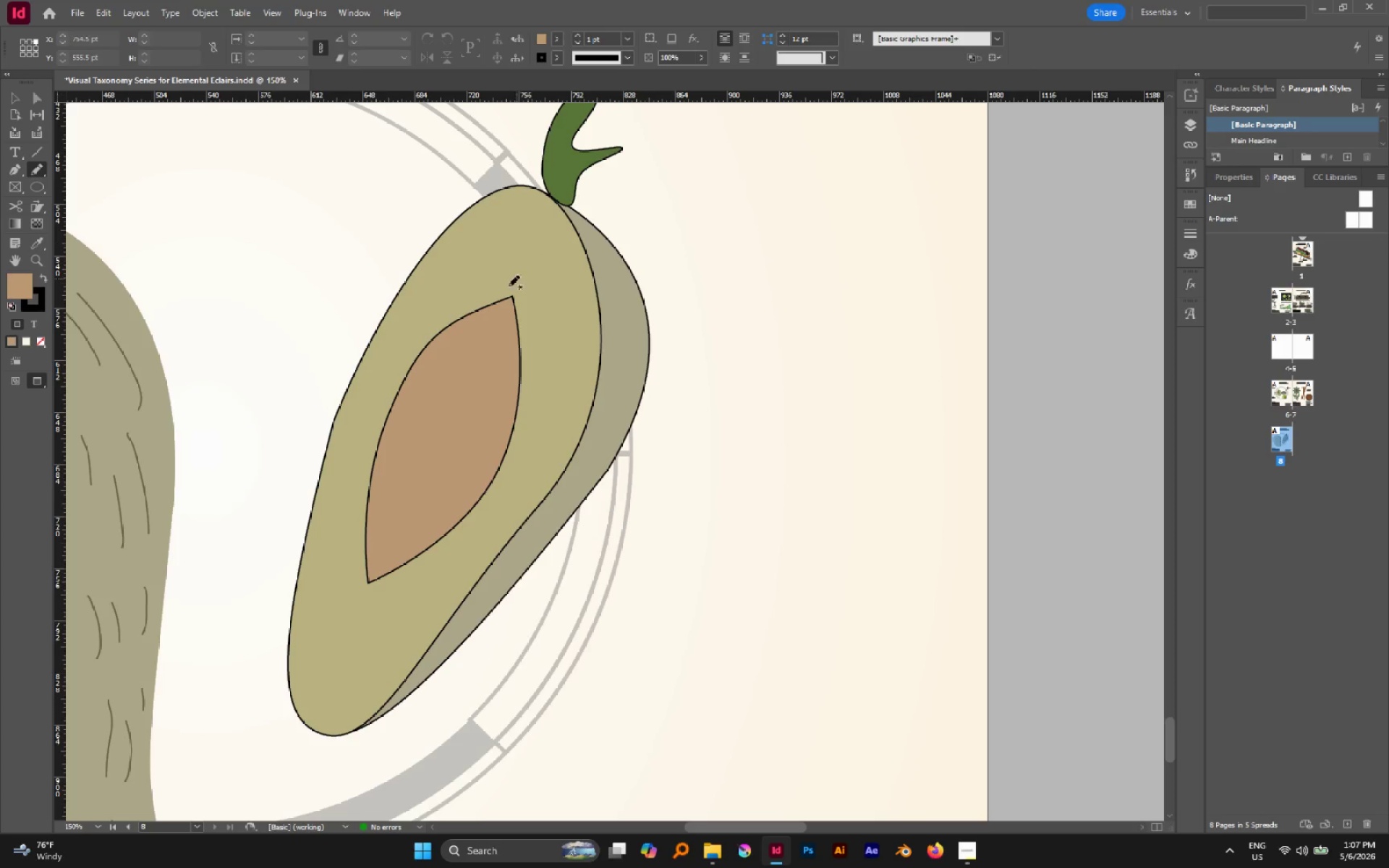 
left_click_drag(start_coordinate=[496, 311], to_coordinate=[482, 305])
 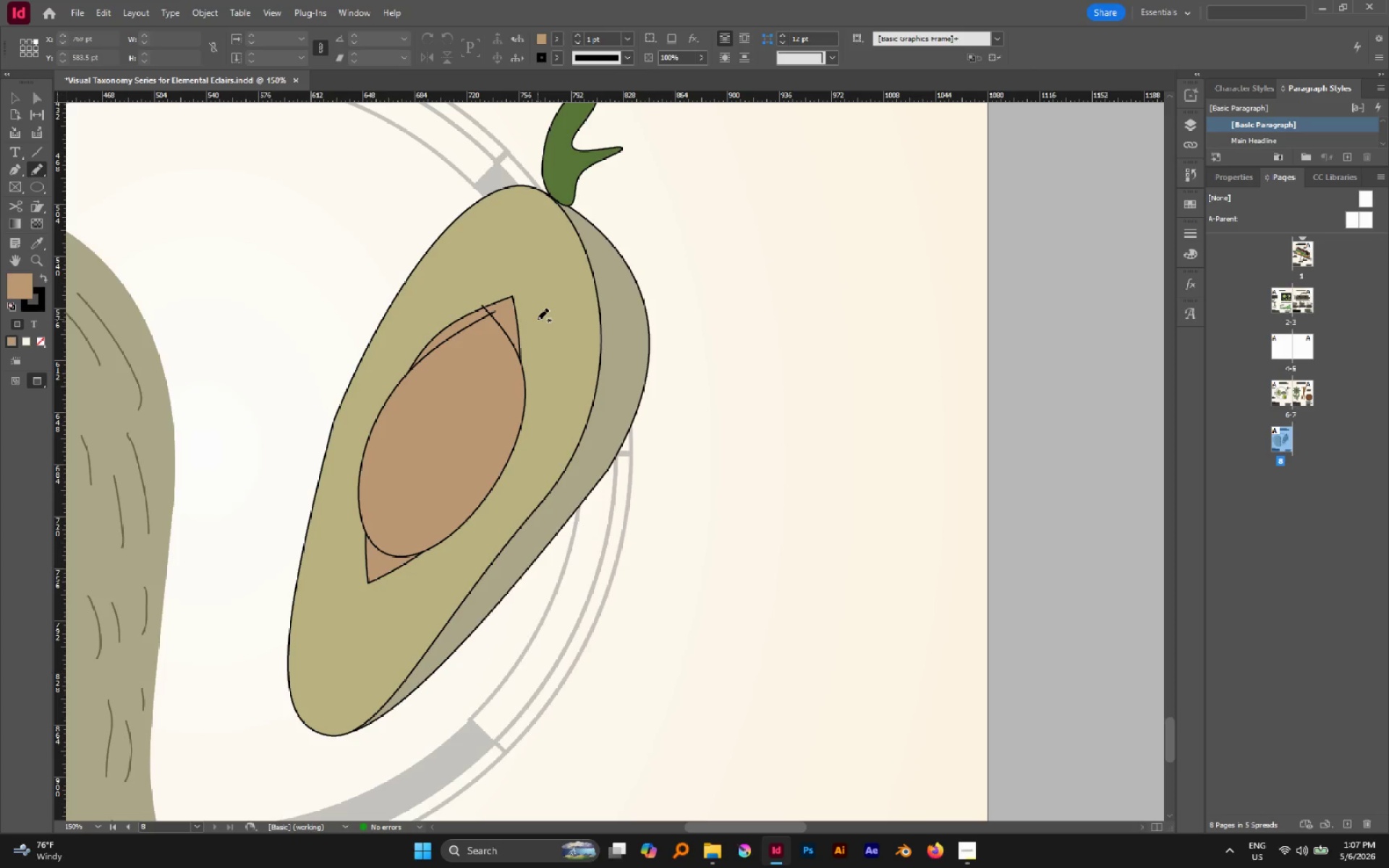 
key(Control+Z)
 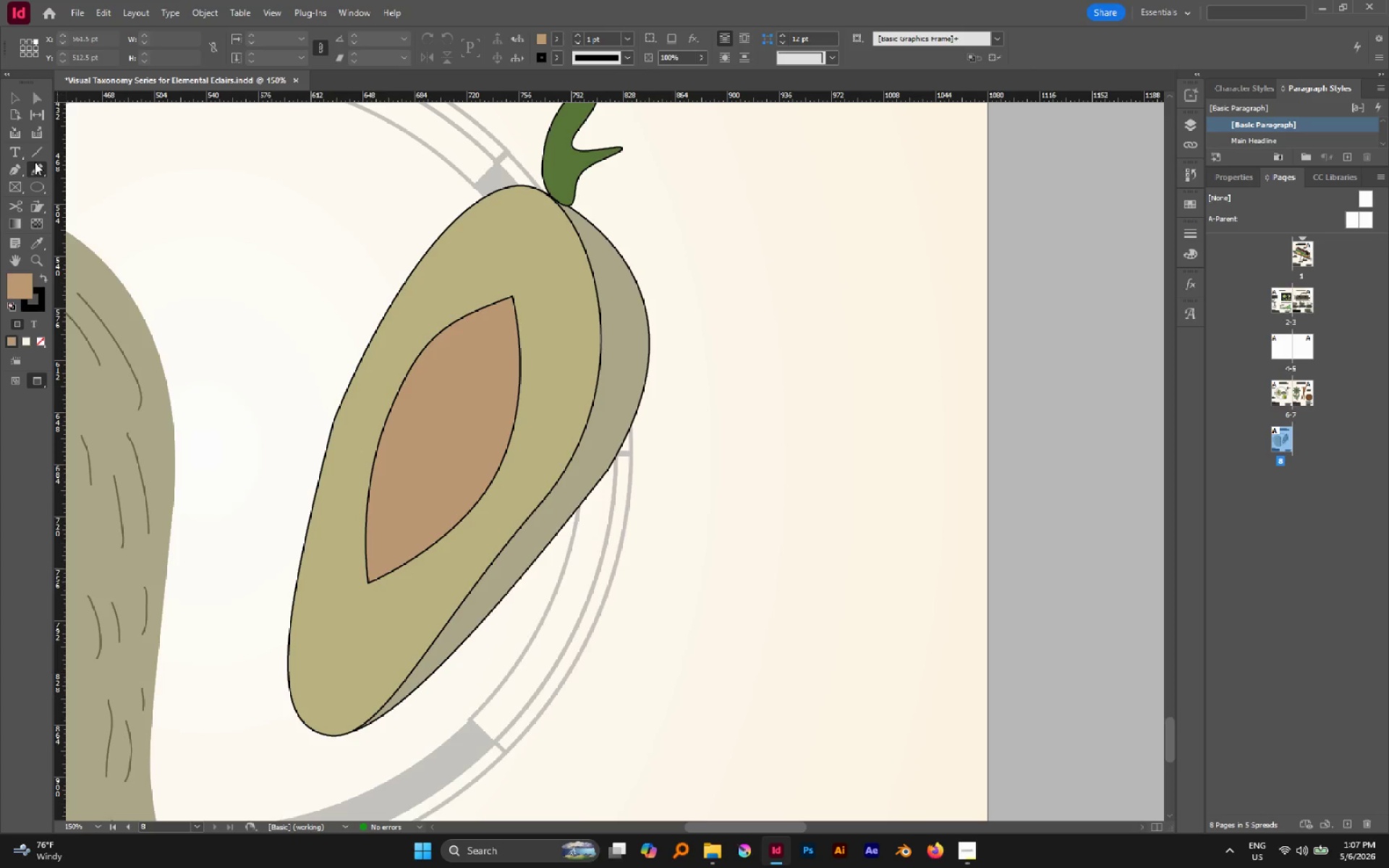 
double_click([35, 168])
 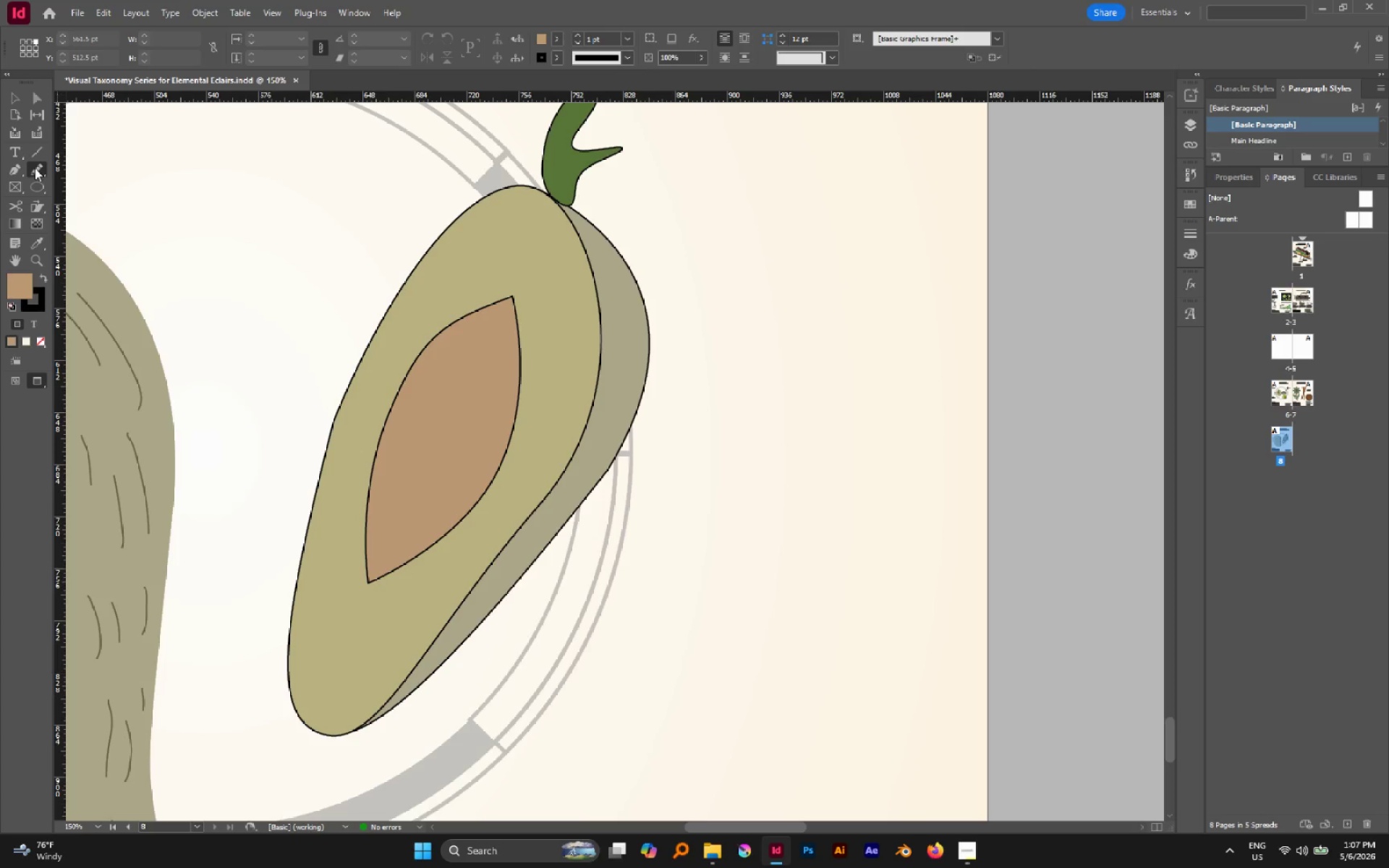 
triple_click([35, 168])
 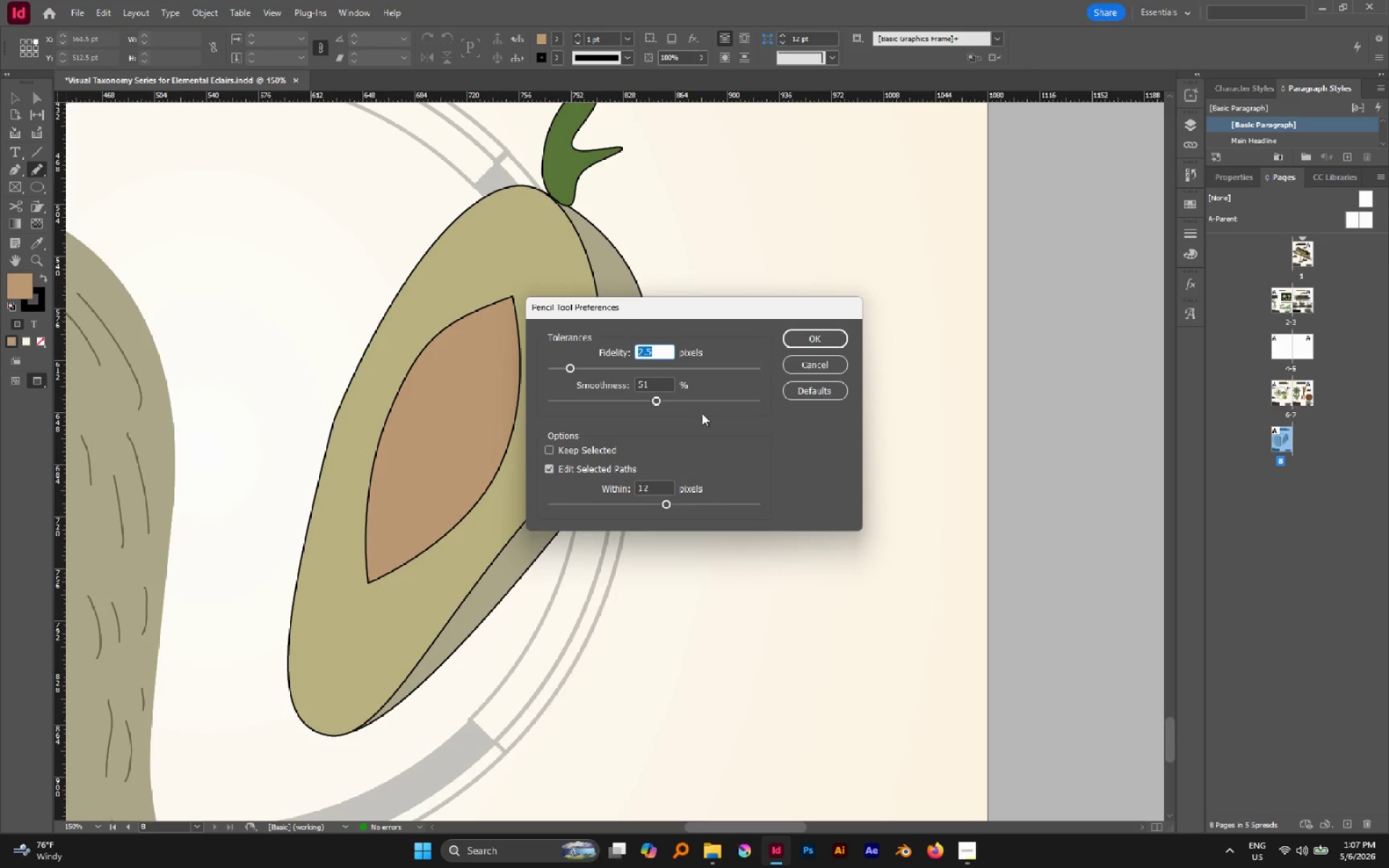 
left_click_drag(start_coordinate=[661, 403], to_coordinate=[419, 385])
 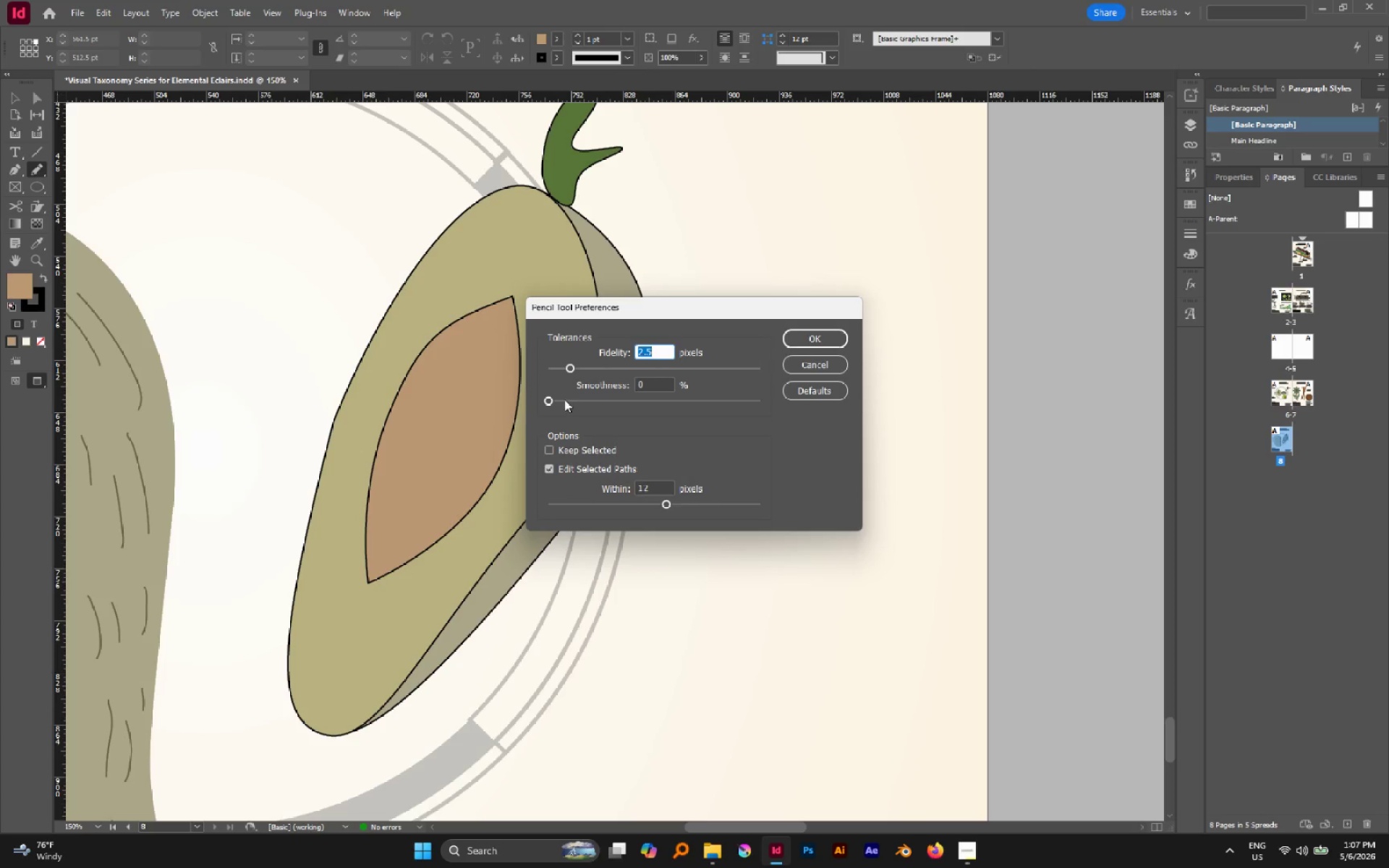 
left_click_drag(start_coordinate=[559, 404], to_coordinate=[572, 407])
 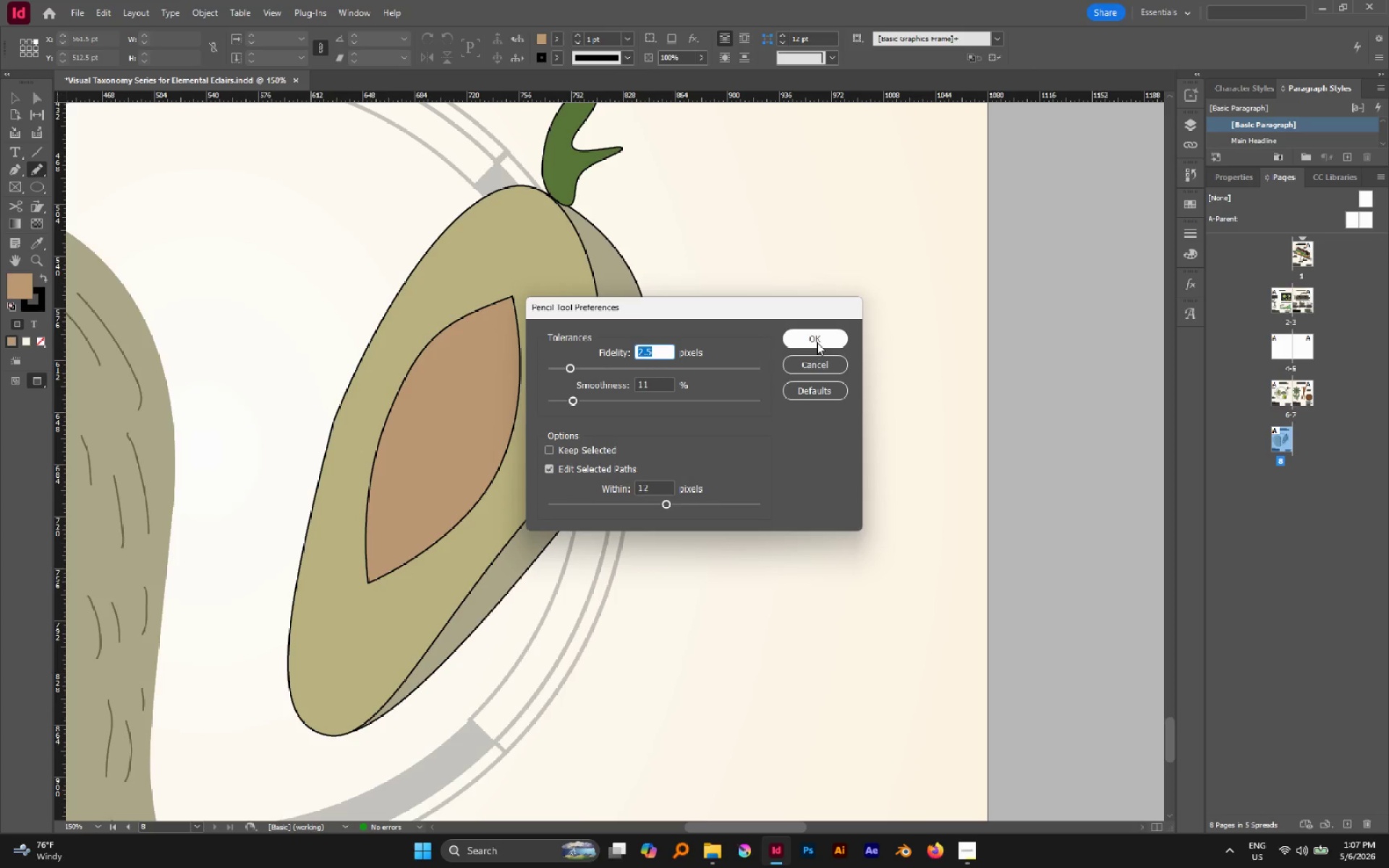 
left_click([817, 342])
 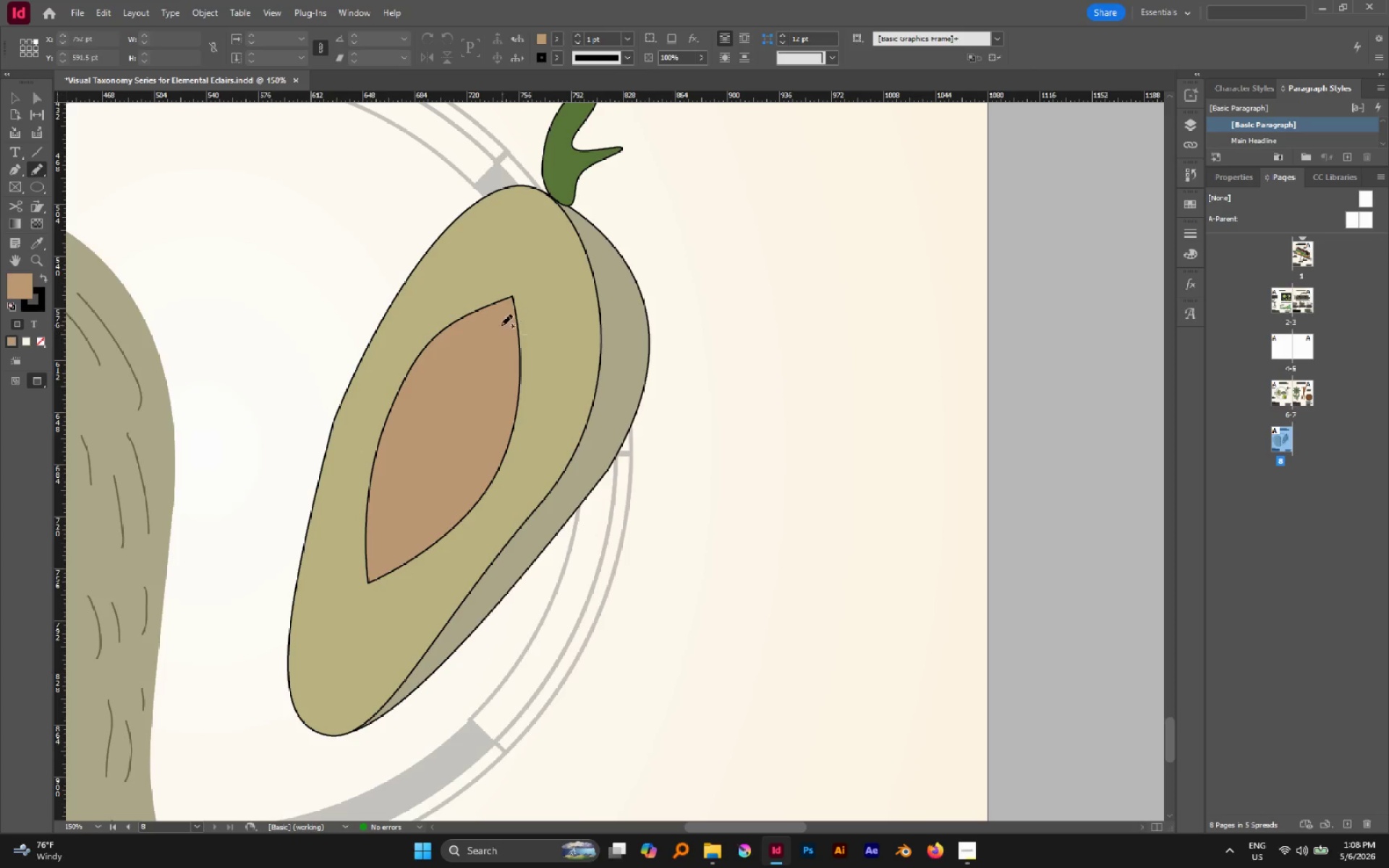 
left_click_drag(start_coordinate=[499, 321], to_coordinate=[414, 440])
 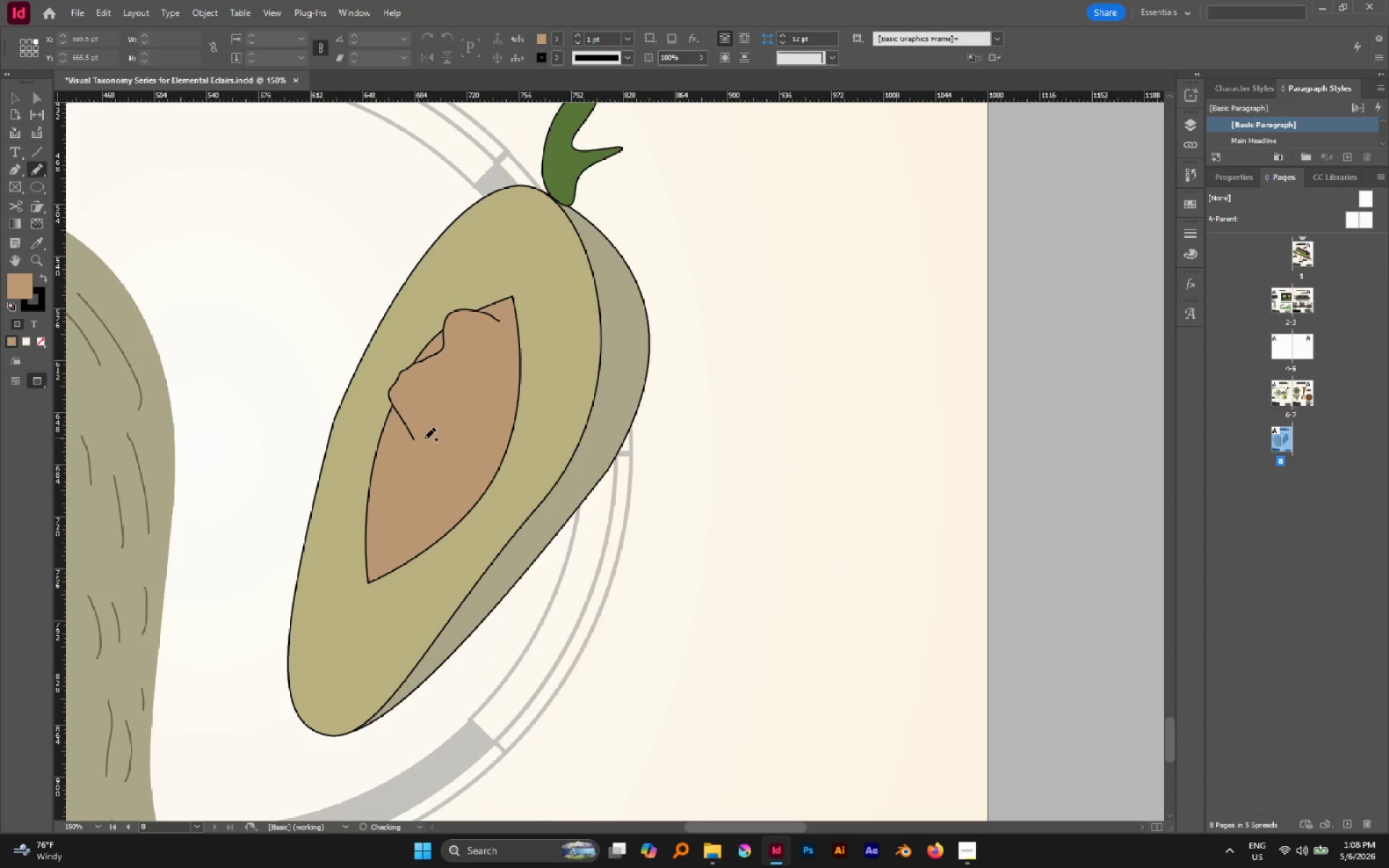 
key(Control+Z)
 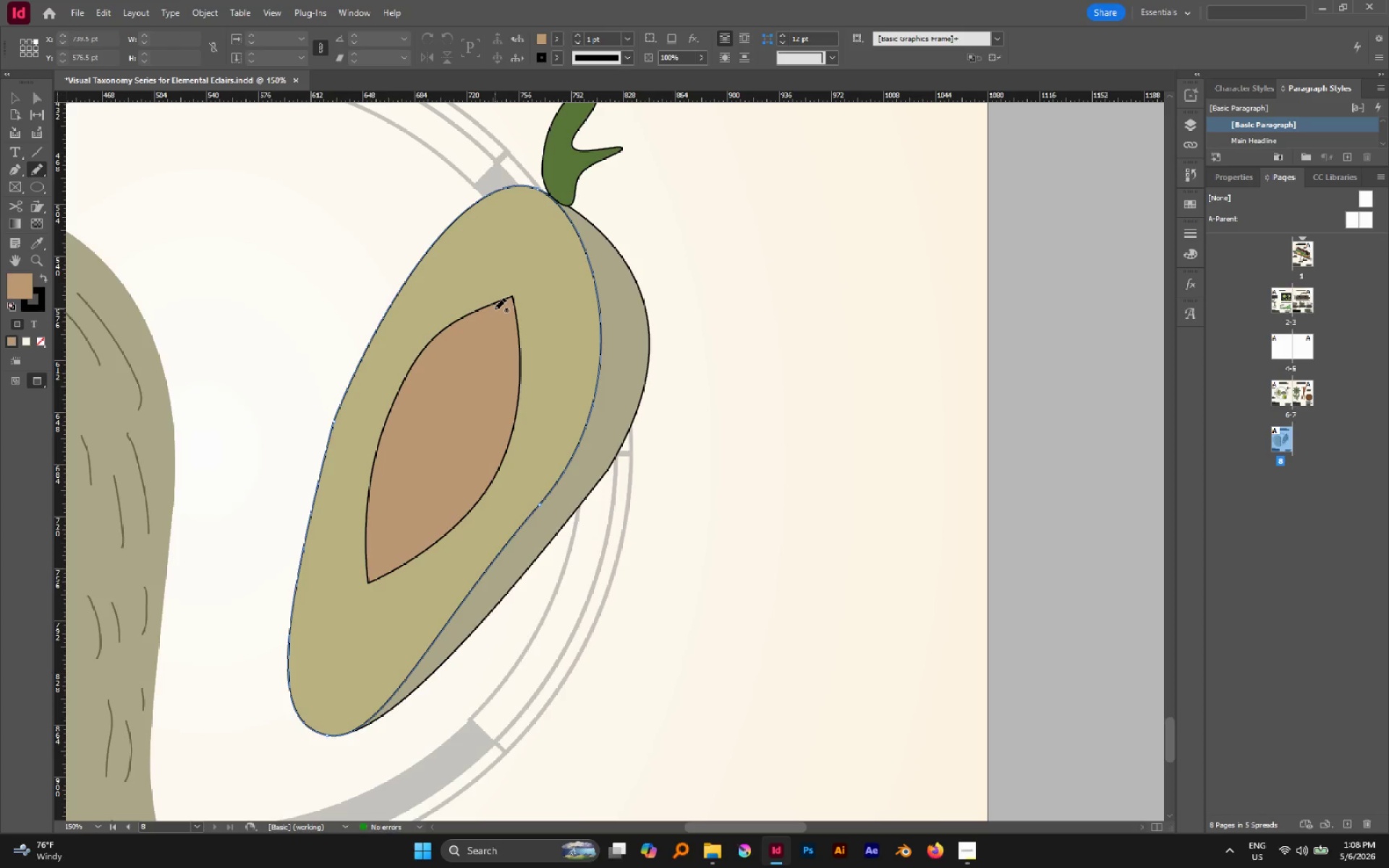 
left_click_drag(start_coordinate=[494, 309], to_coordinate=[392, 391])
 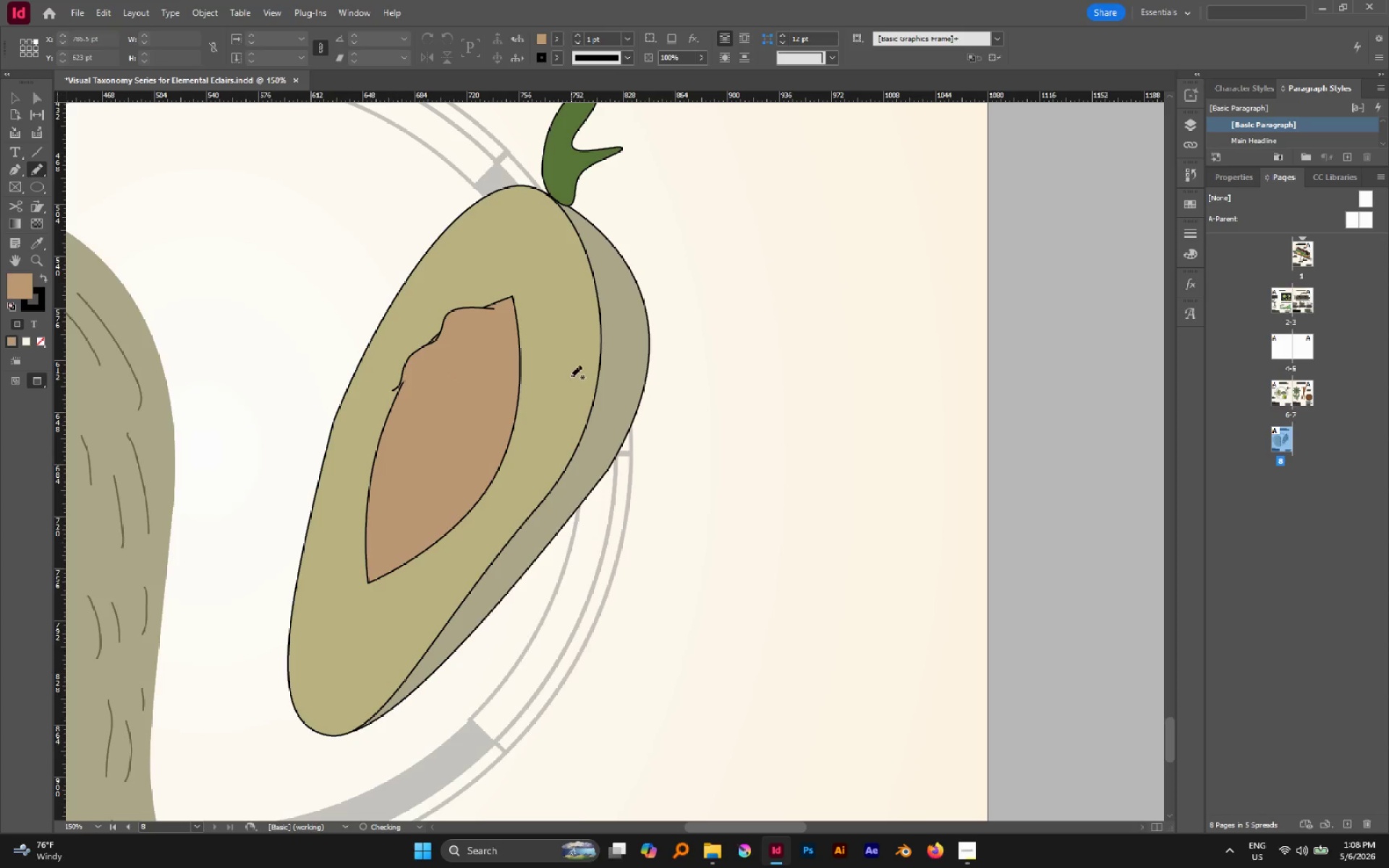 
key(Control+Z)
 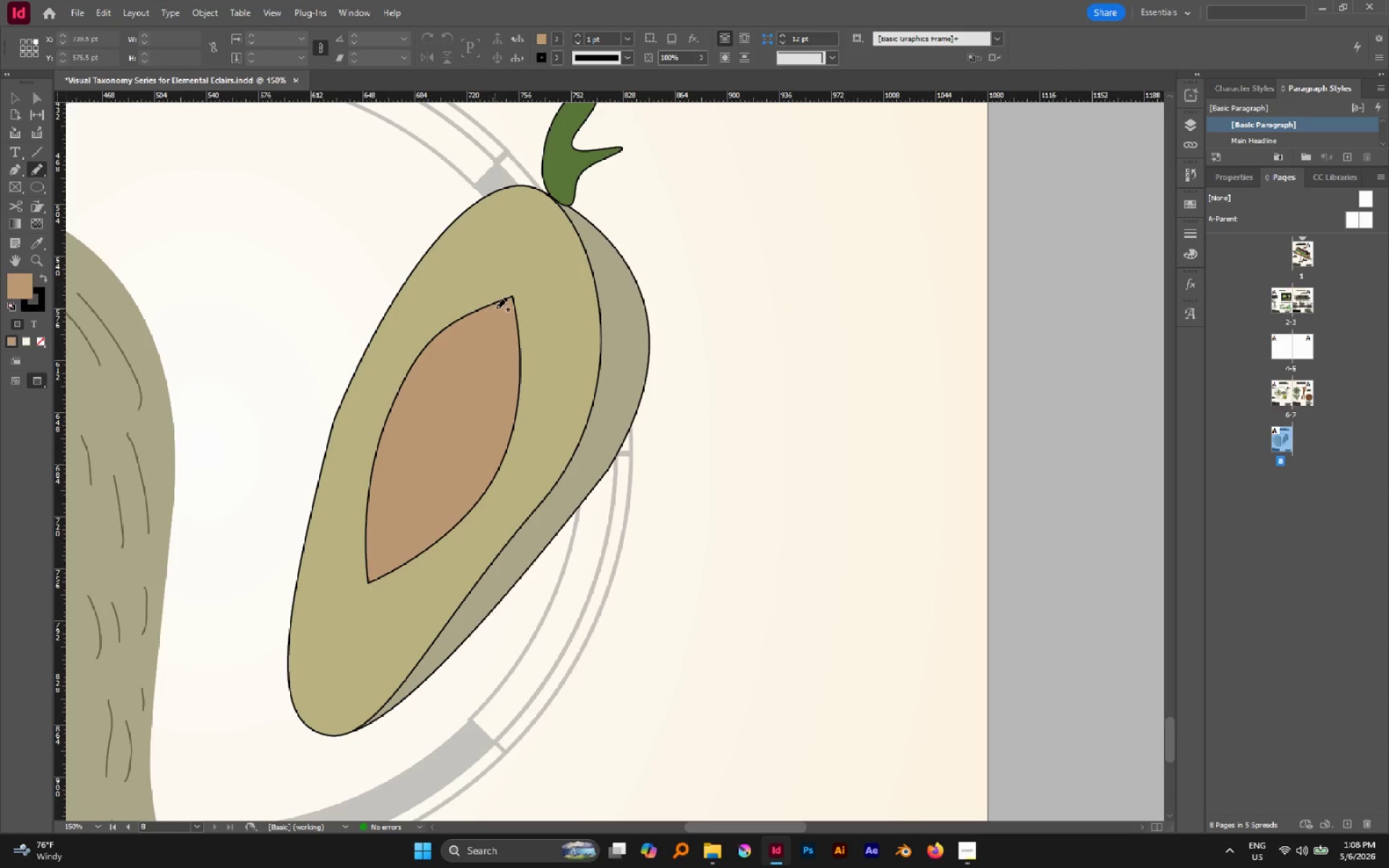 
left_click_drag(start_coordinate=[498, 306], to_coordinate=[493, 307])
 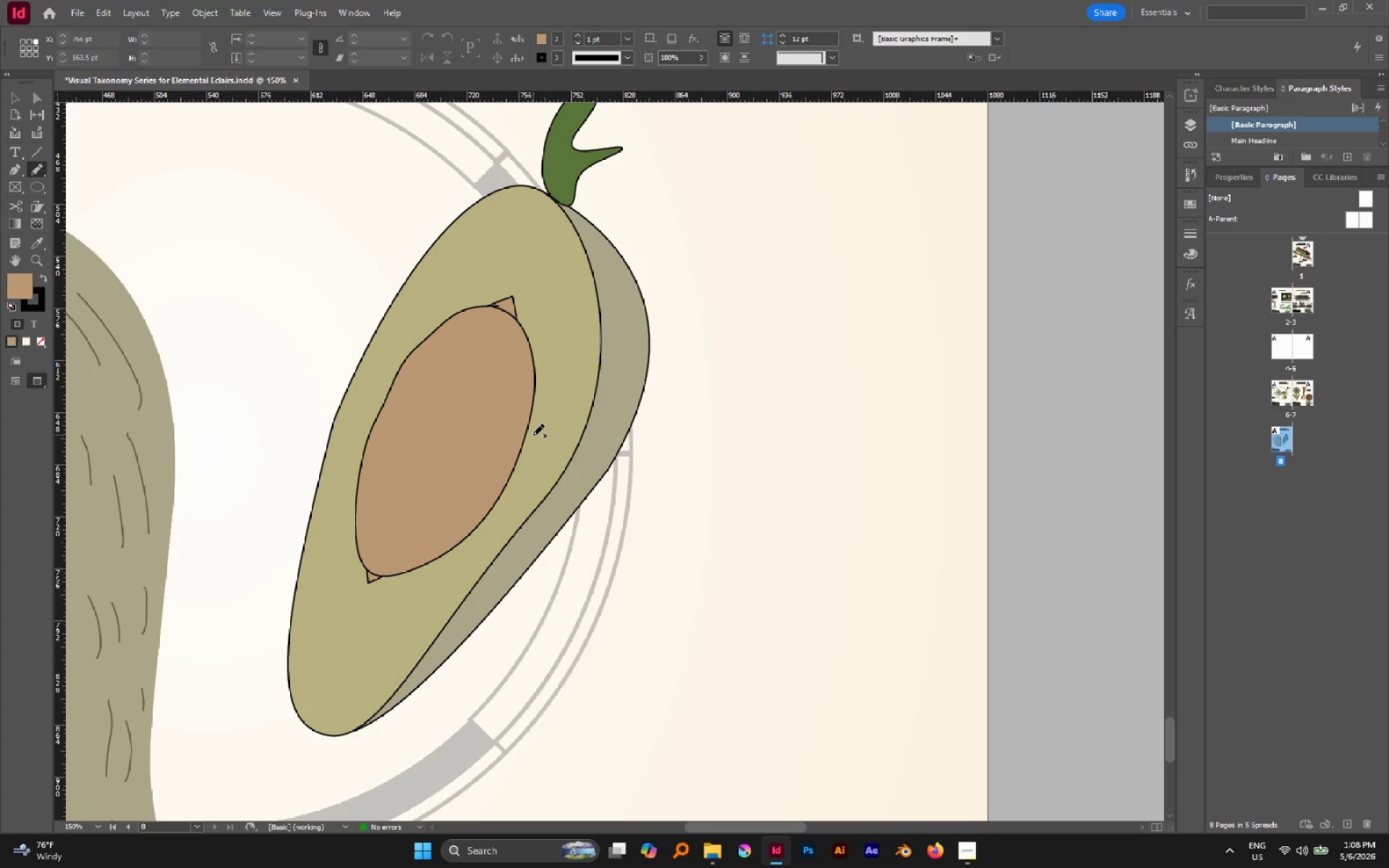 
wait(5.11)
 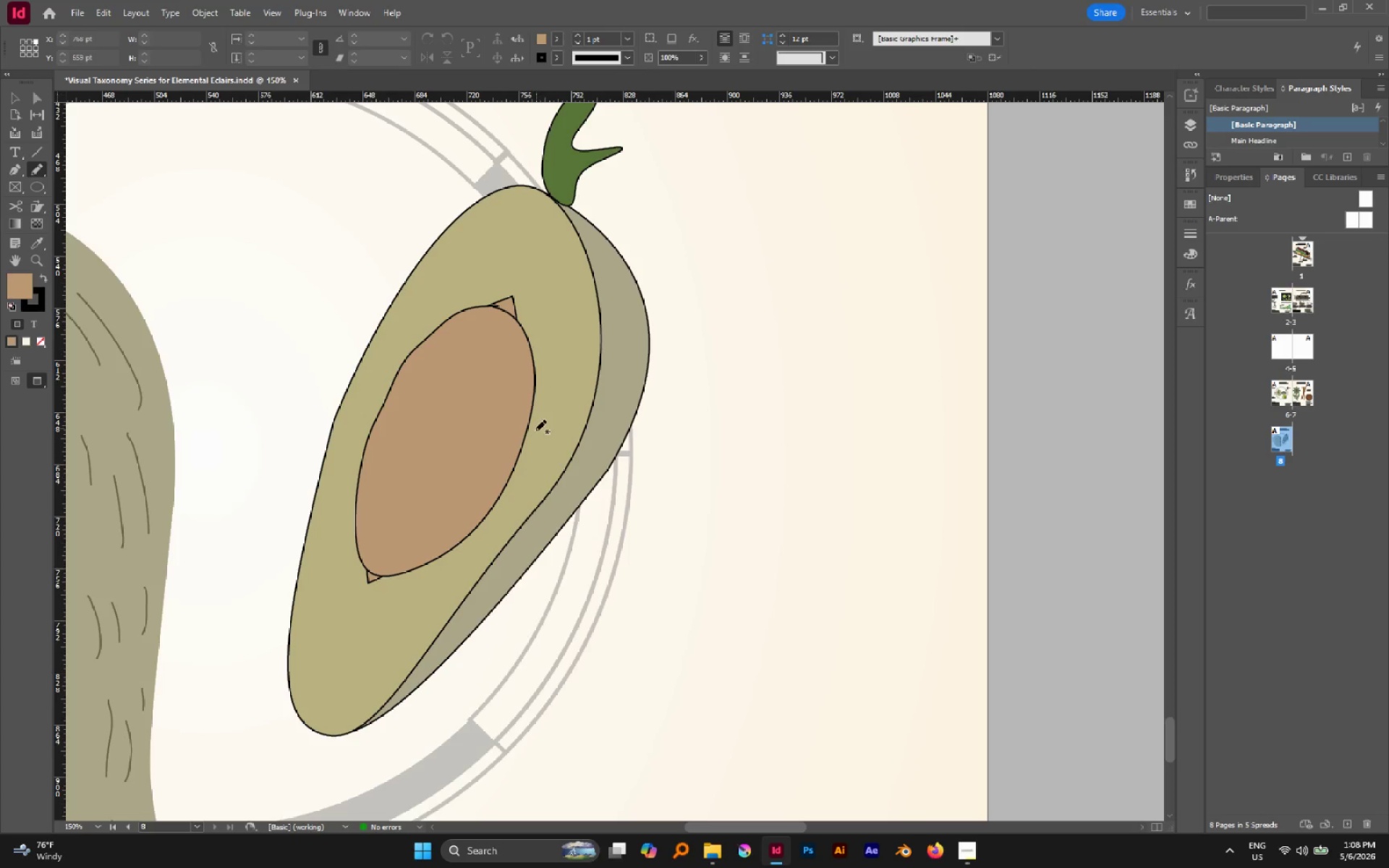 
key(Control+Z)
 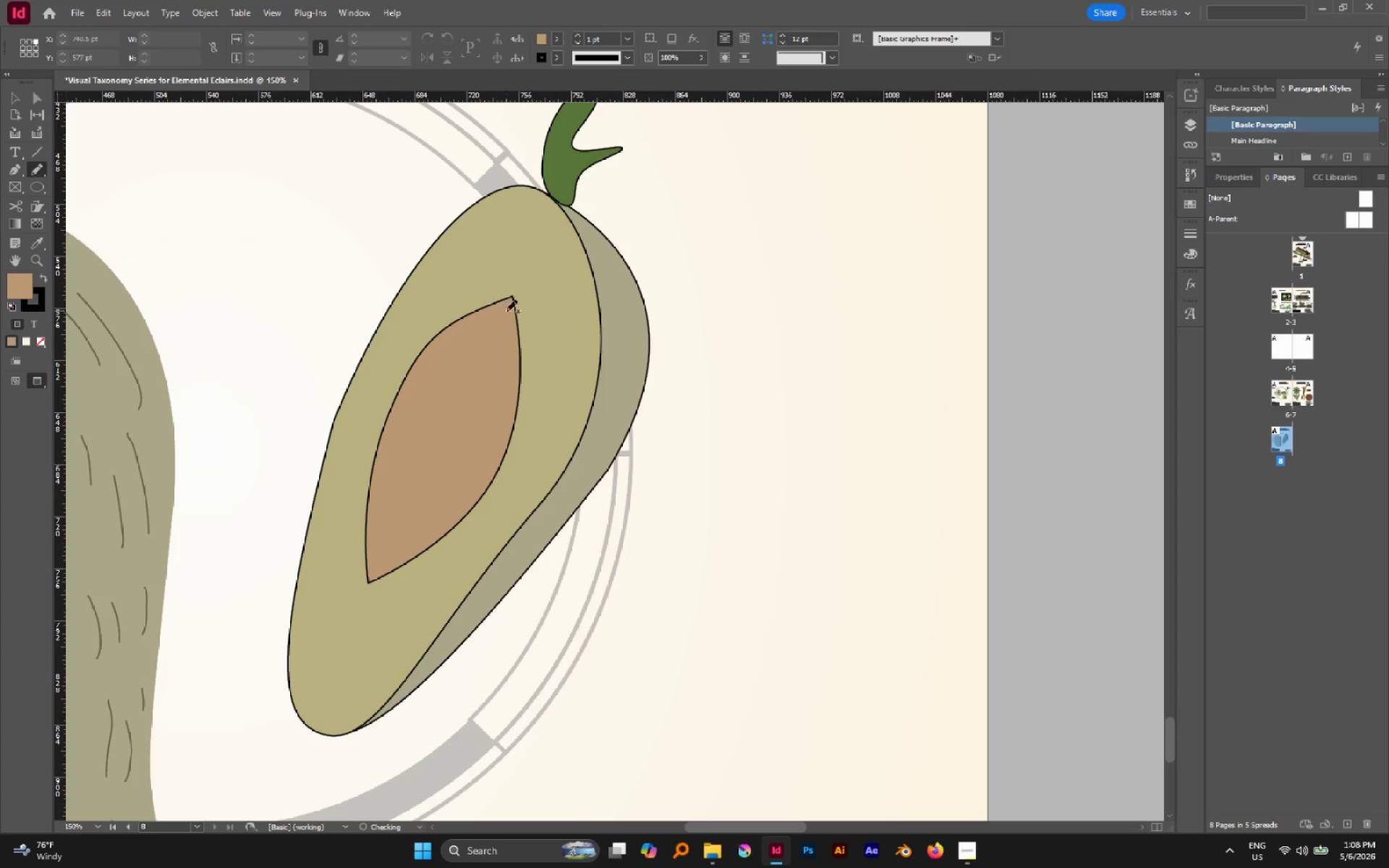 
left_click_drag(start_coordinate=[503, 307], to_coordinate=[498, 307])
 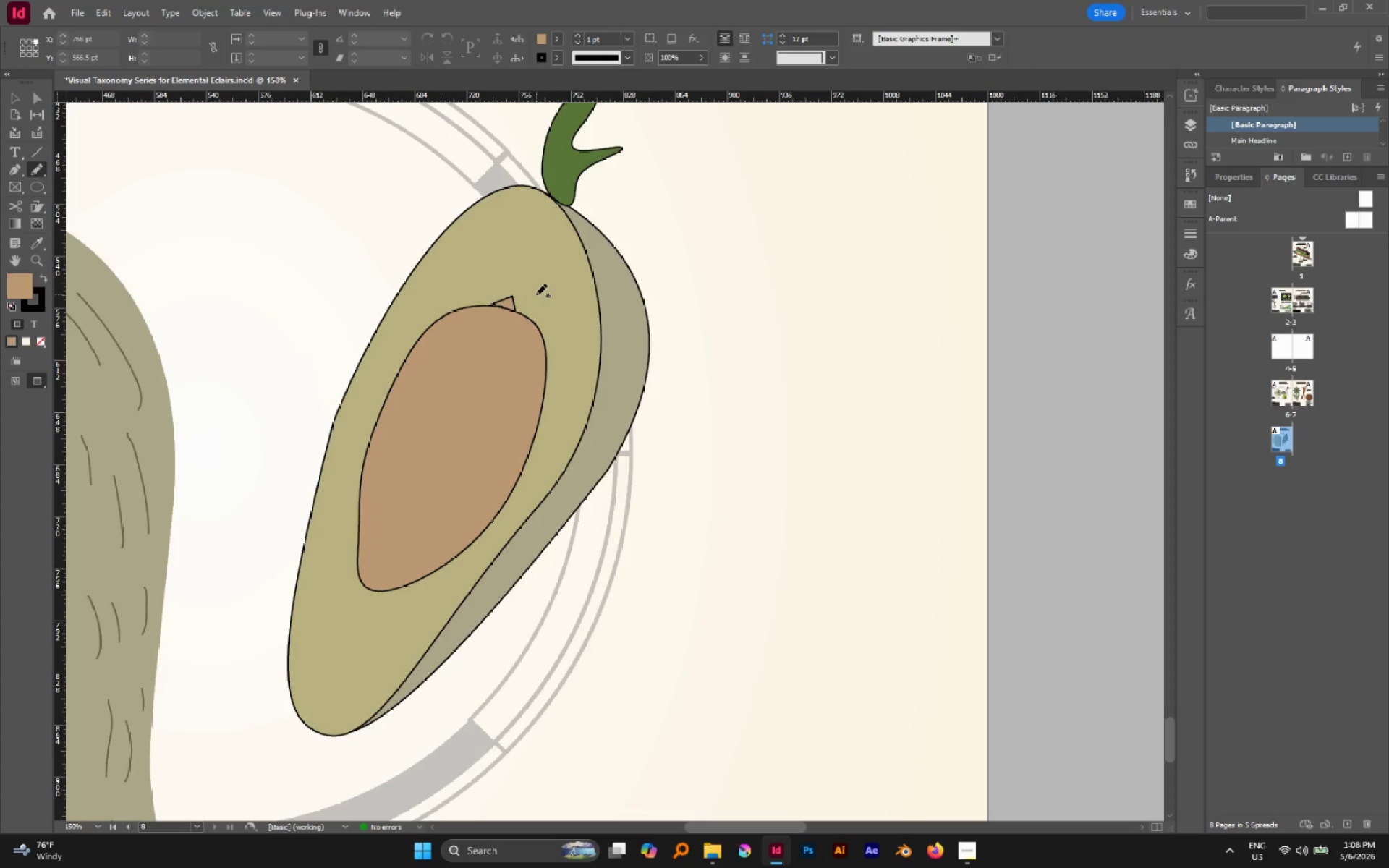 
key(Control+Z)
 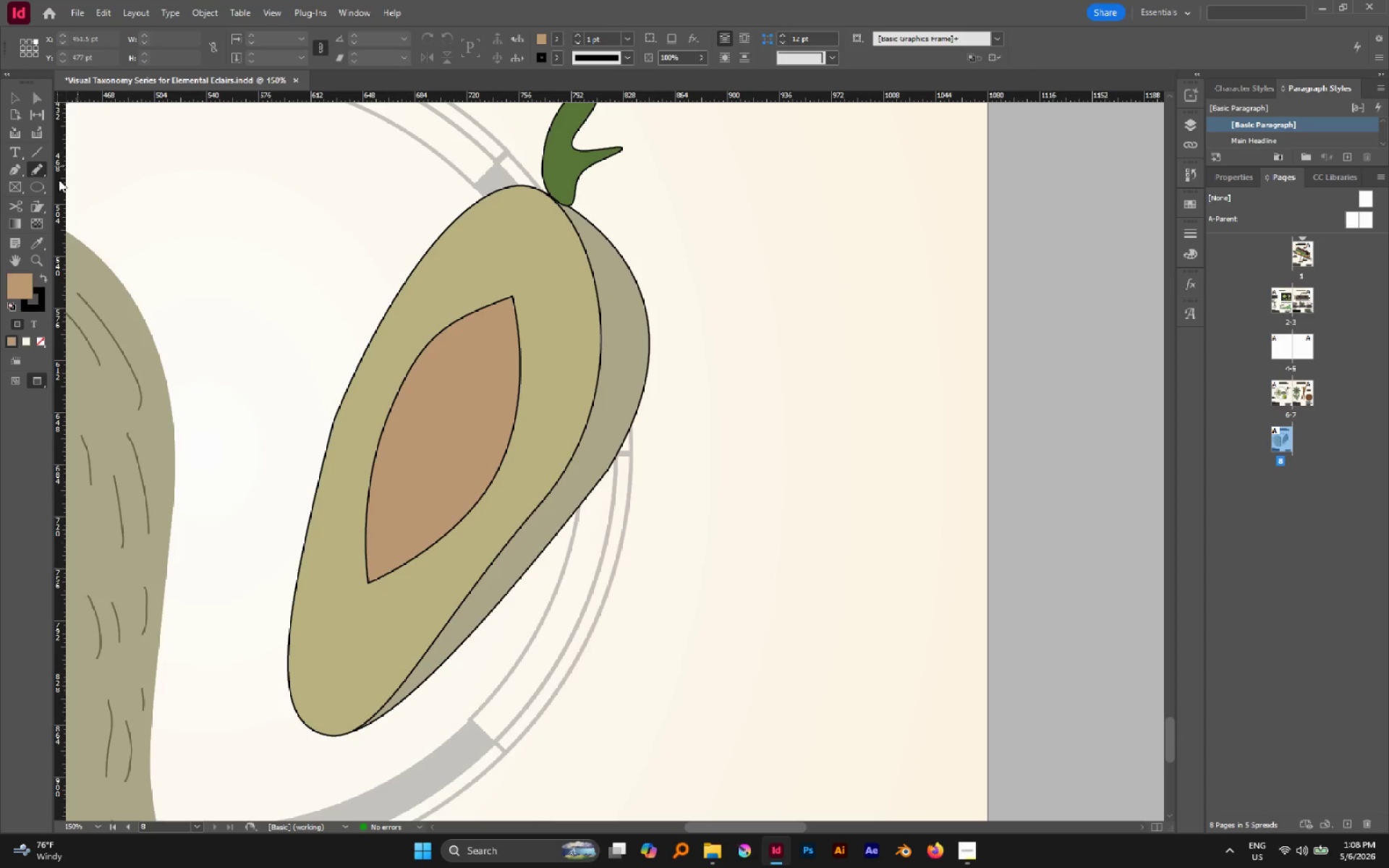 
left_click([41, 172])
 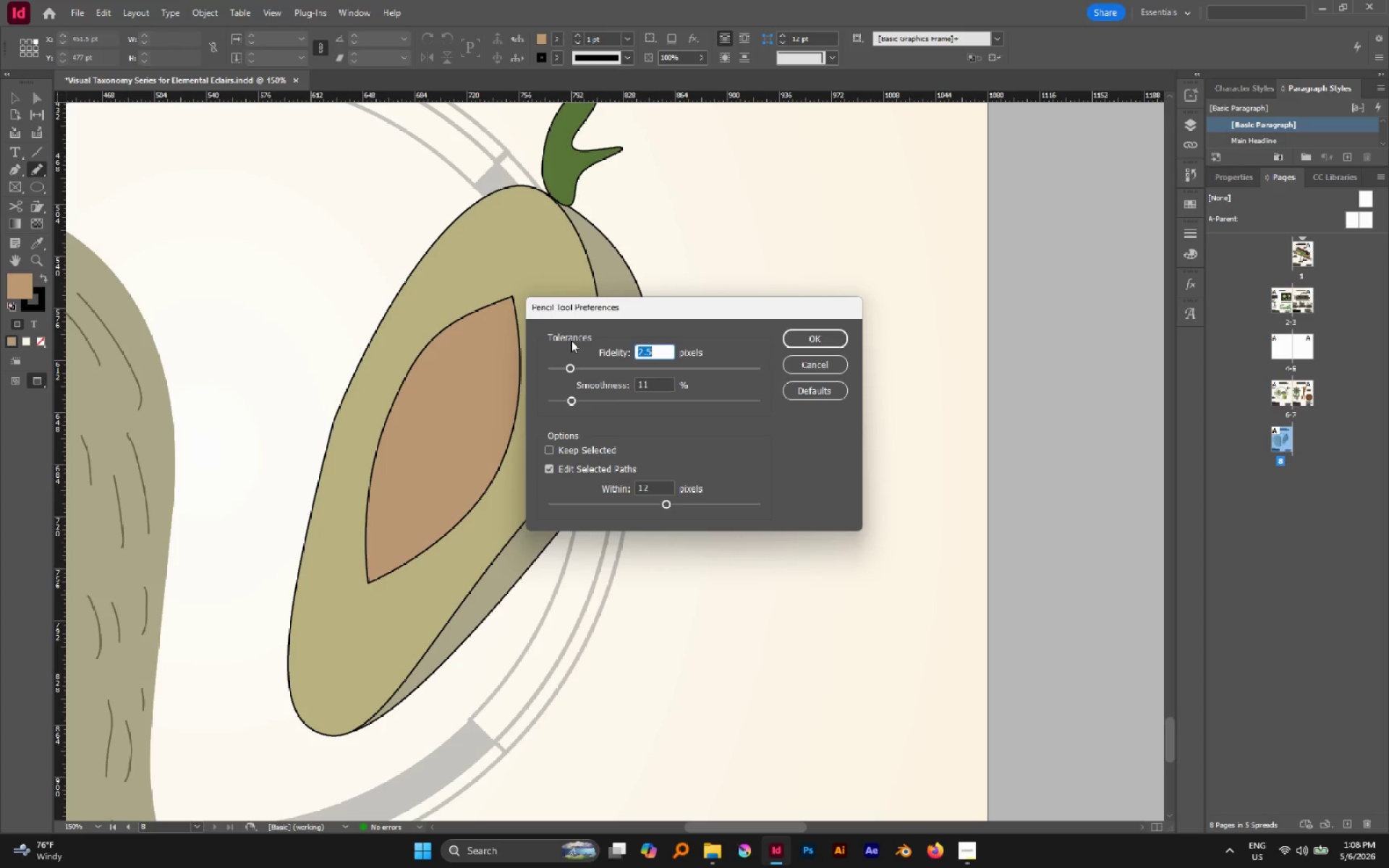 
wait(9.94)
 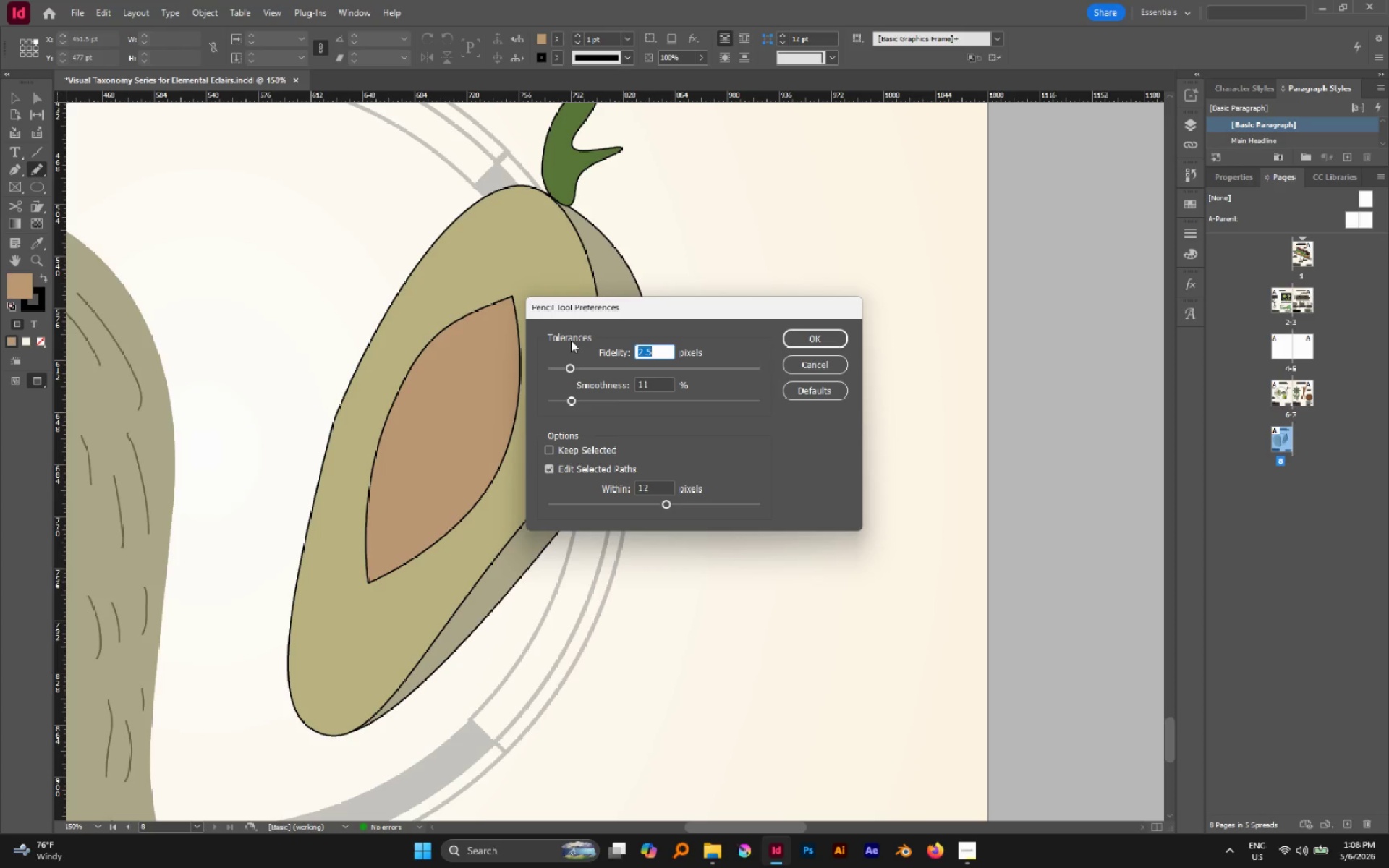 
left_click_drag(start_coordinate=[566, 369], to_coordinate=[498, 357])
 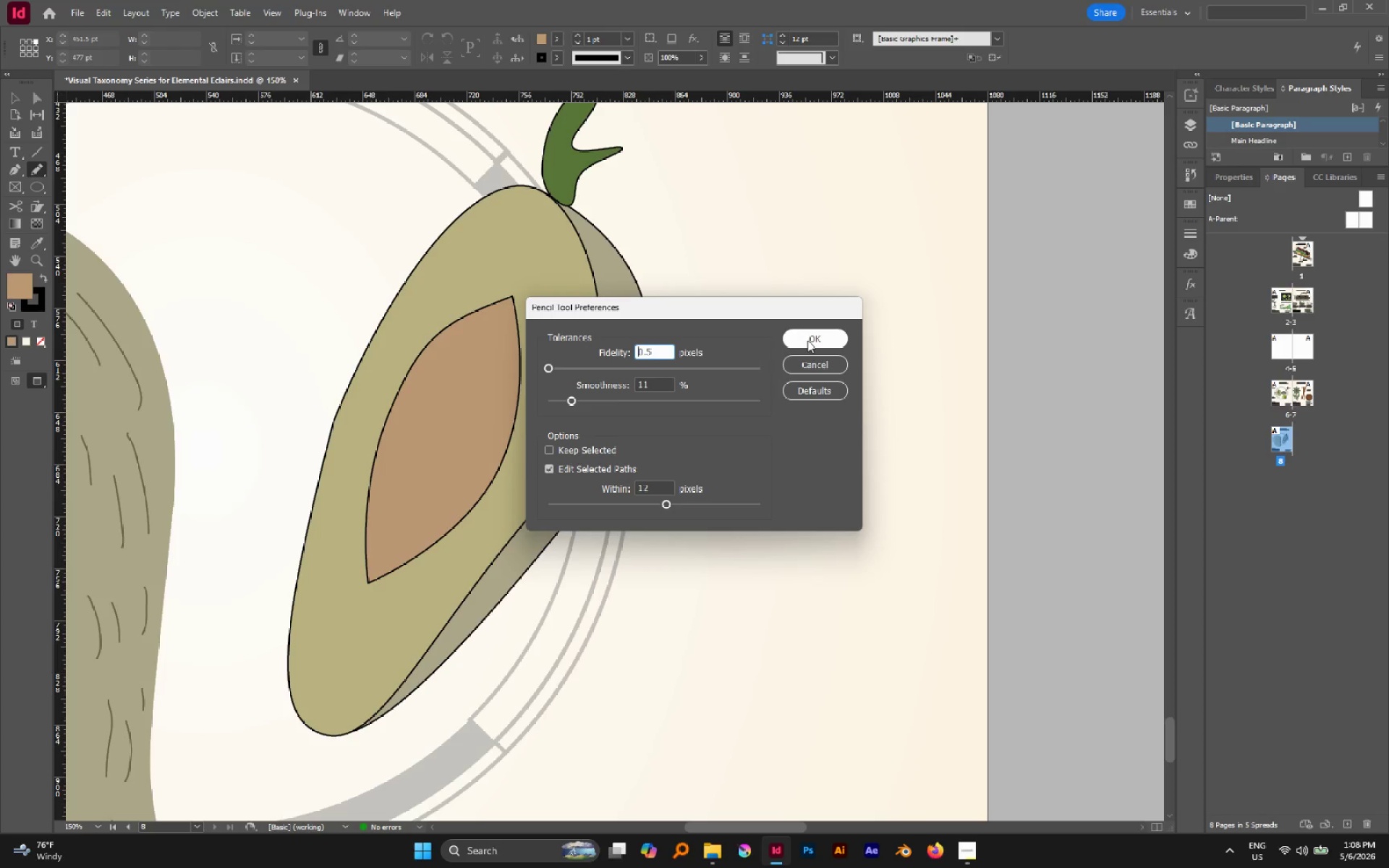 
left_click([807, 340])
 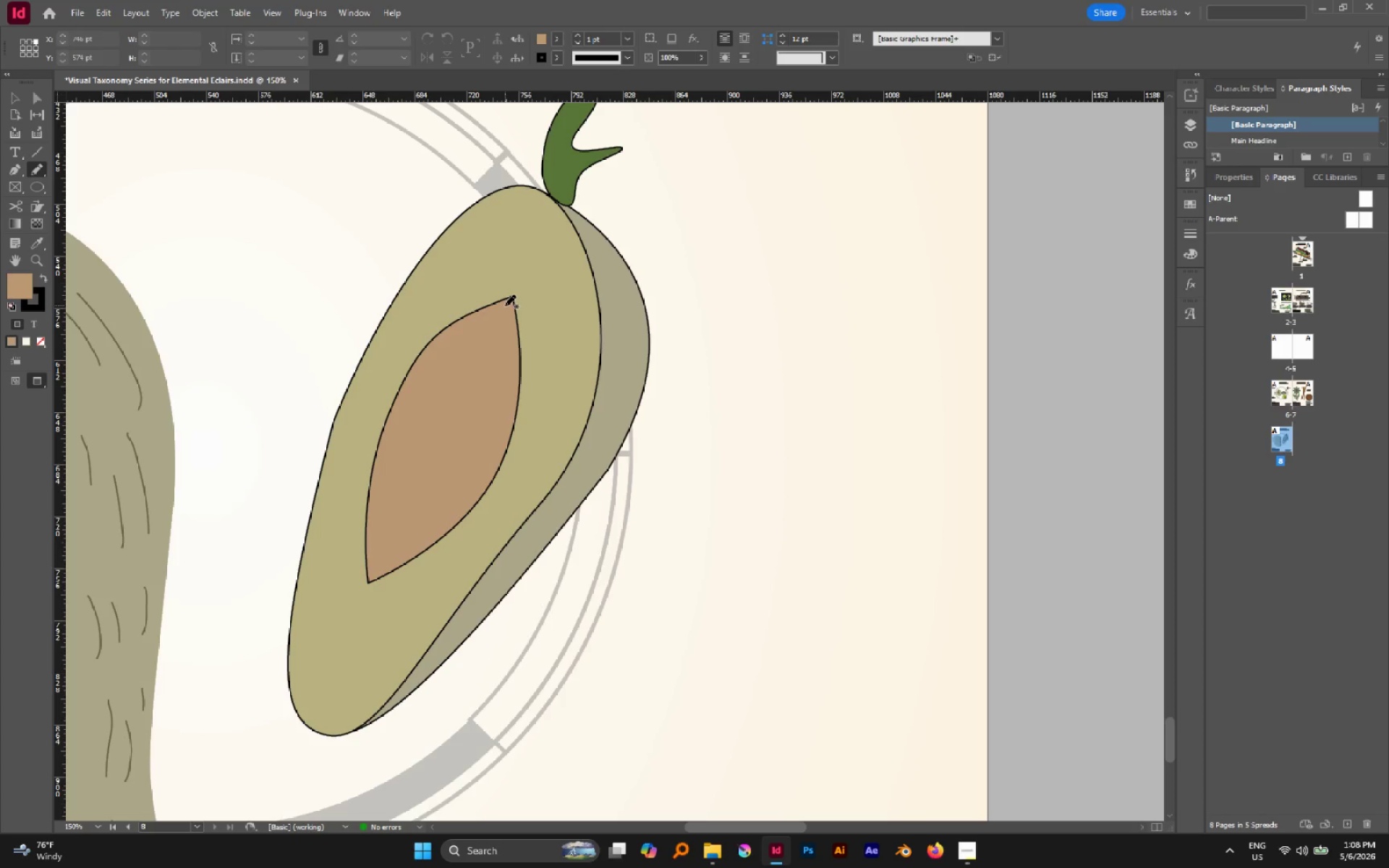 
left_click_drag(start_coordinate=[505, 305], to_coordinate=[415, 355])
 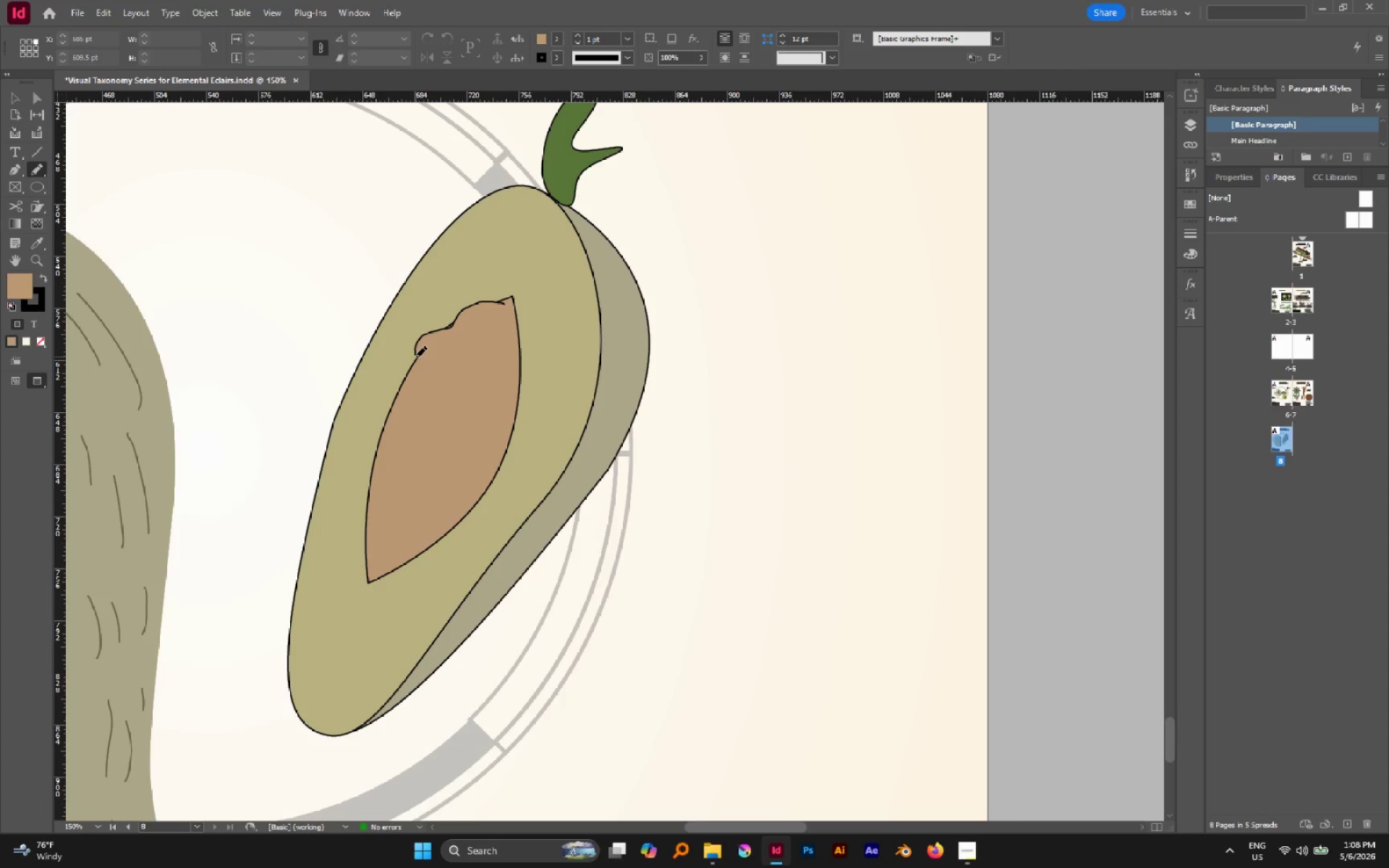 
key(Control+Z)
 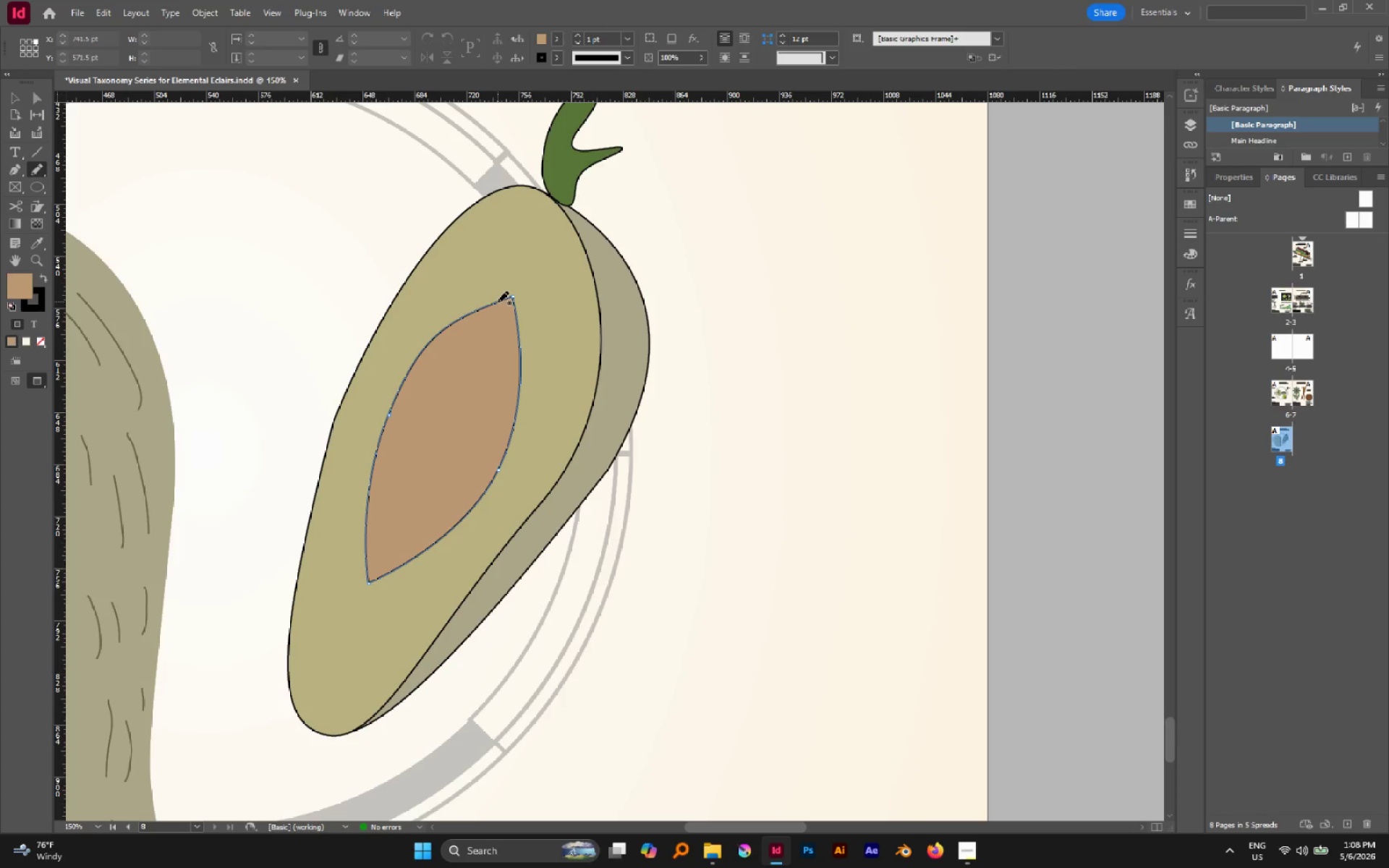 
left_click_drag(start_coordinate=[498, 302], to_coordinate=[383, 415])
 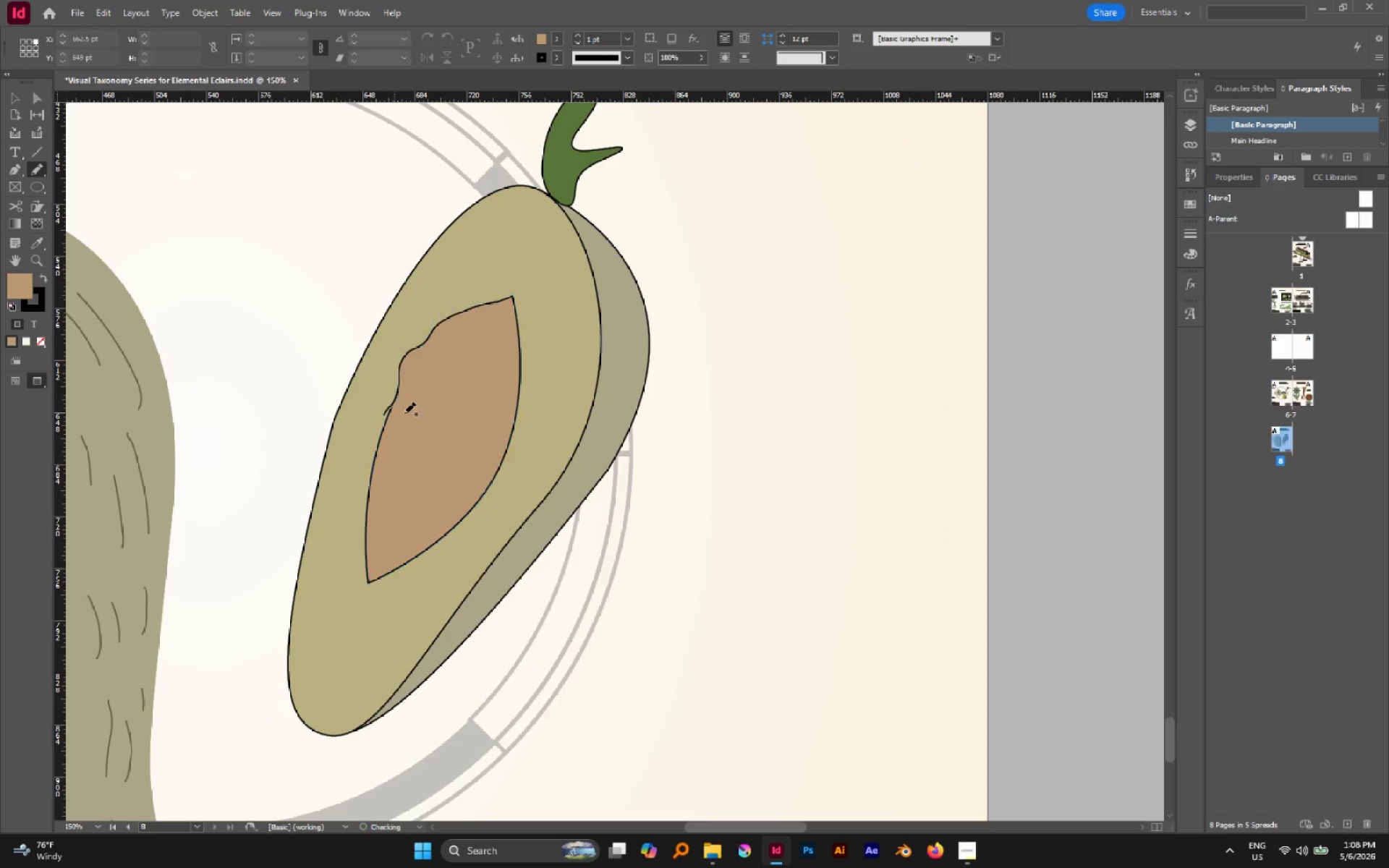 
key(Control+Z)
 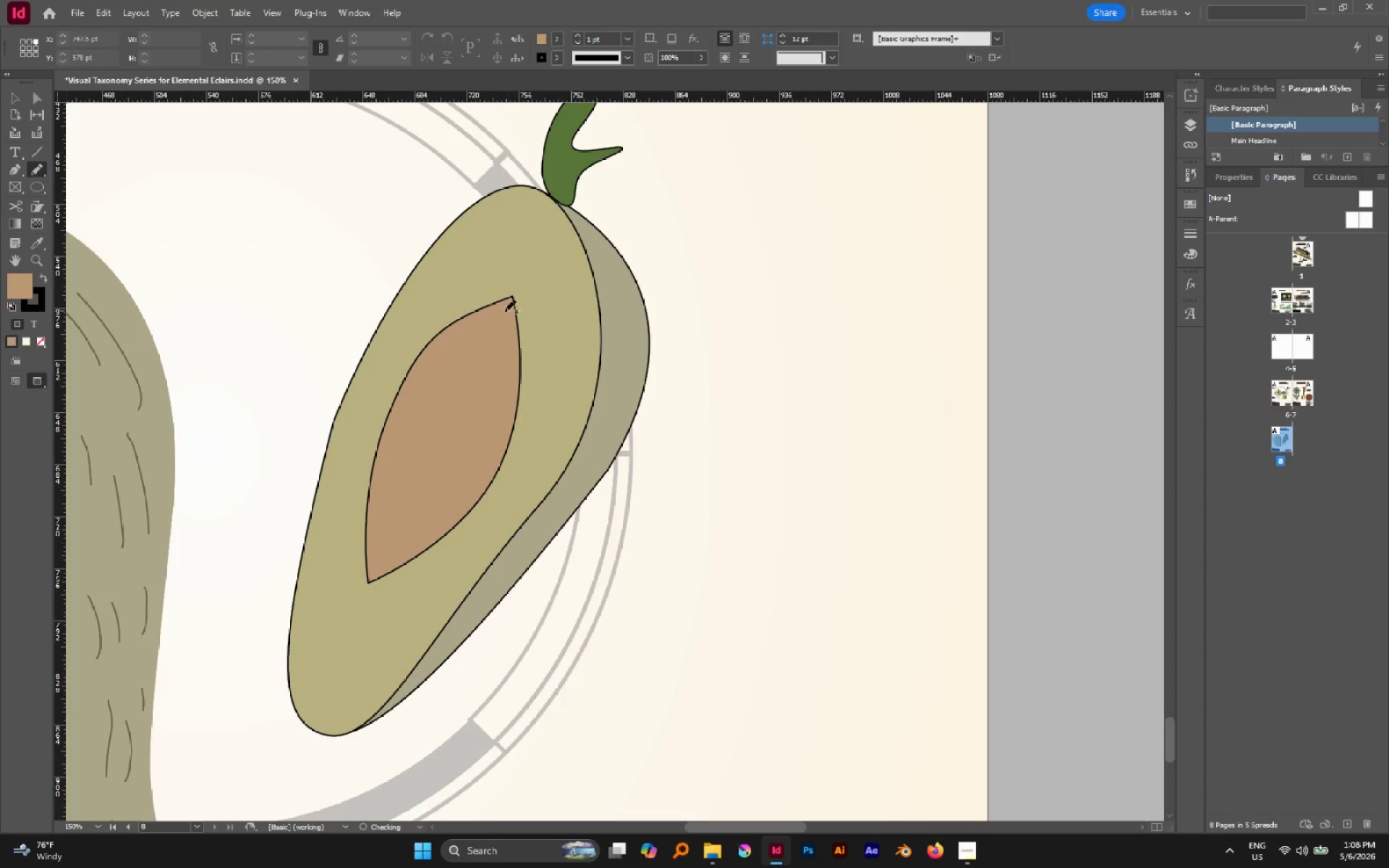 
left_click_drag(start_coordinate=[495, 307], to_coordinate=[490, 304])
 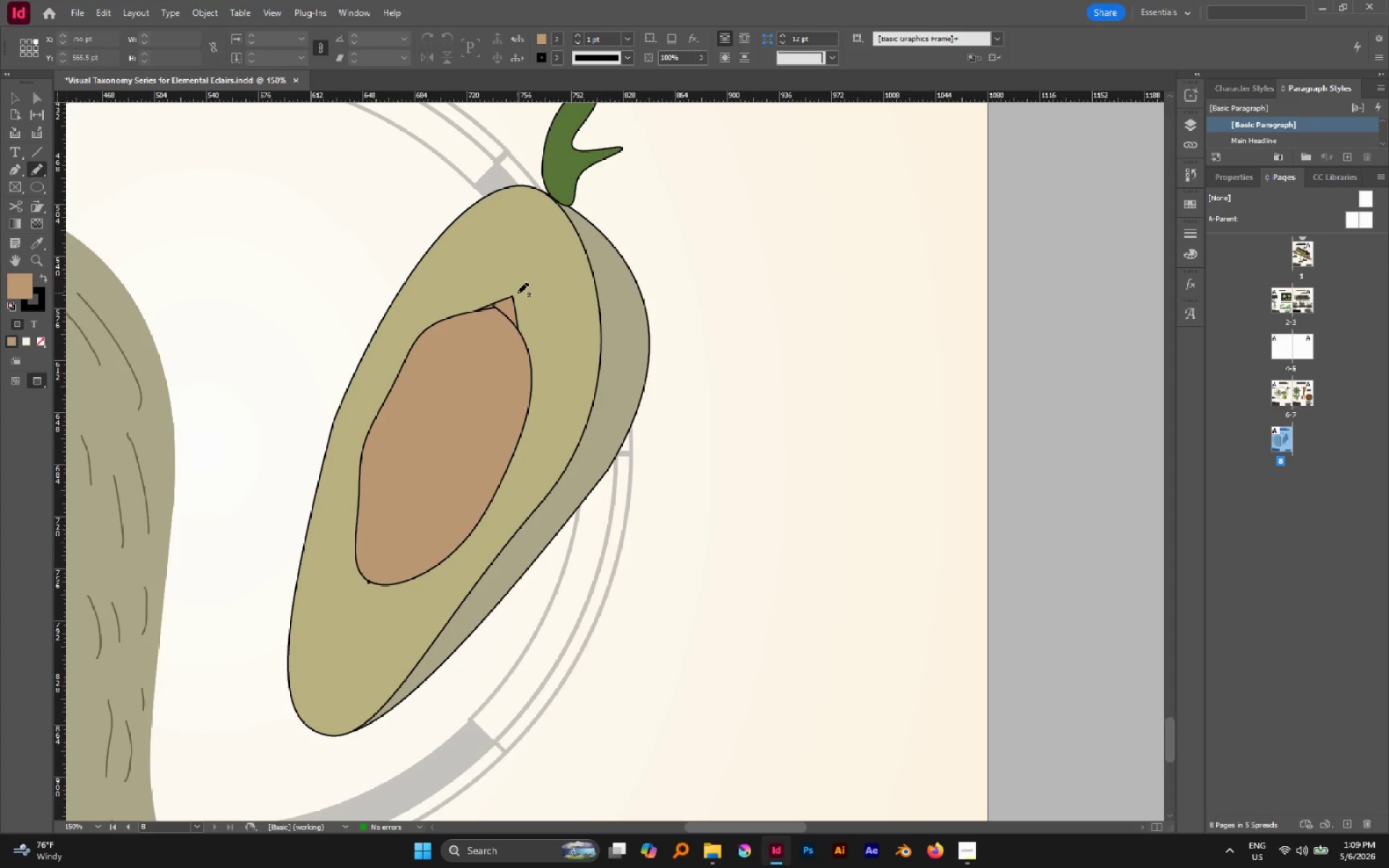 
key(V)
 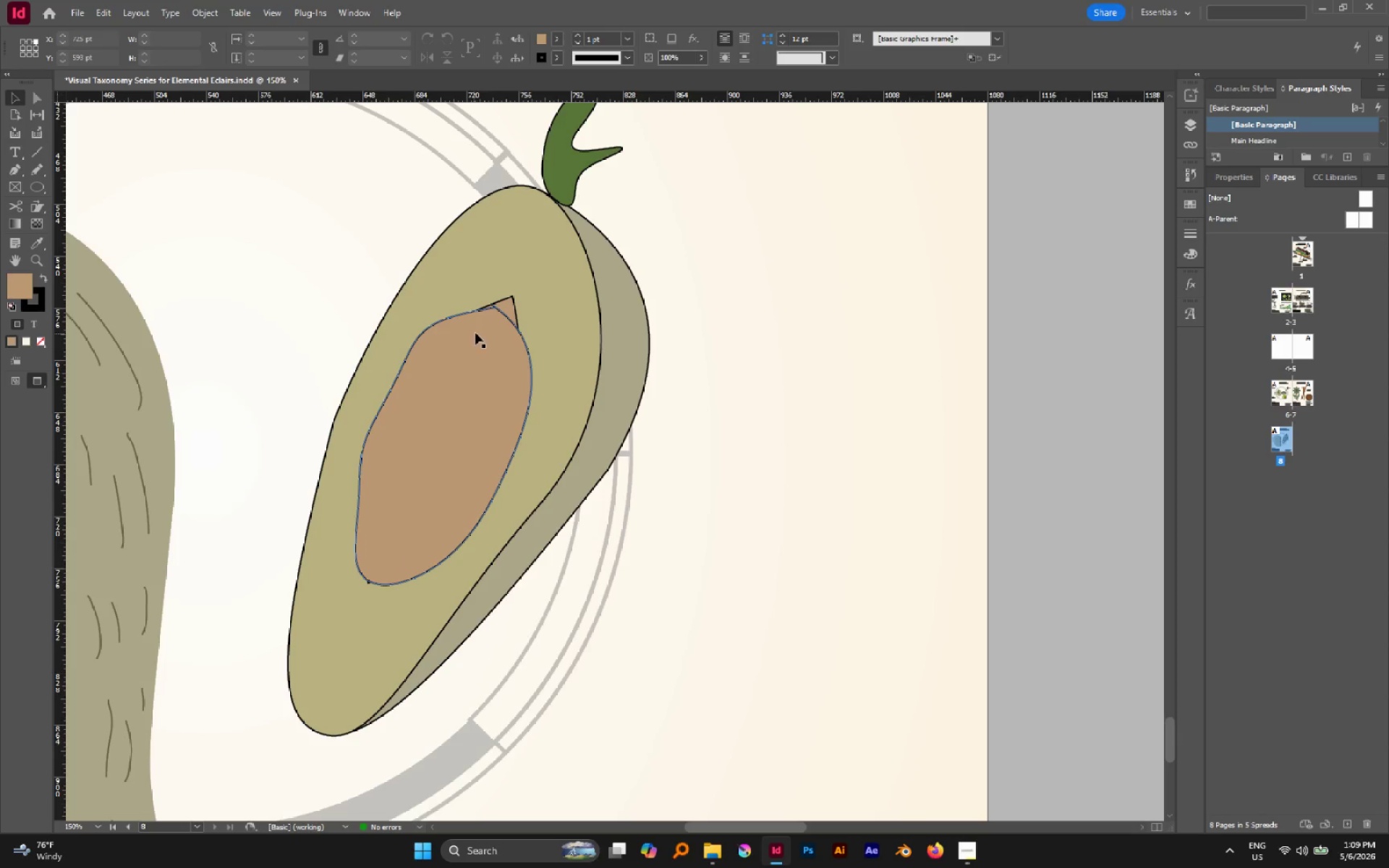 
left_click([504, 300])
 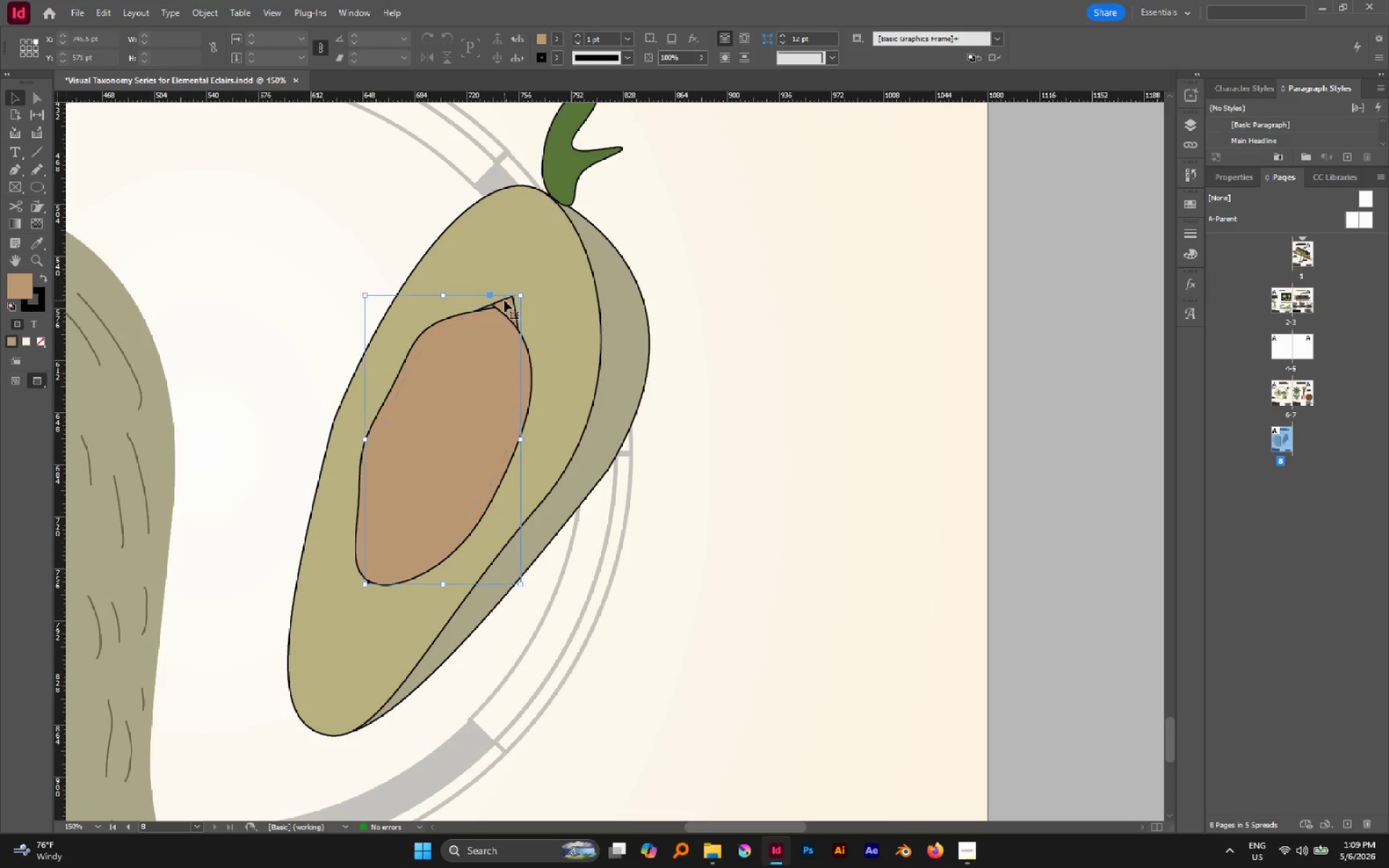 
key(Control+C)
 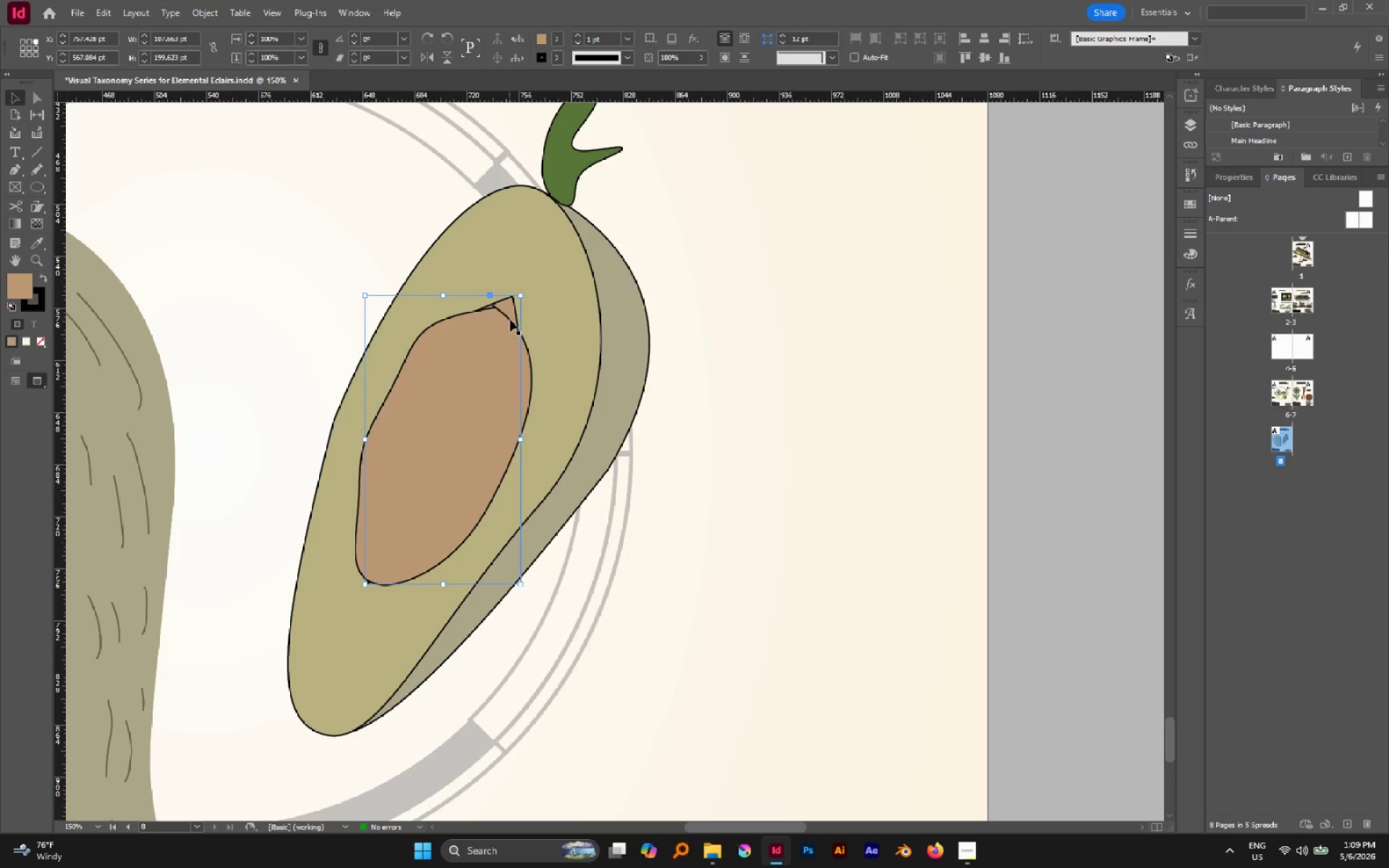 
hold_key(key=ShiftLeft, duration=0.89)
left_click([511, 331])
 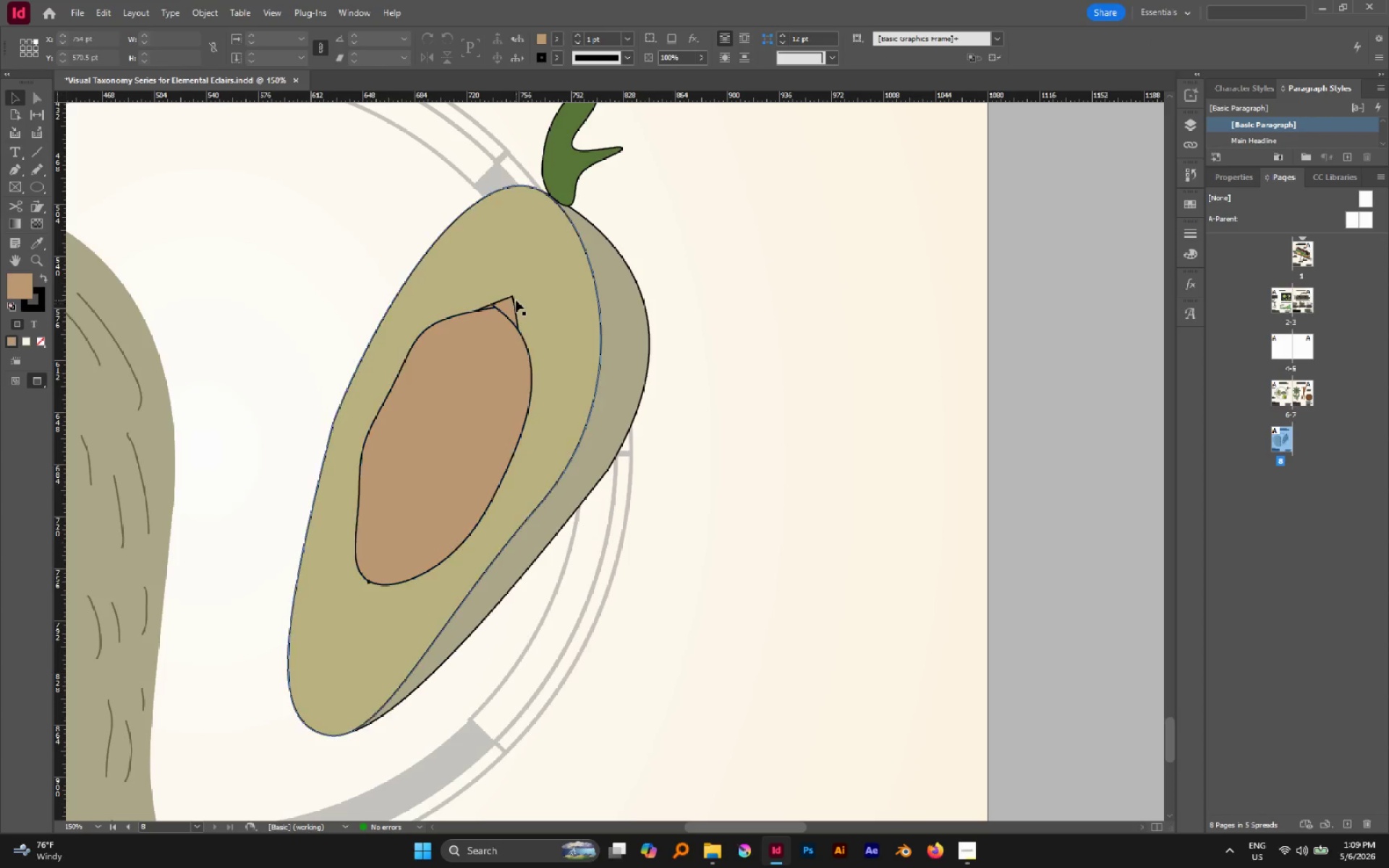 
left_click([511, 302])
 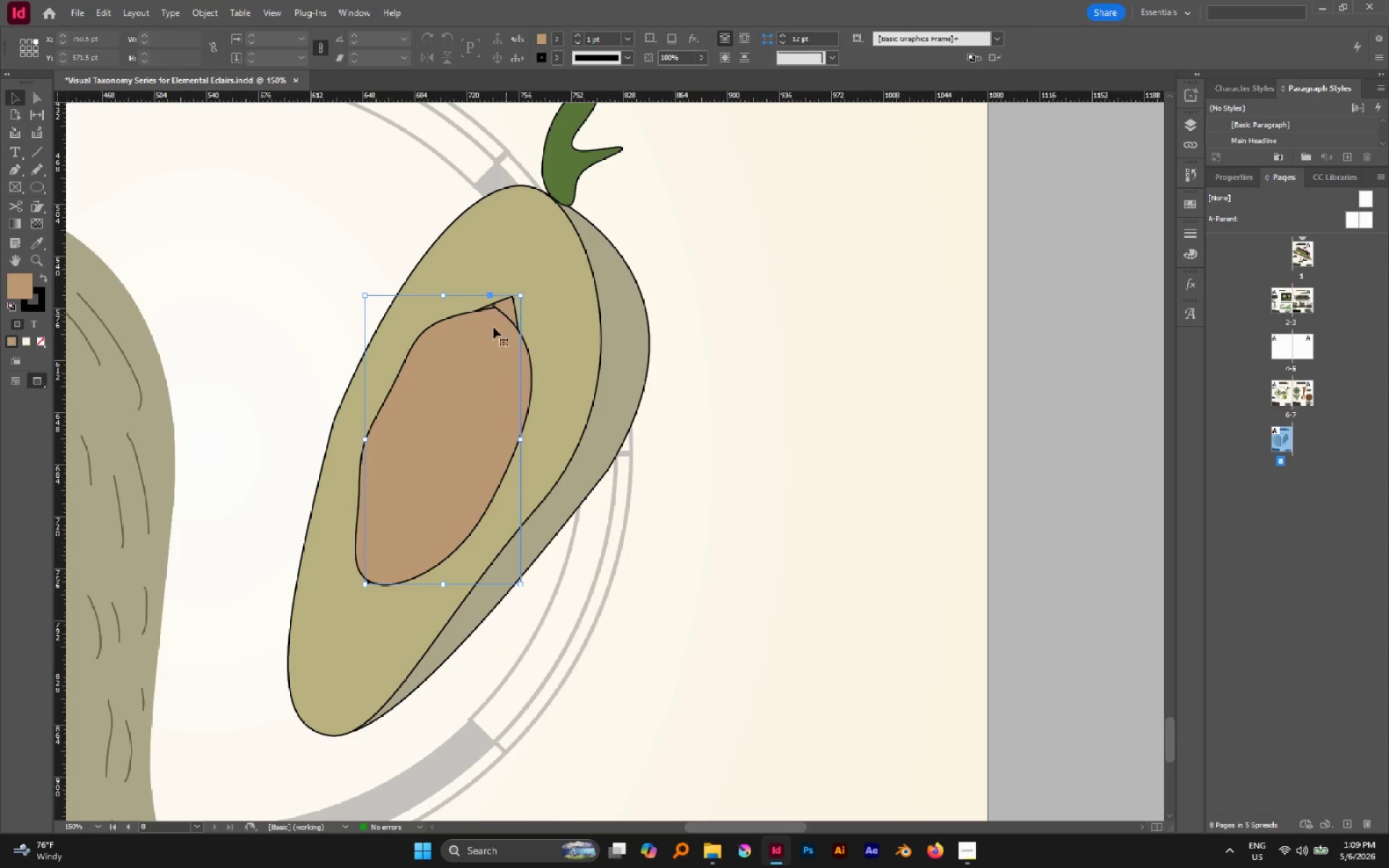 
hold_key(key=ShiftLeft, duration=1.89)
left_click([443, 319])
 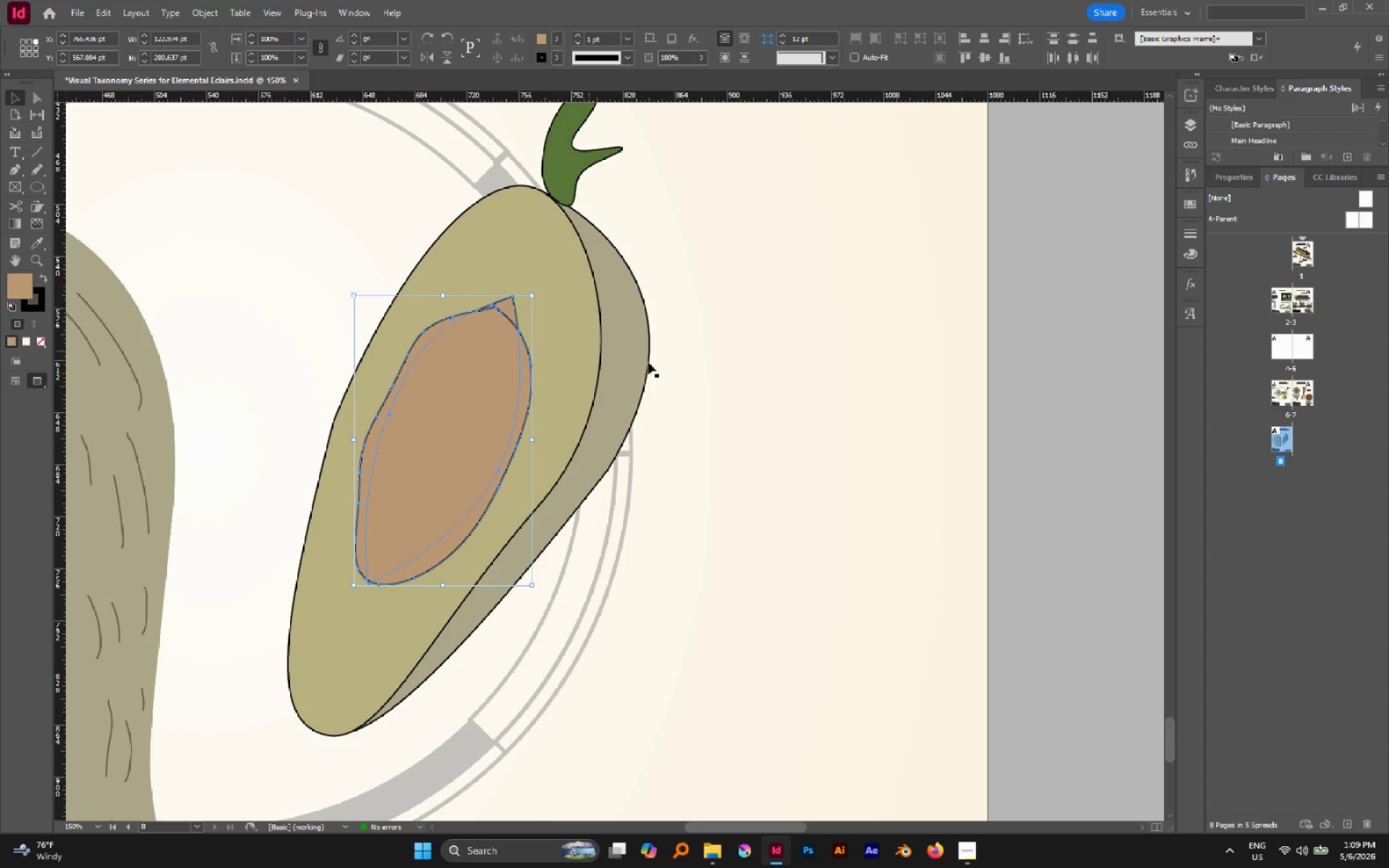 
left_click([726, 371])
 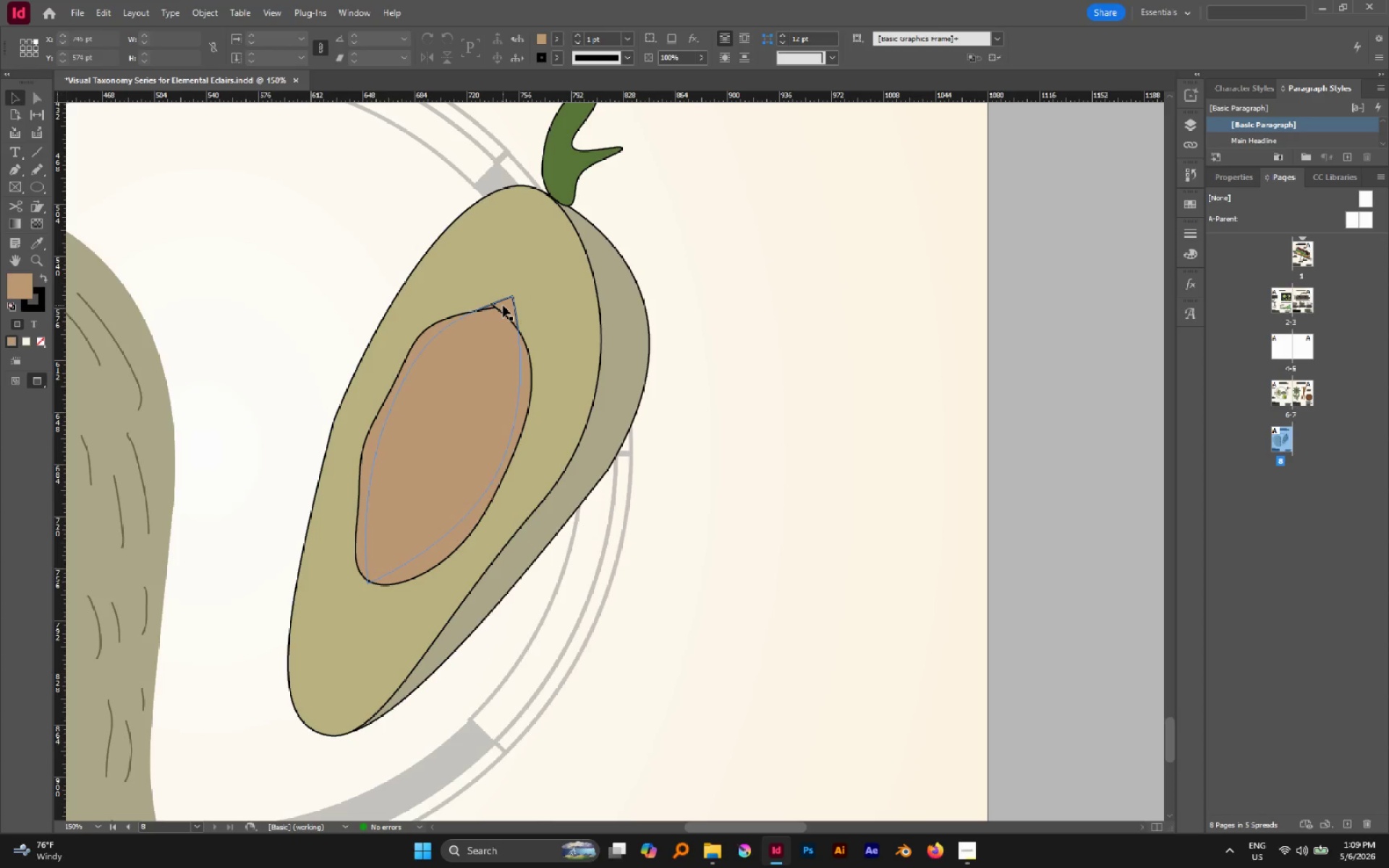 
wait(8.42)
 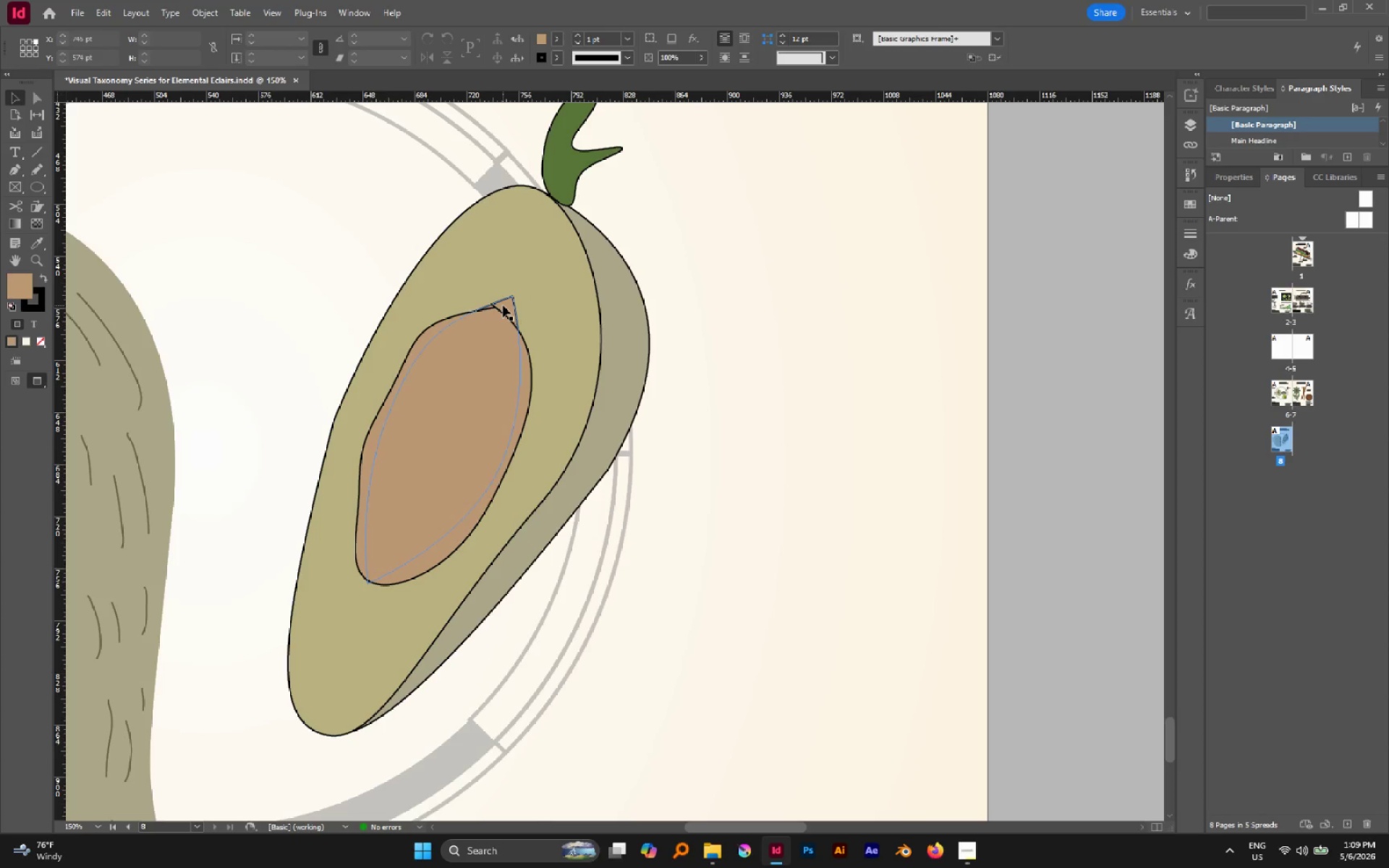 
left_click([503, 305])
 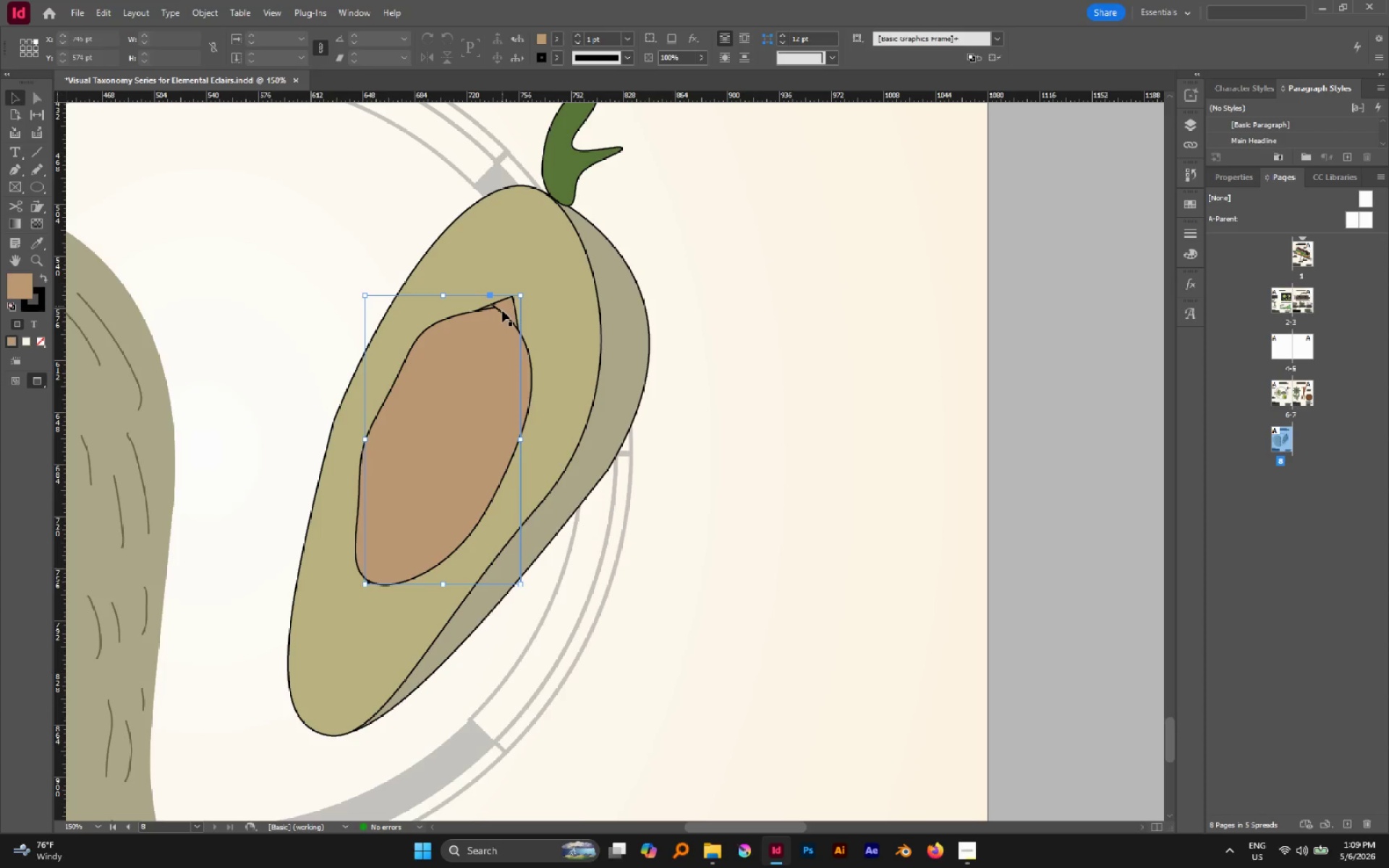 
hold_key(key=ShiftLeft, duration=1.7)
 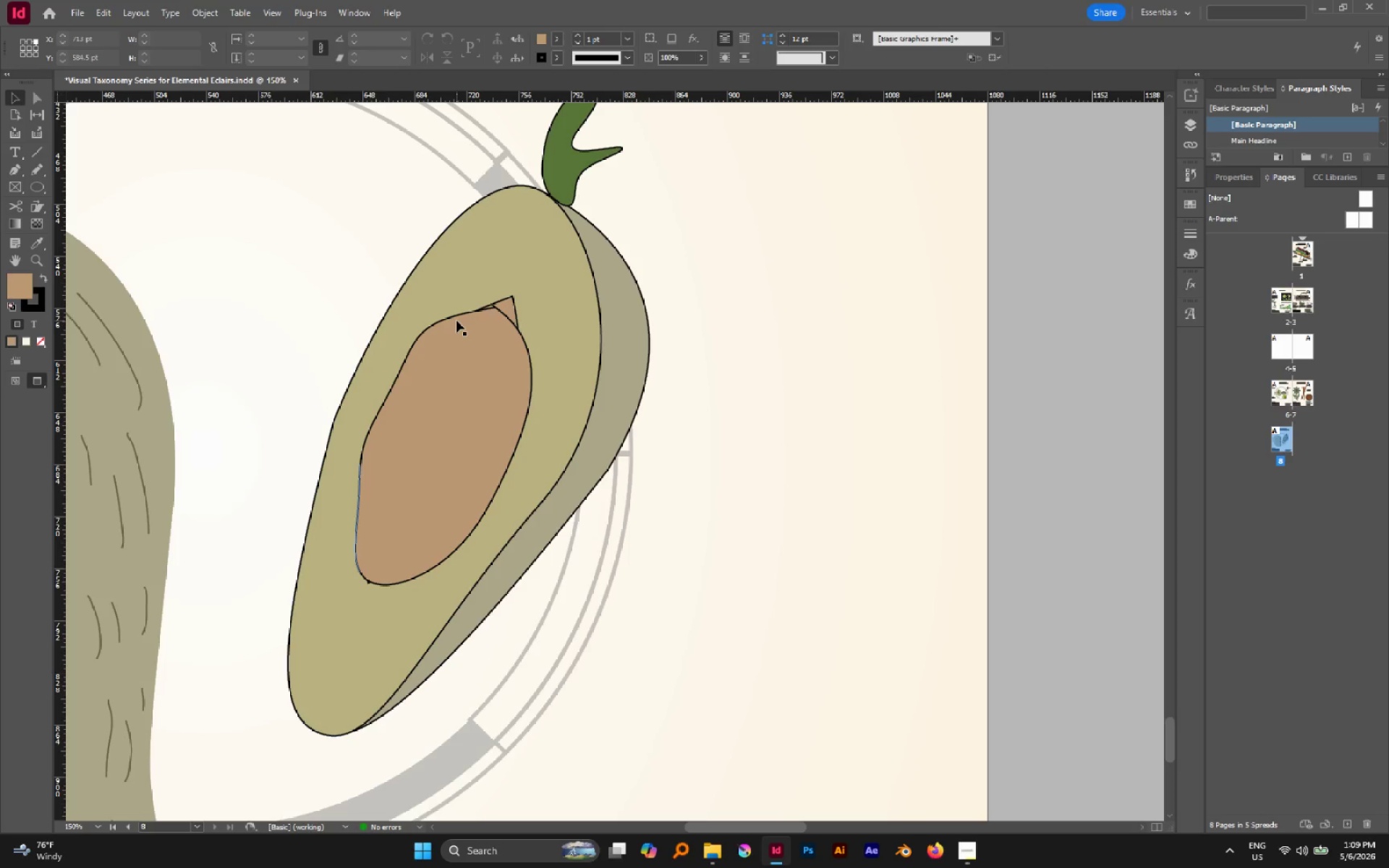 
left_click([456, 318])
 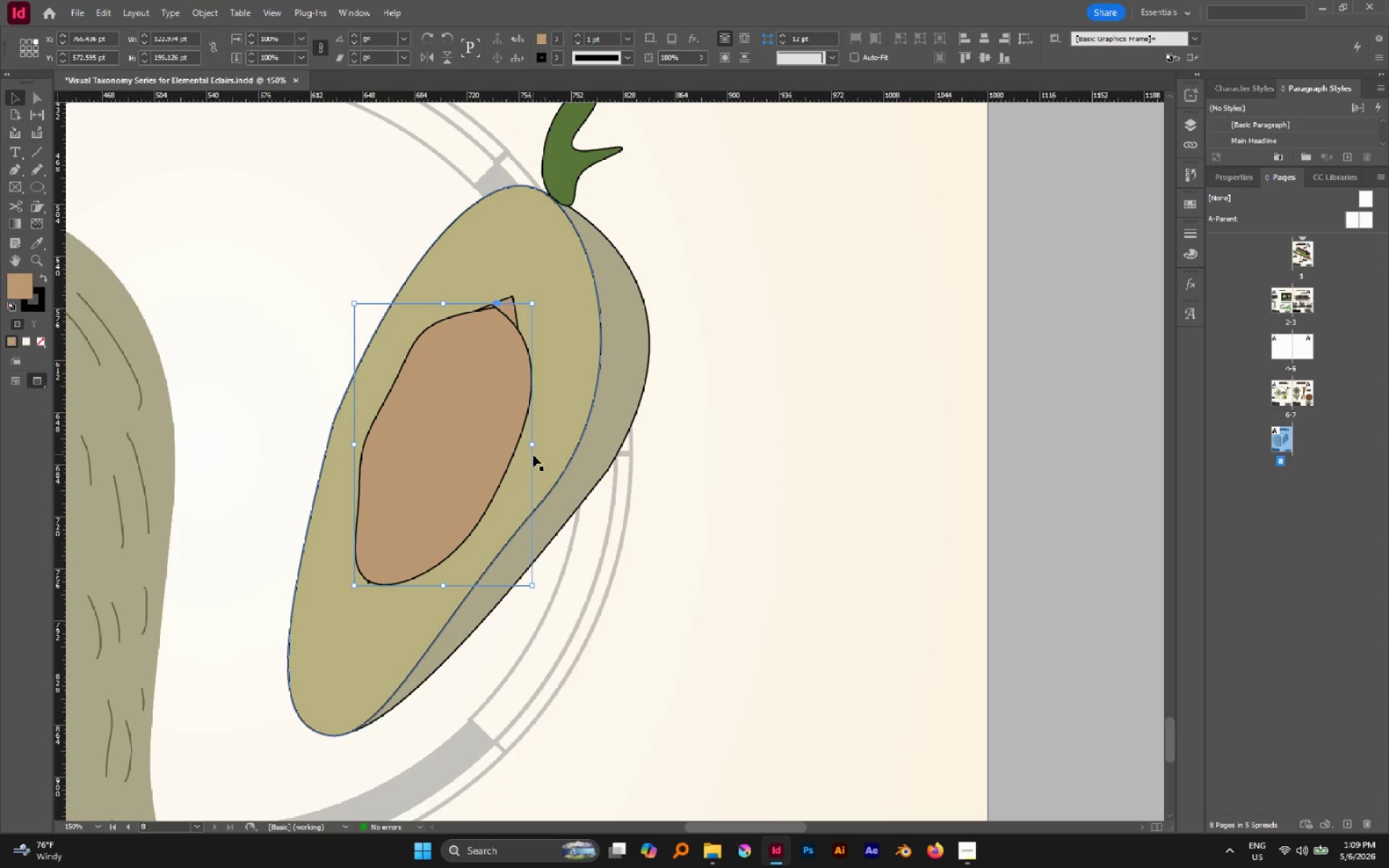 
key(A)
 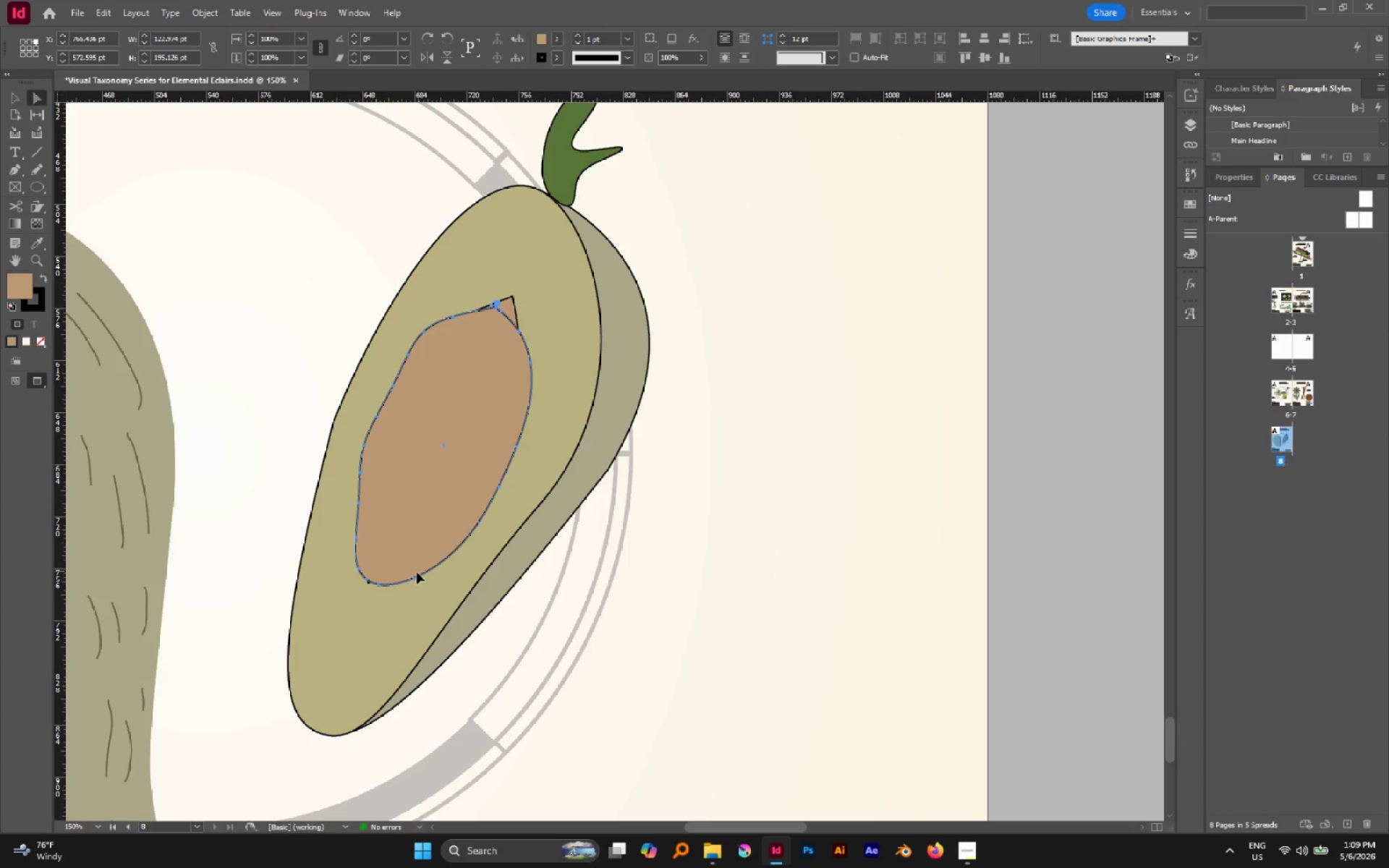 
left_click([414, 580])
 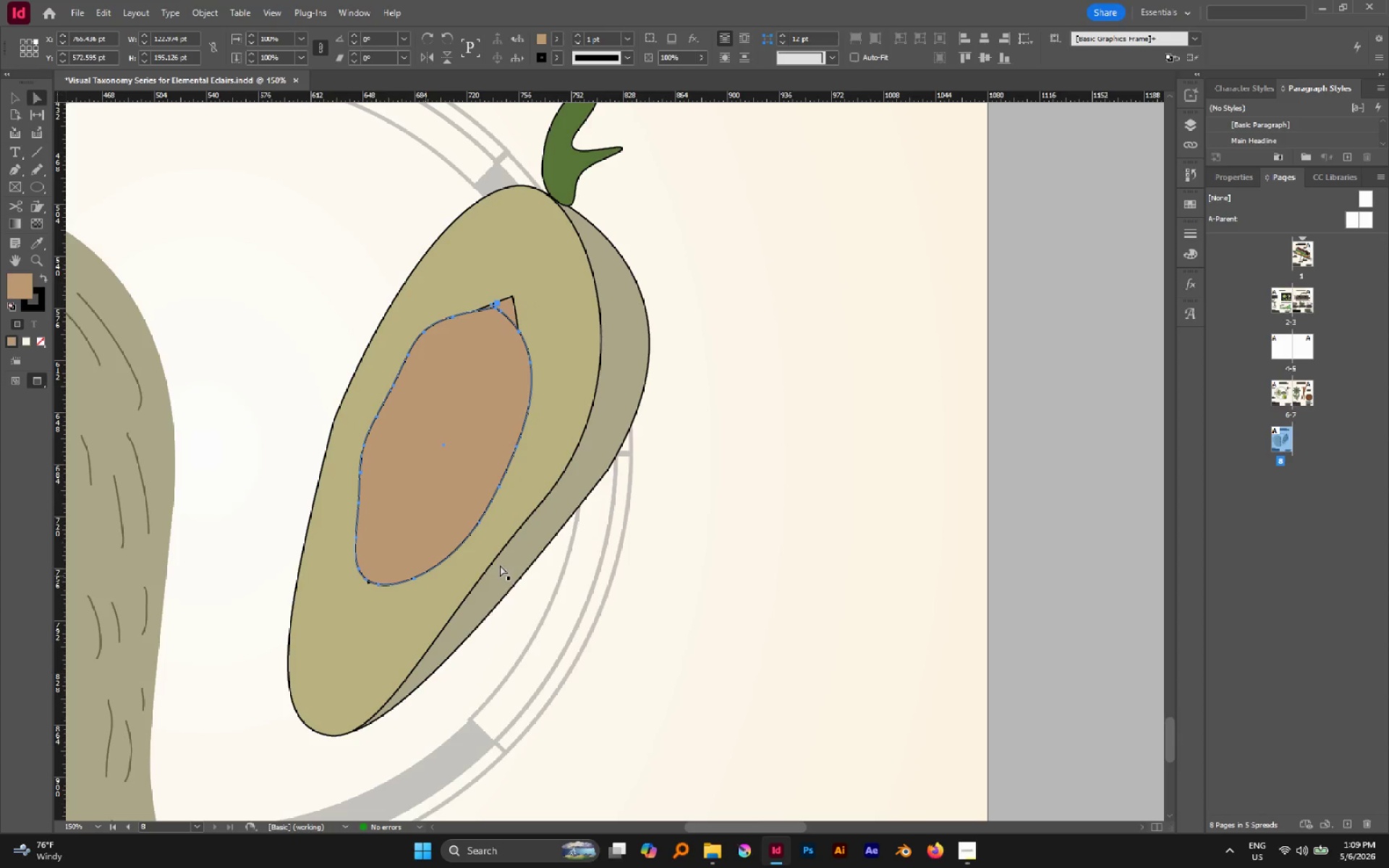 
left_click([706, 556])
 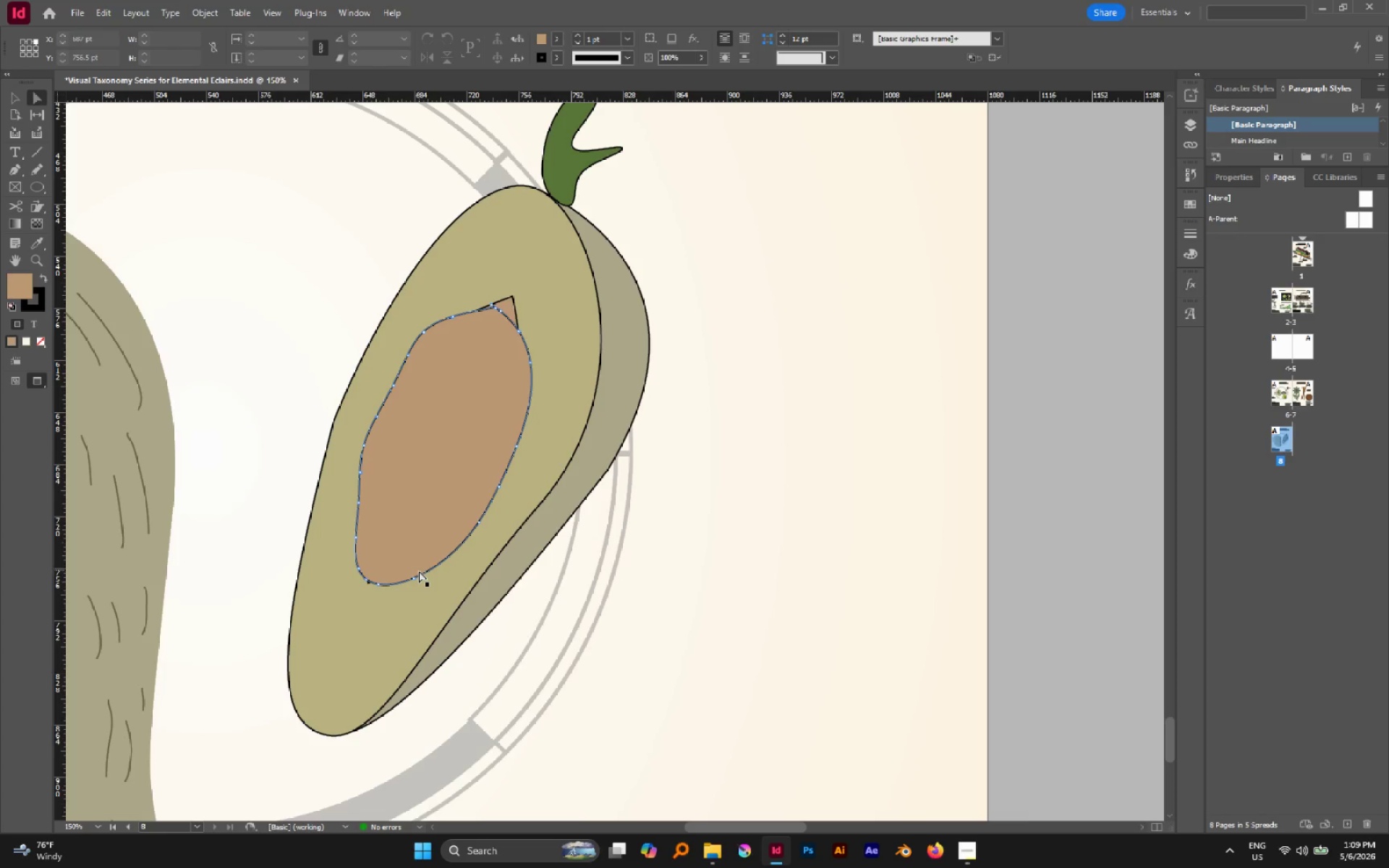 
left_click([413, 579])
 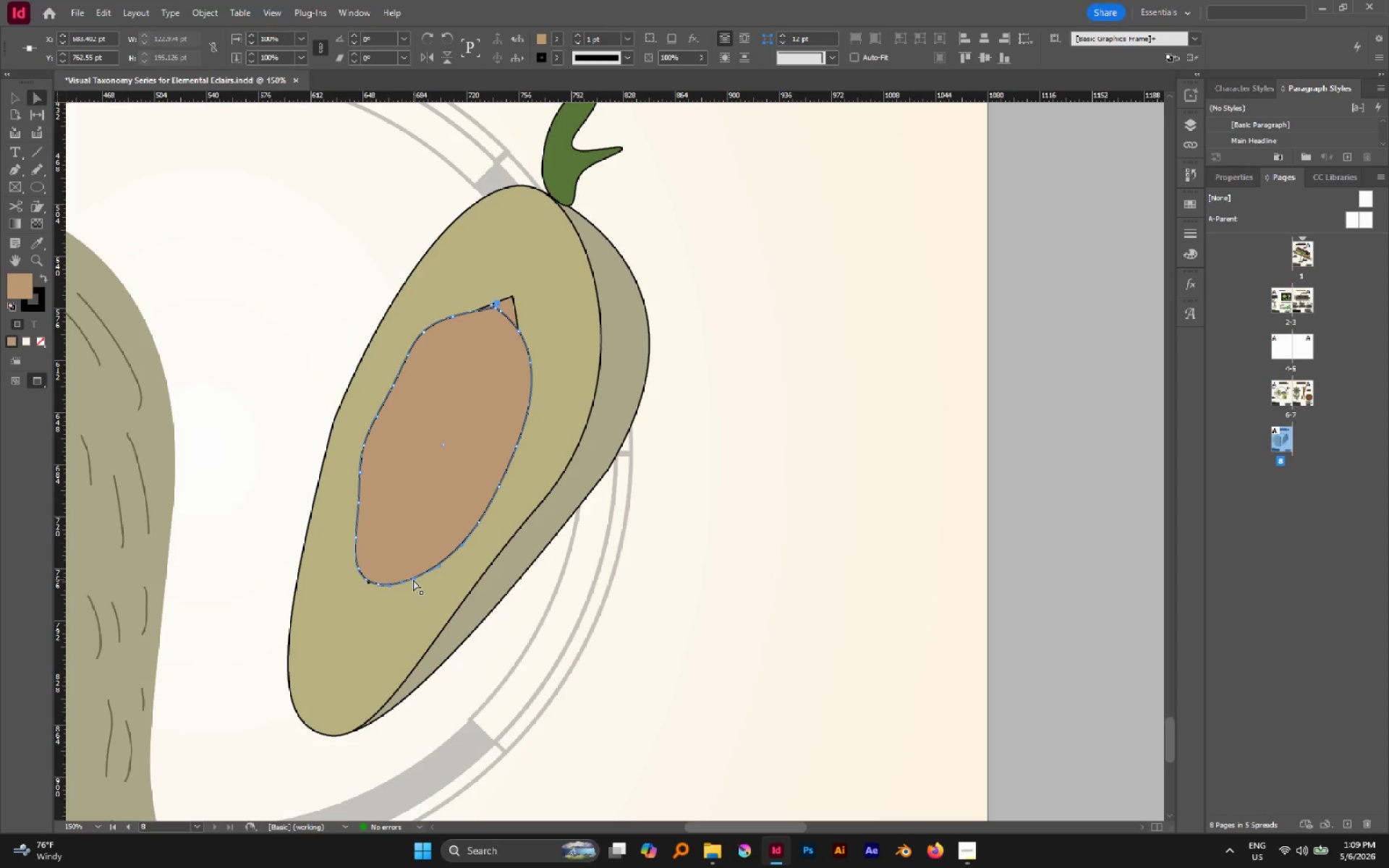 
left_click_drag(start_coordinate=[413, 579], to_coordinate=[412, 560])
 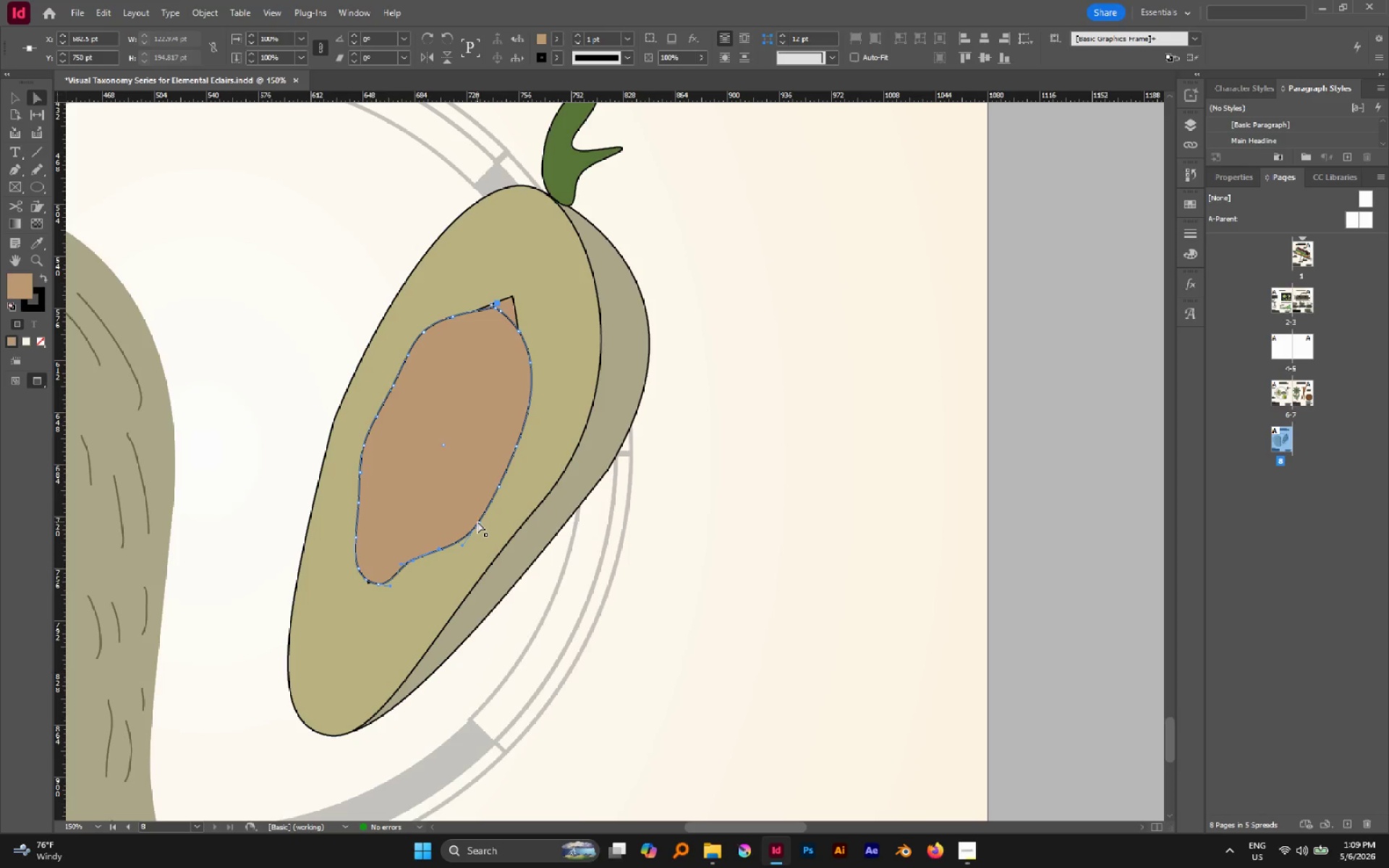 
left_click_drag(start_coordinate=[477, 522], to_coordinate=[451, 488])
 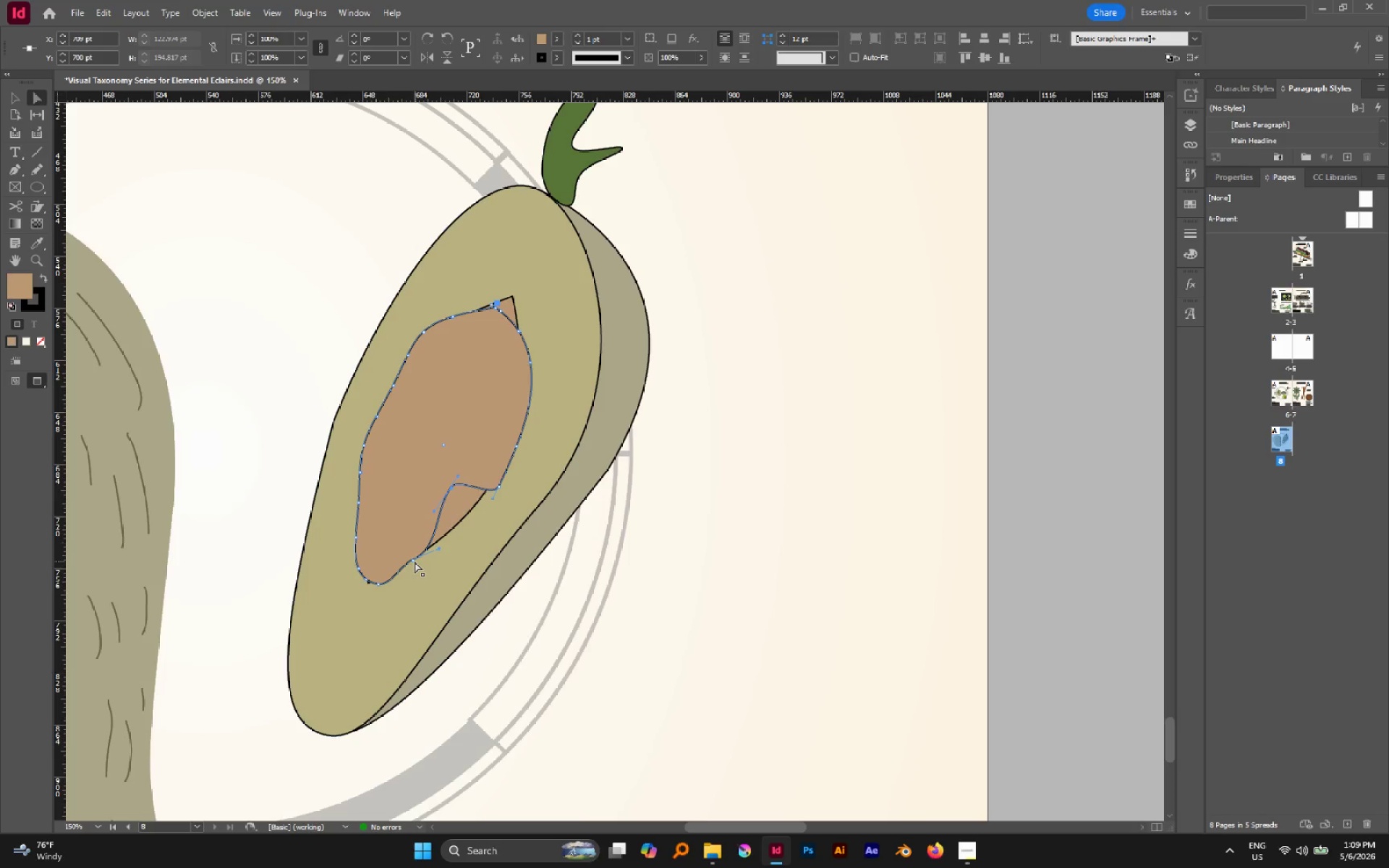 
left_click_drag(start_coordinate=[413, 560], to_coordinate=[409, 549])
 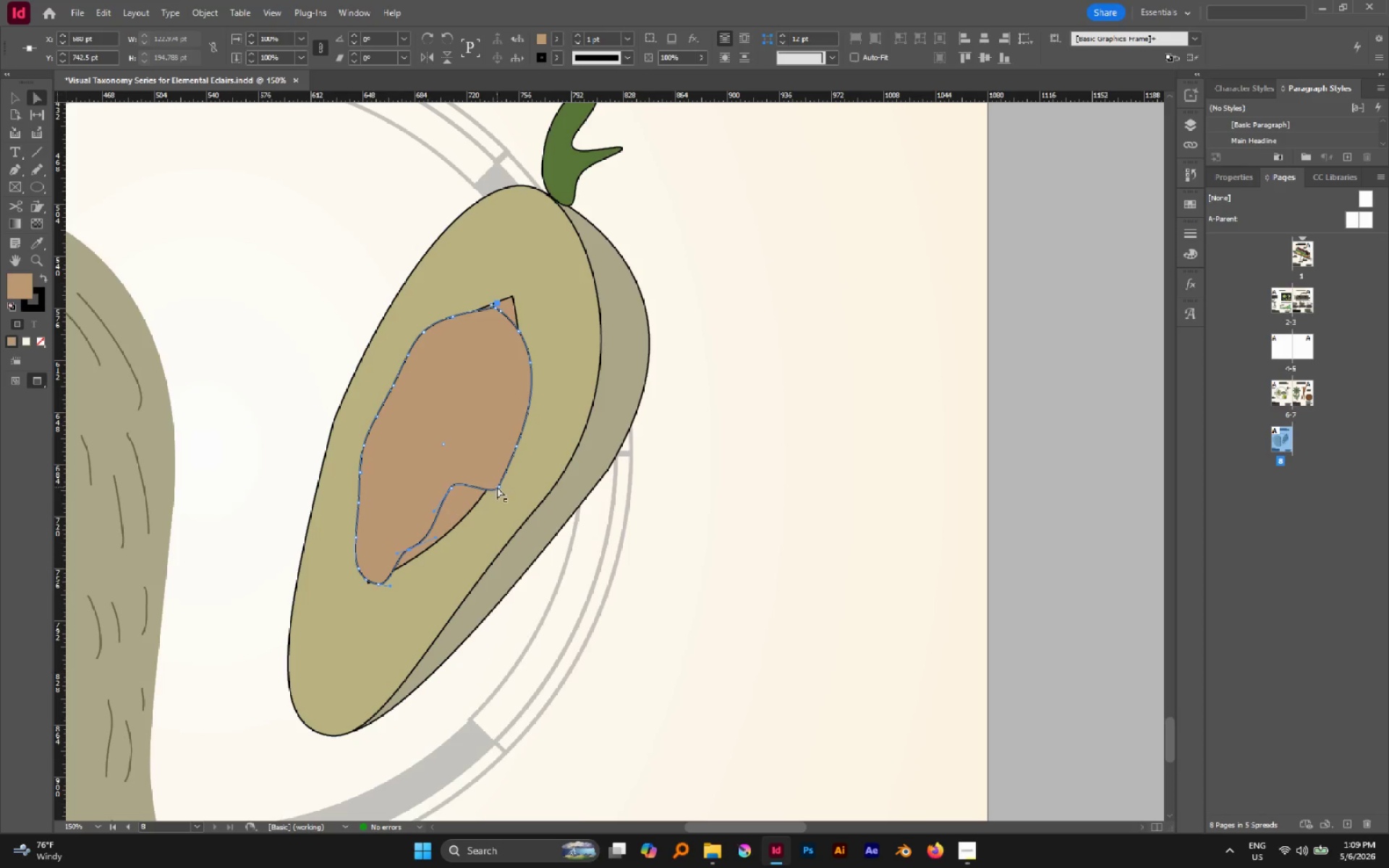 
left_click_drag(start_coordinate=[499, 485], to_coordinate=[480, 473])
 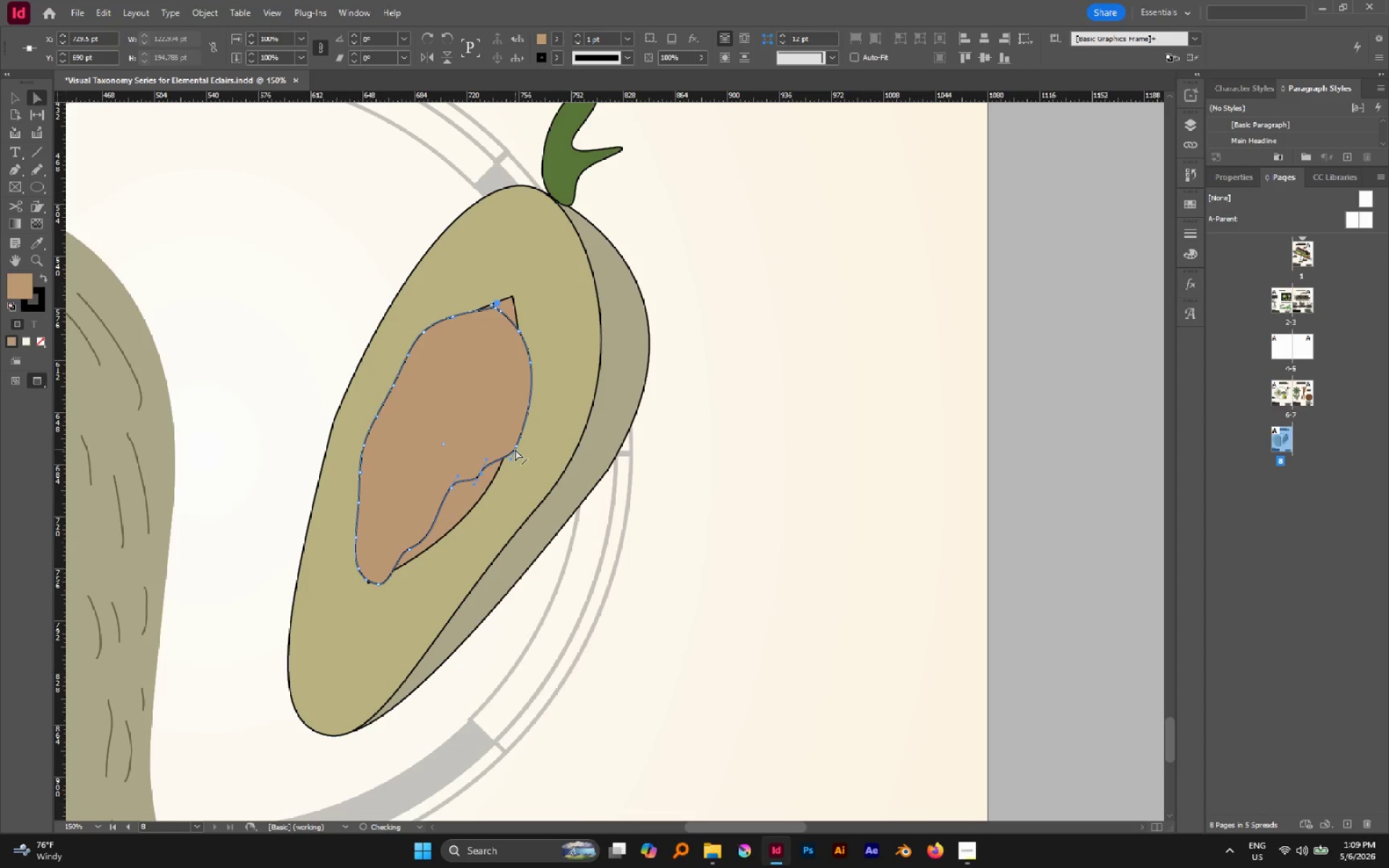 
left_click_drag(start_coordinate=[515, 448], to_coordinate=[497, 429])
 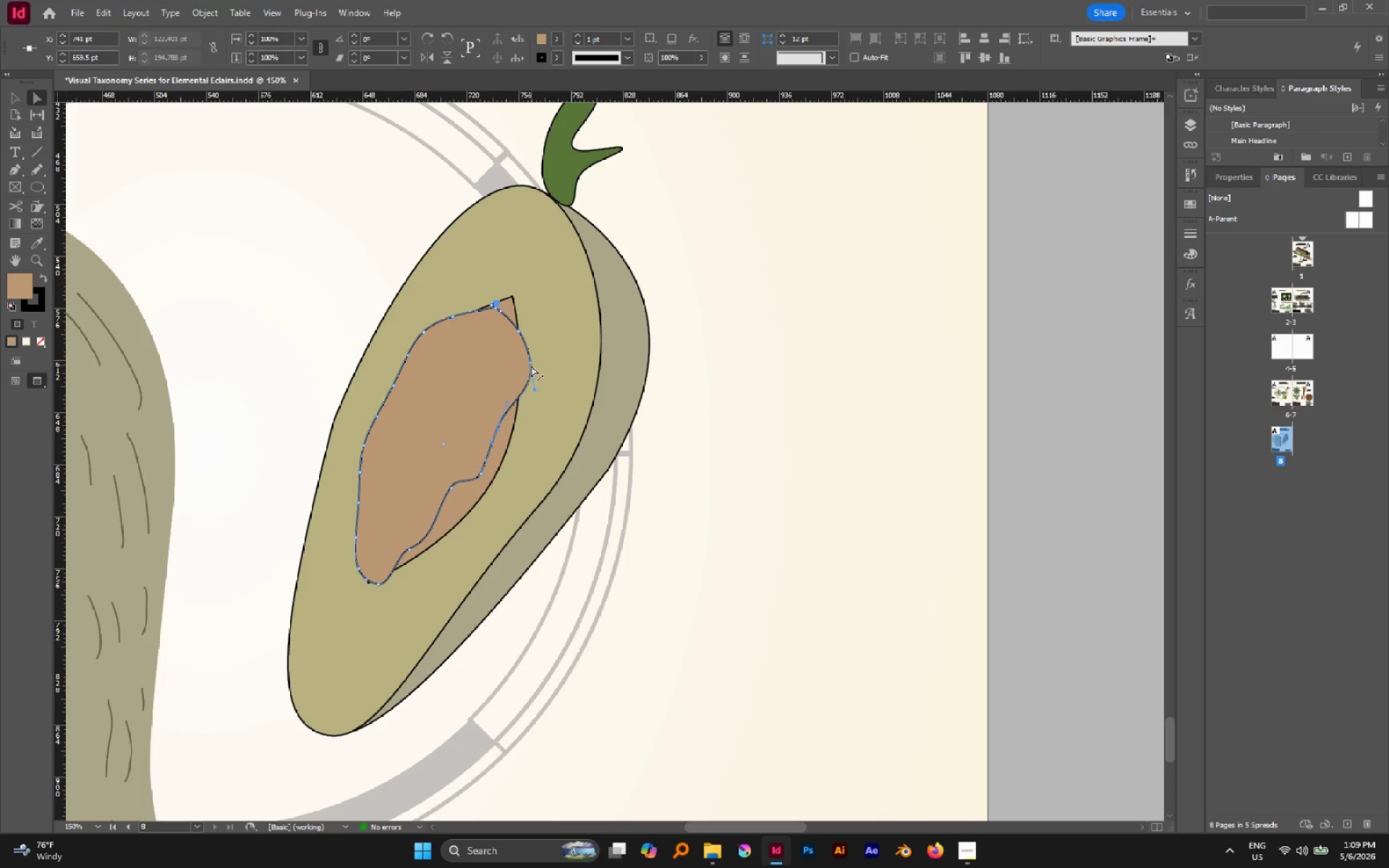 
left_click_drag(start_coordinate=[531, 364], to_coordinate=[508, 362])
 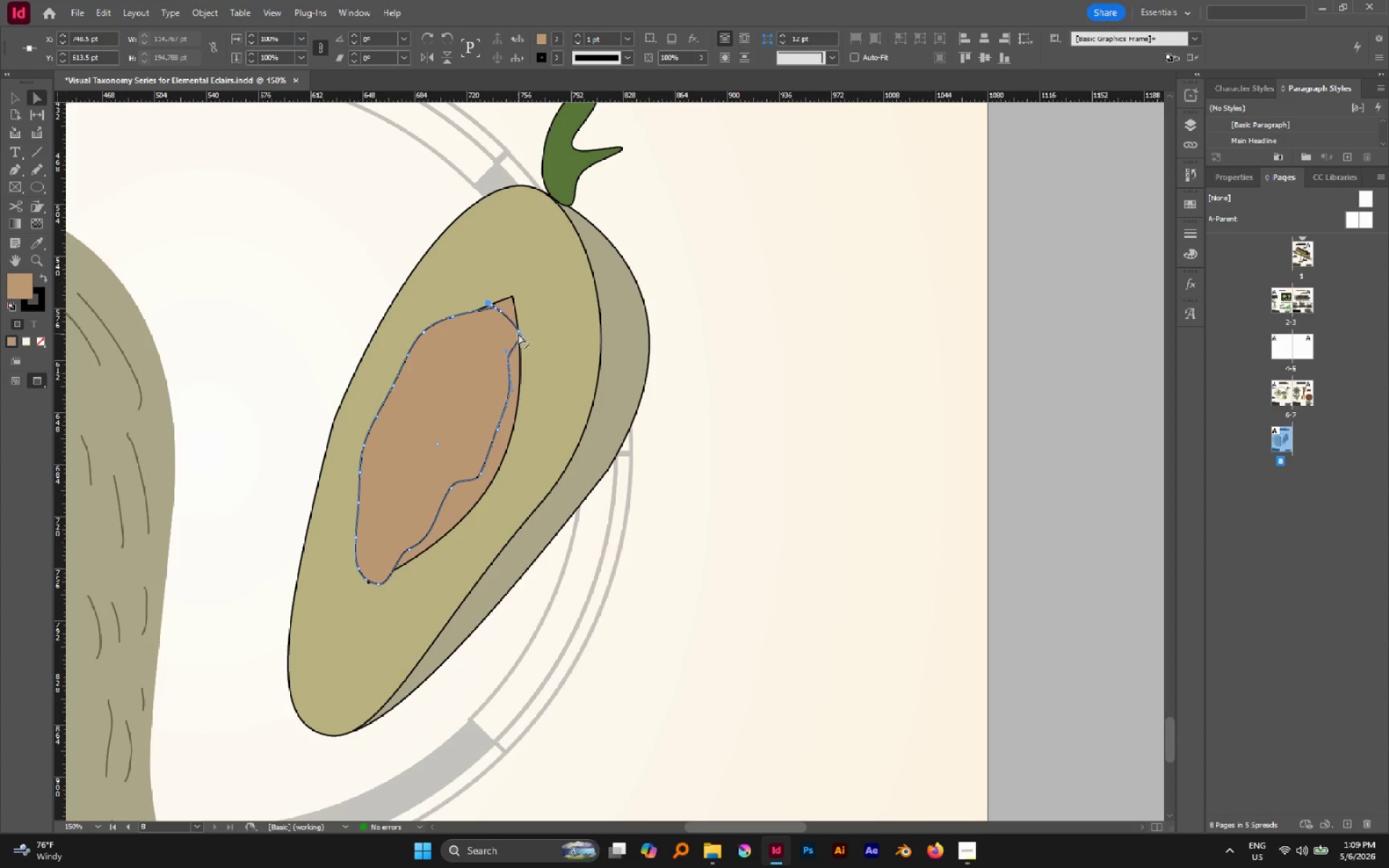 
left_click_drag(start_coordinate=[519, 333], to_coordinate=[504, 337])
 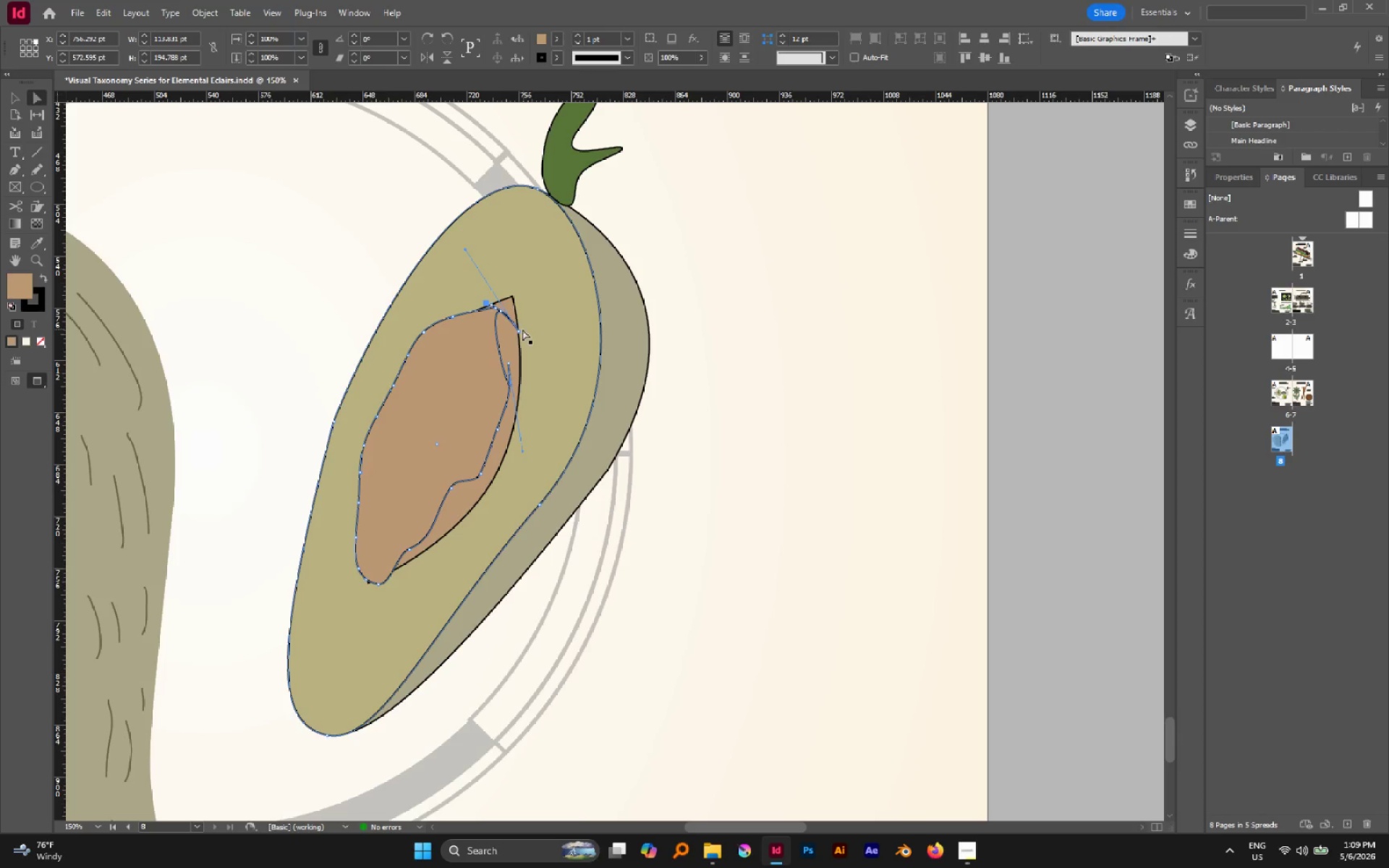 
left_click_drag(start_coordinate=[516, 330], to_coordinate=[507, 339])
 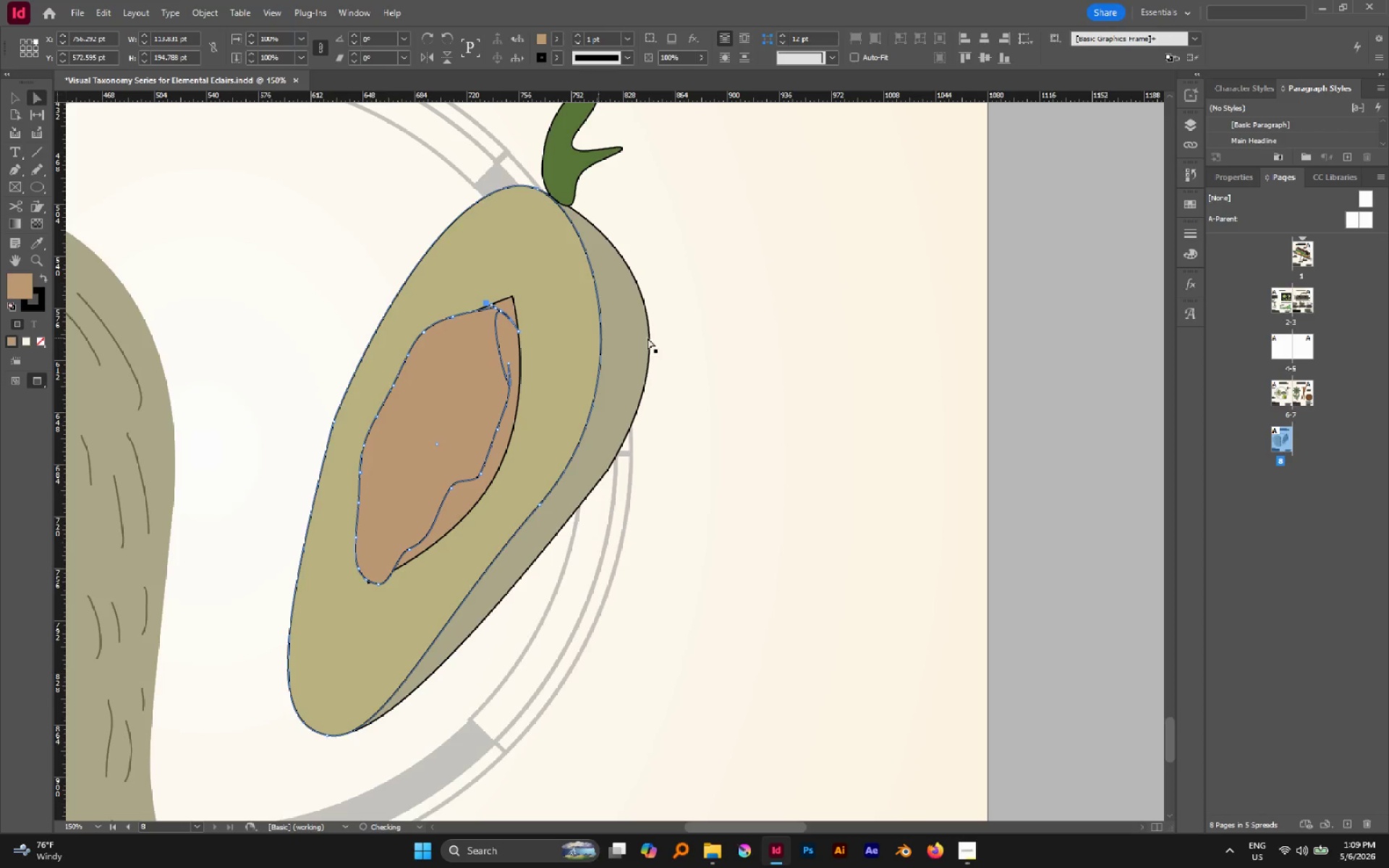 
left_click([663, 338])
 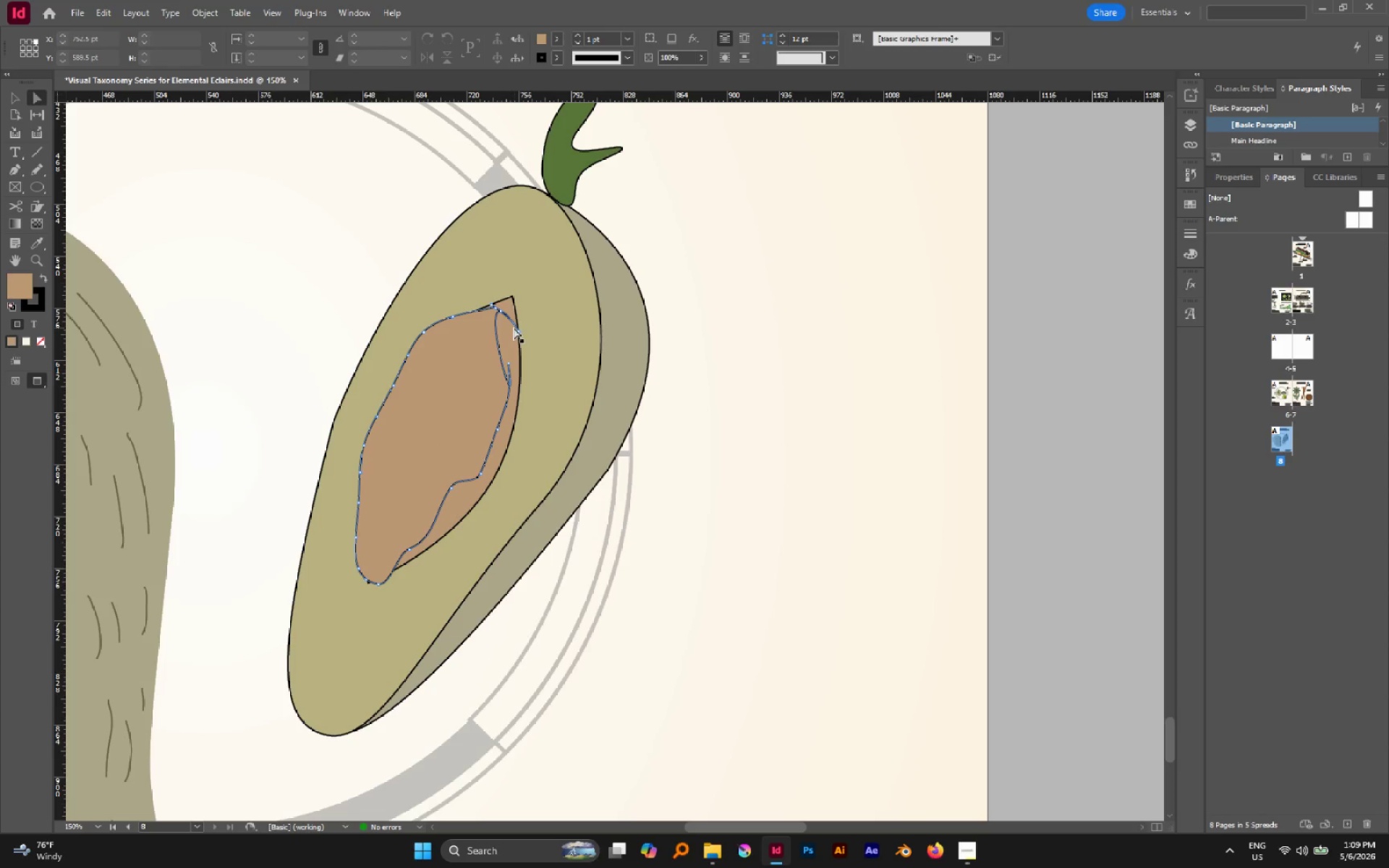 
left_click([513, 328])
 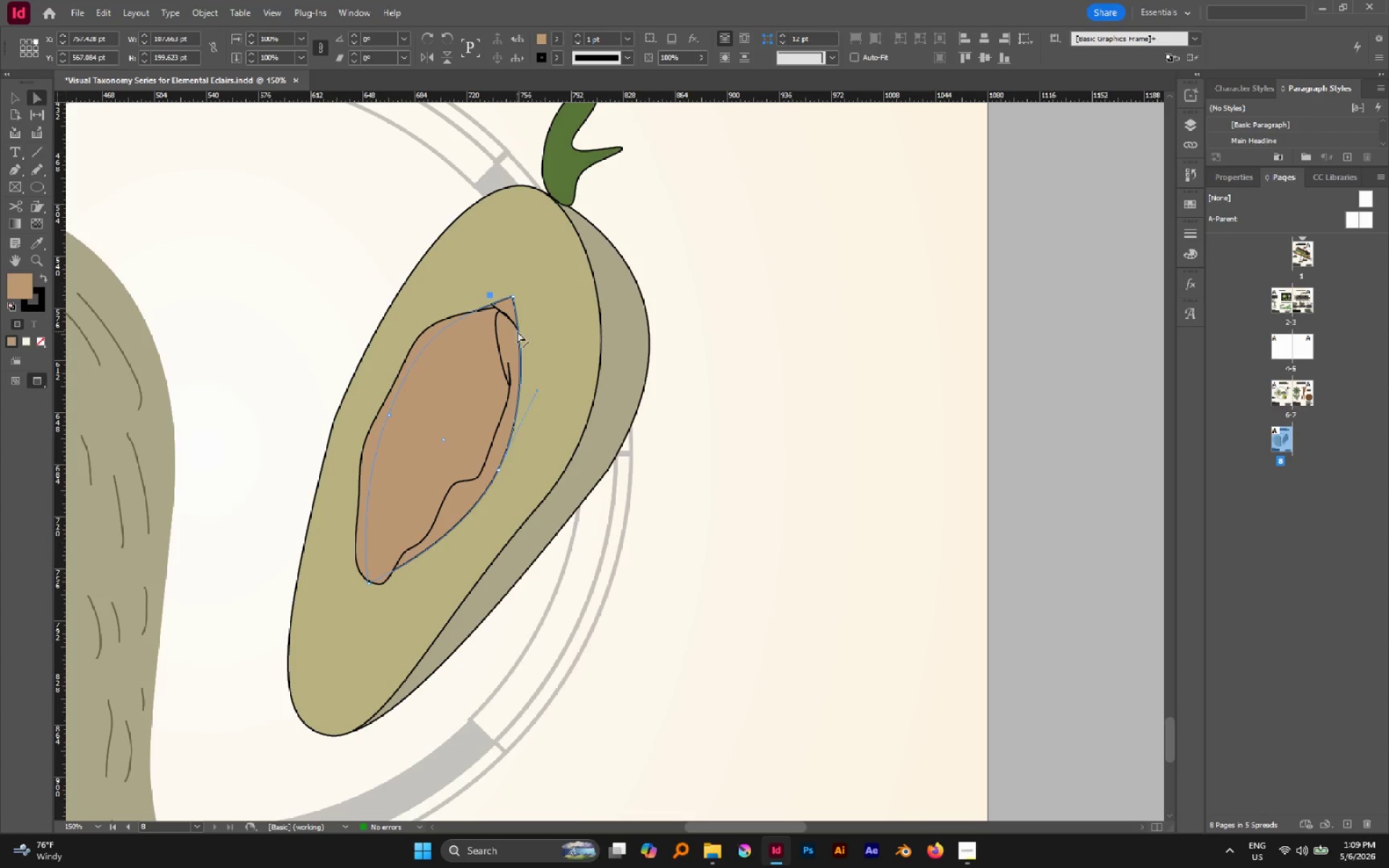 
double_click([511, 323])
 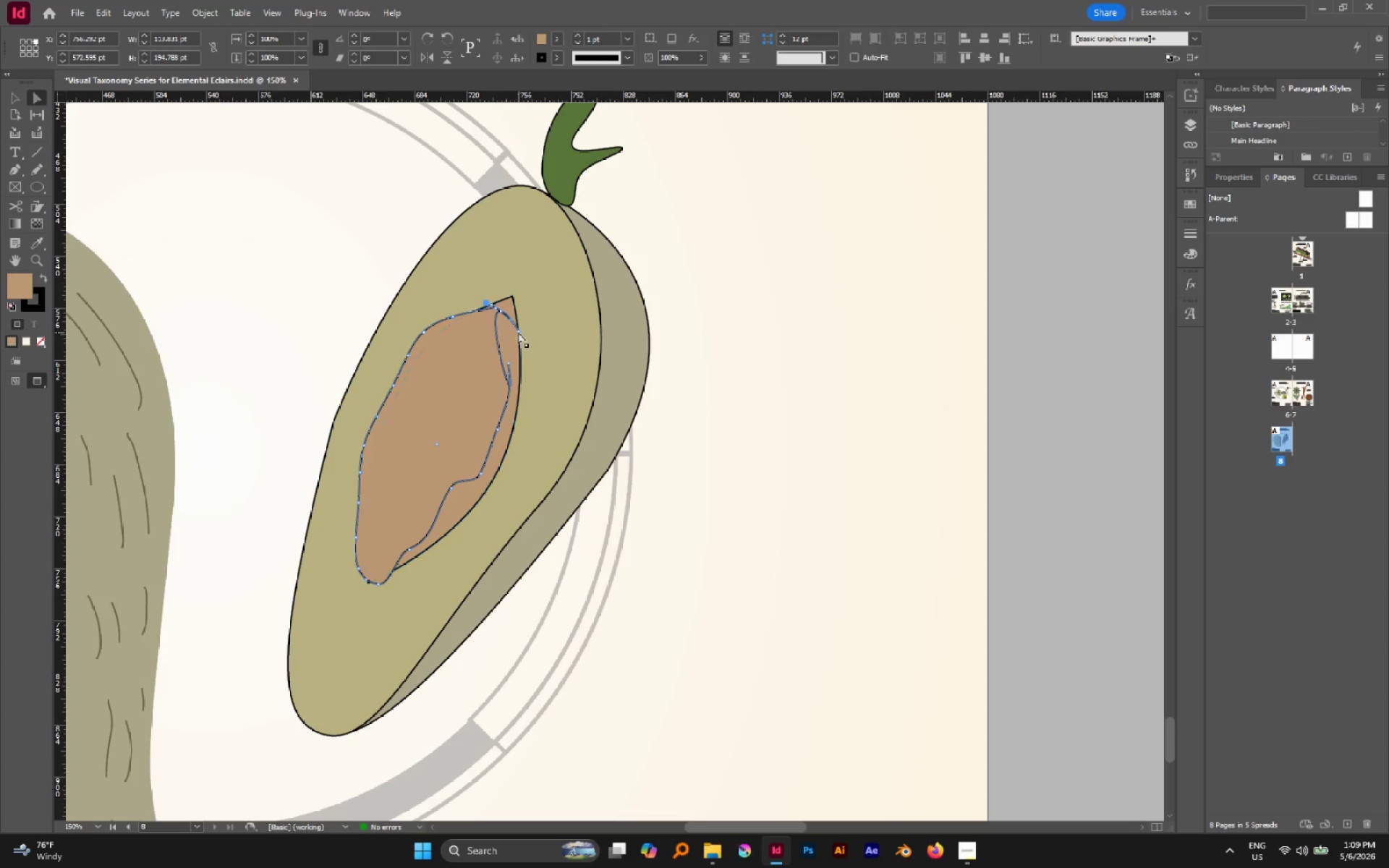 
left_click([518, 331])
 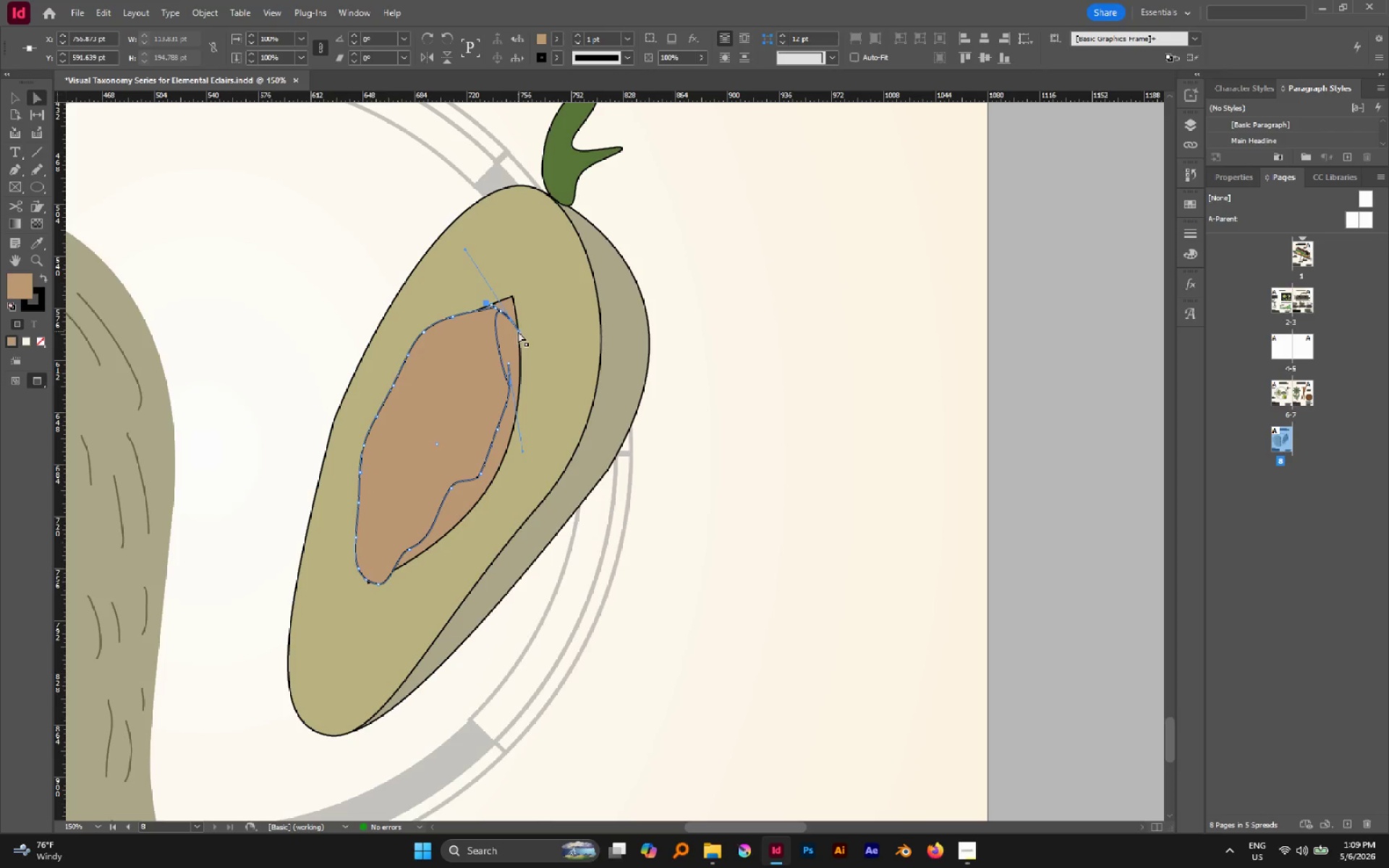 
left_click_drag(start_coordinate=[518, 331], to_coordinate=[509, 340])
 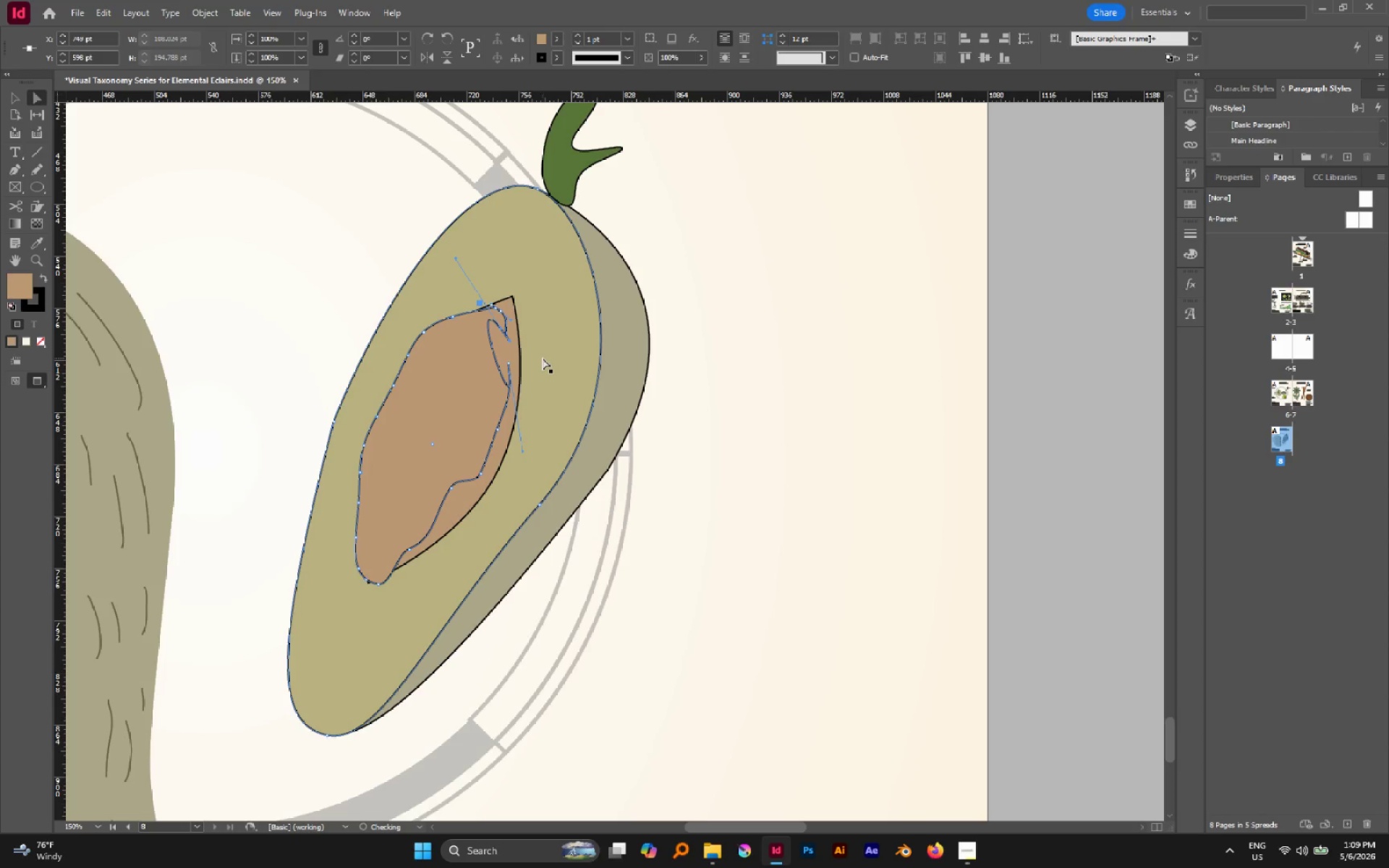 
key(V)
 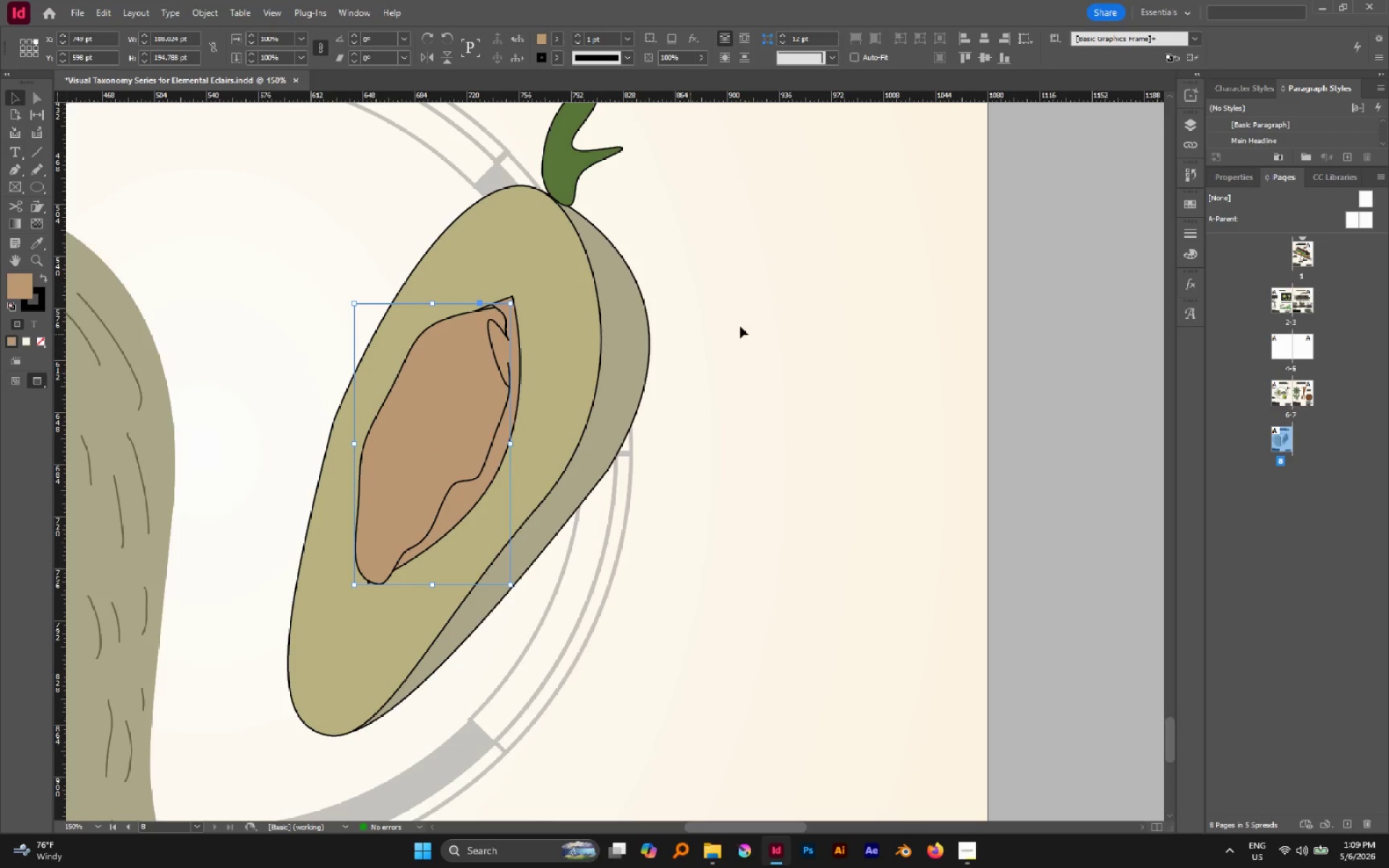 
left_click([774, 320])
 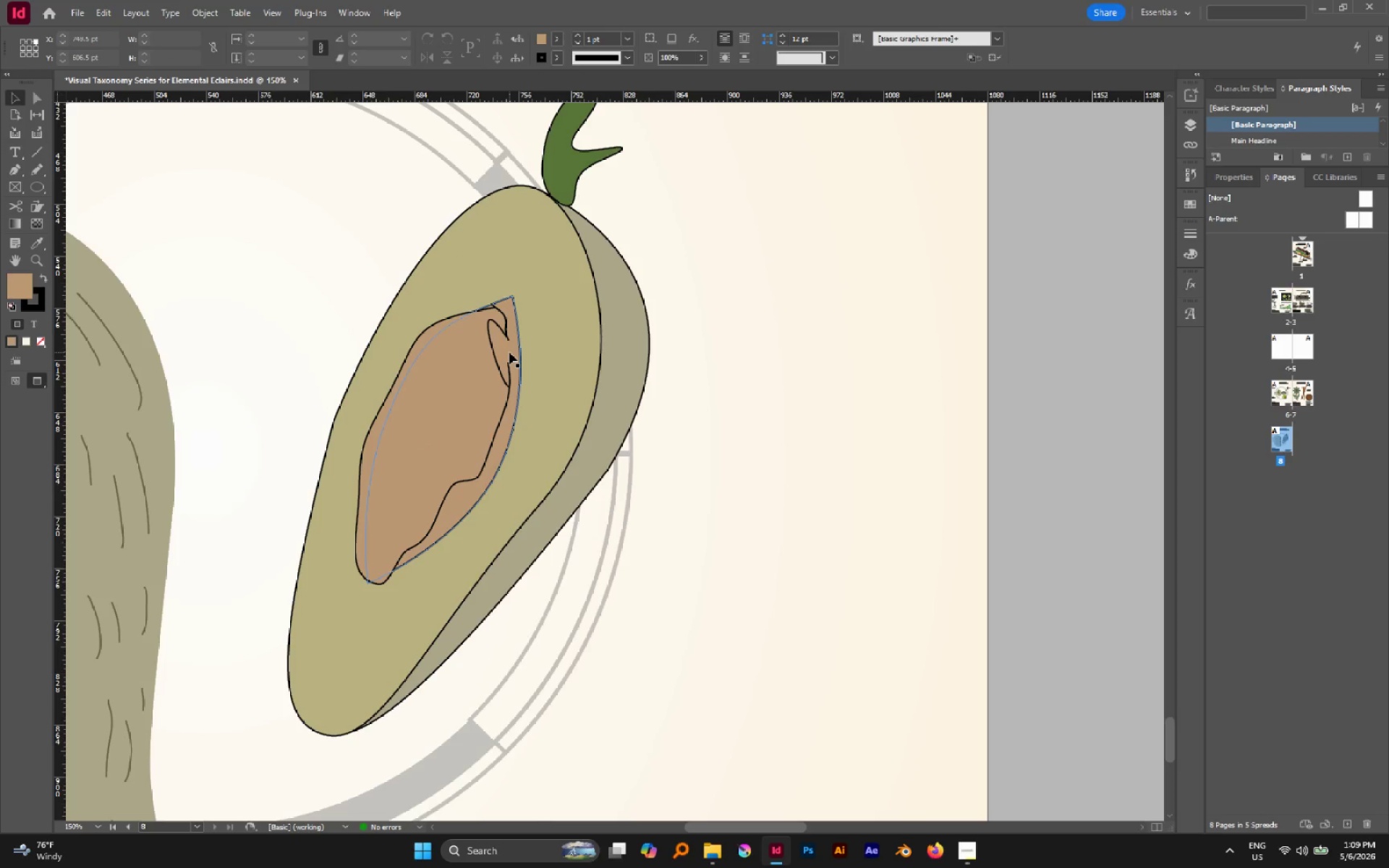 
left_click([509, 352])
 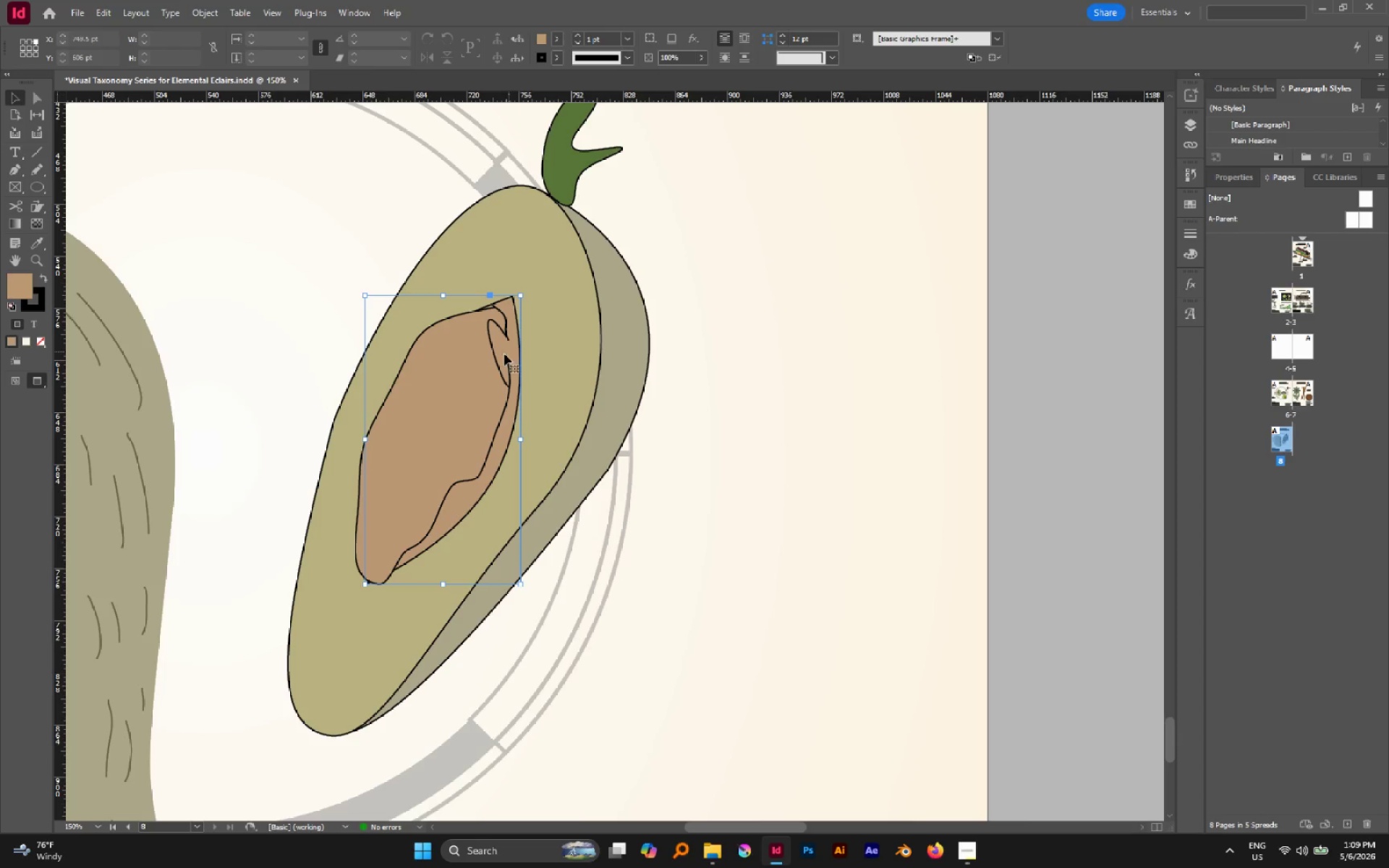 
hold_key(key=ShiftLeft, duration=0.73)
double_click([430, 383])
 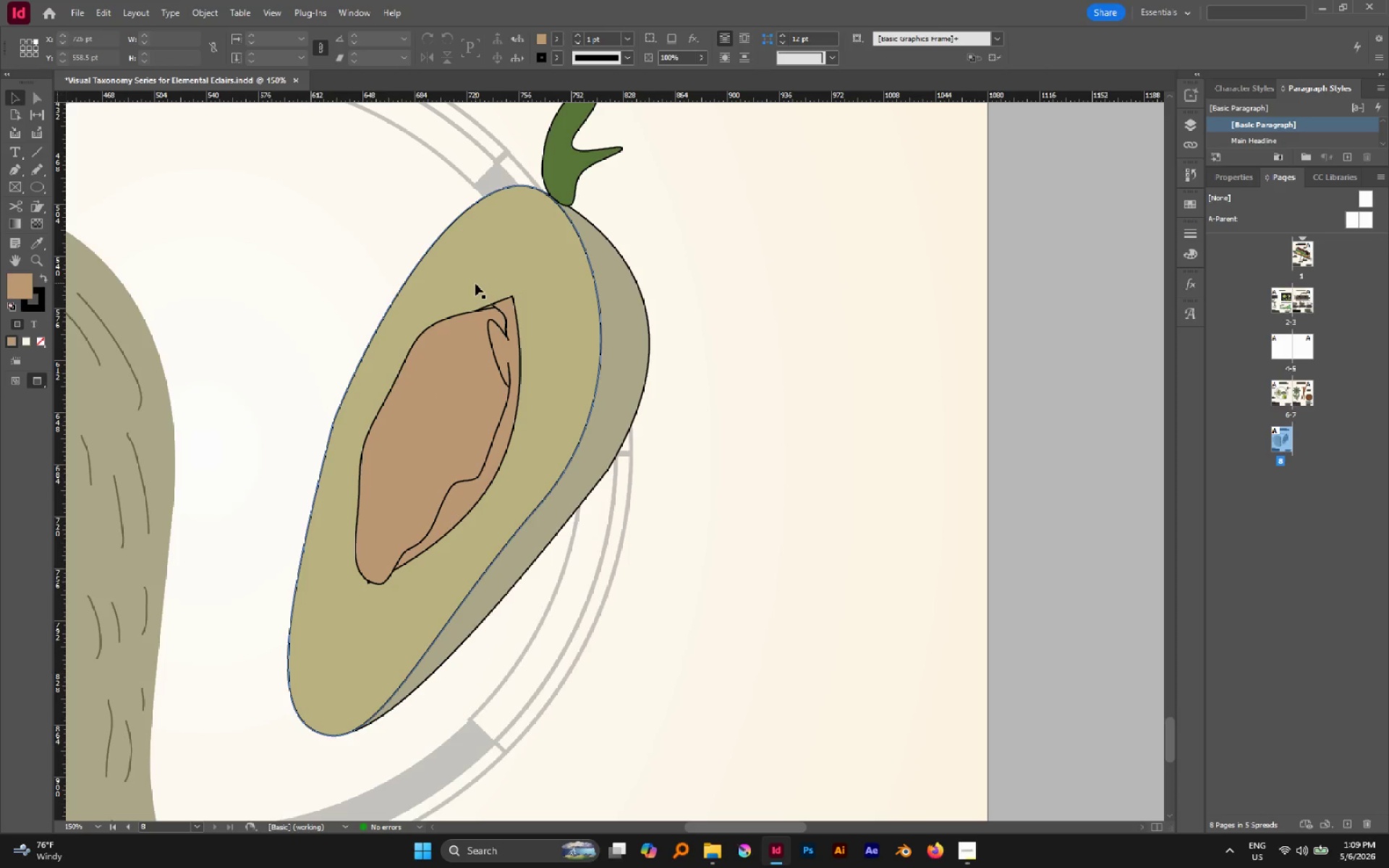 
left_click([493, 322])
 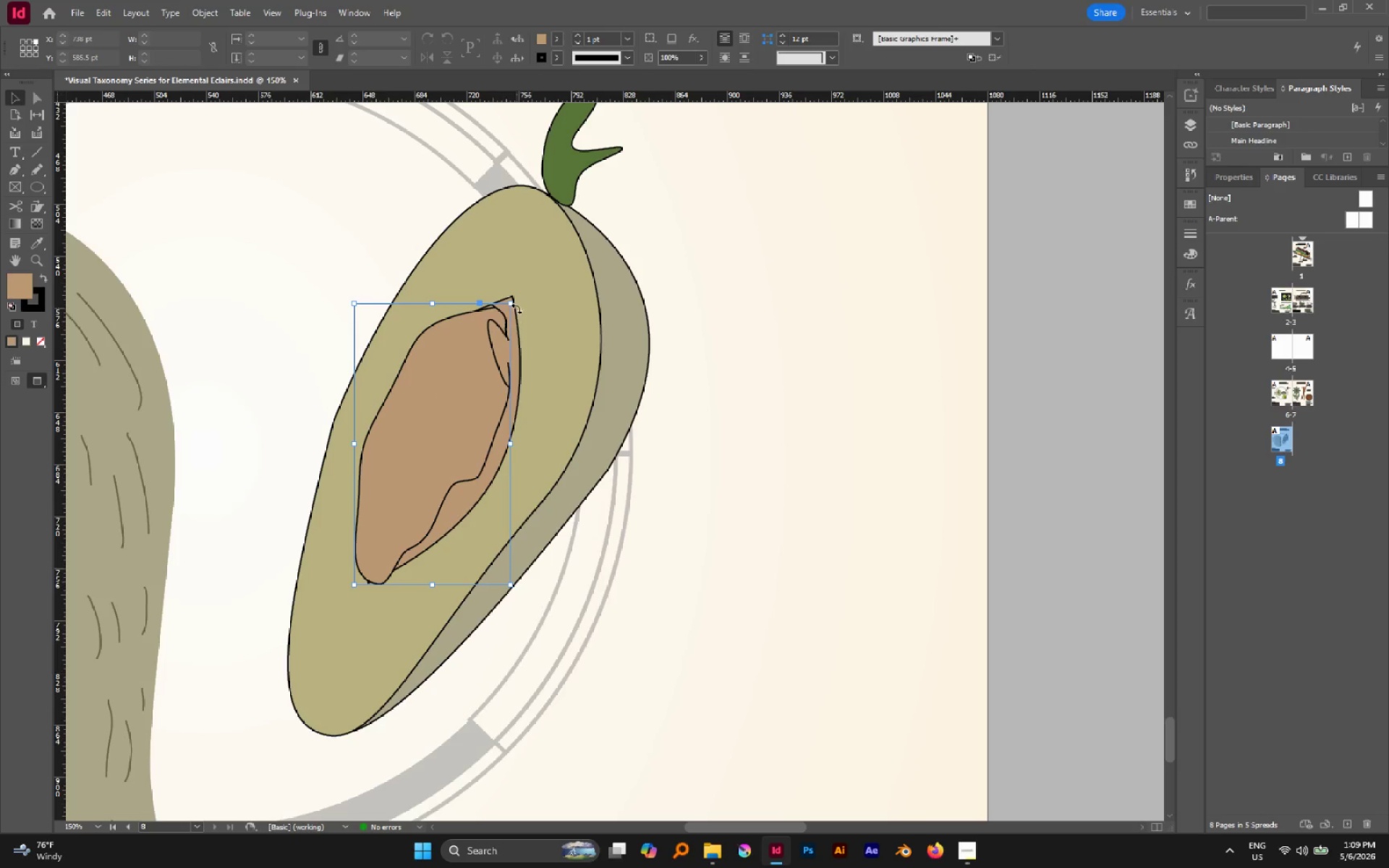 
hold_key(key=ShiftLeft, duration=1.16)
left_click([519, 355])
 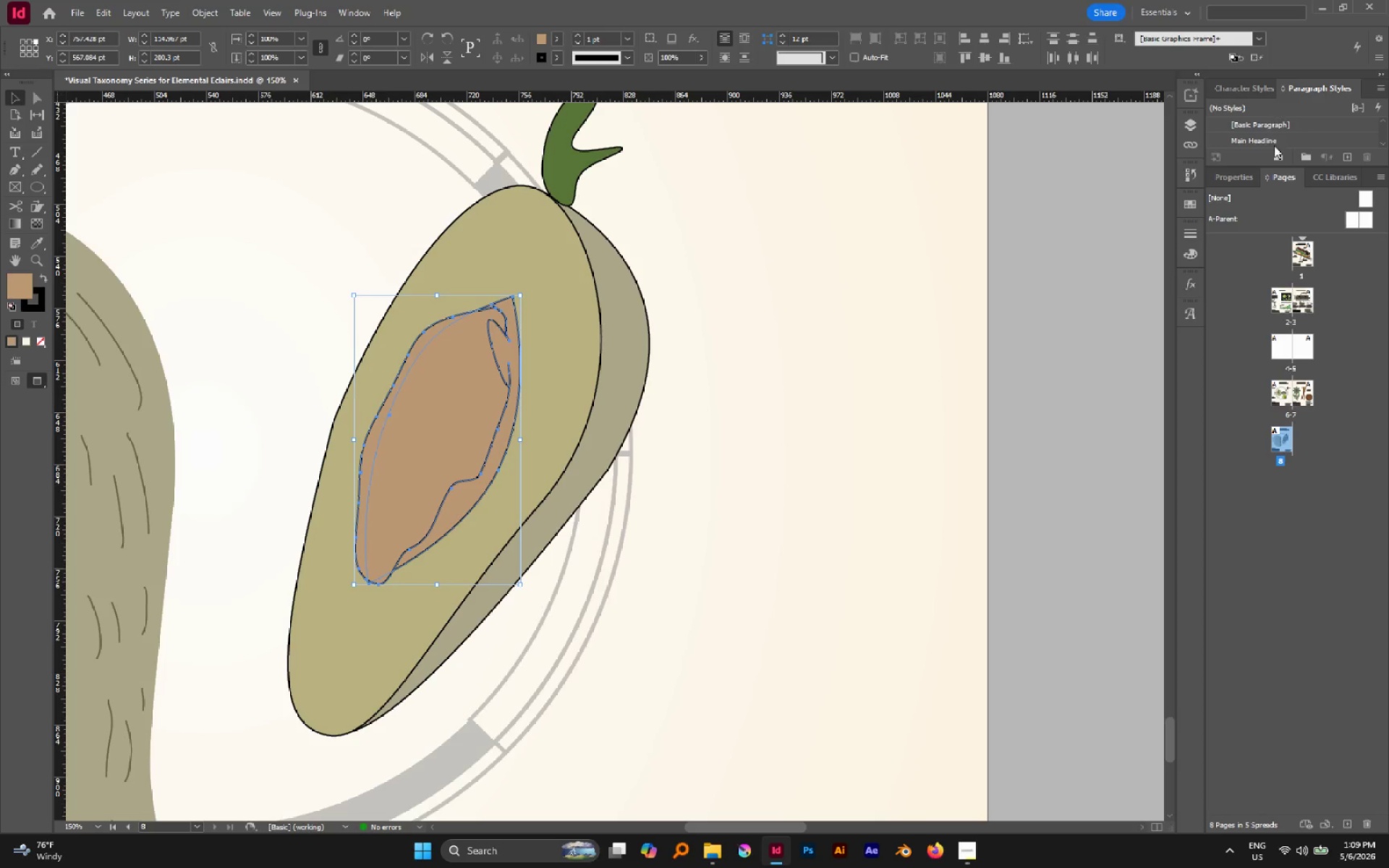 
left_click([1259, 179])
 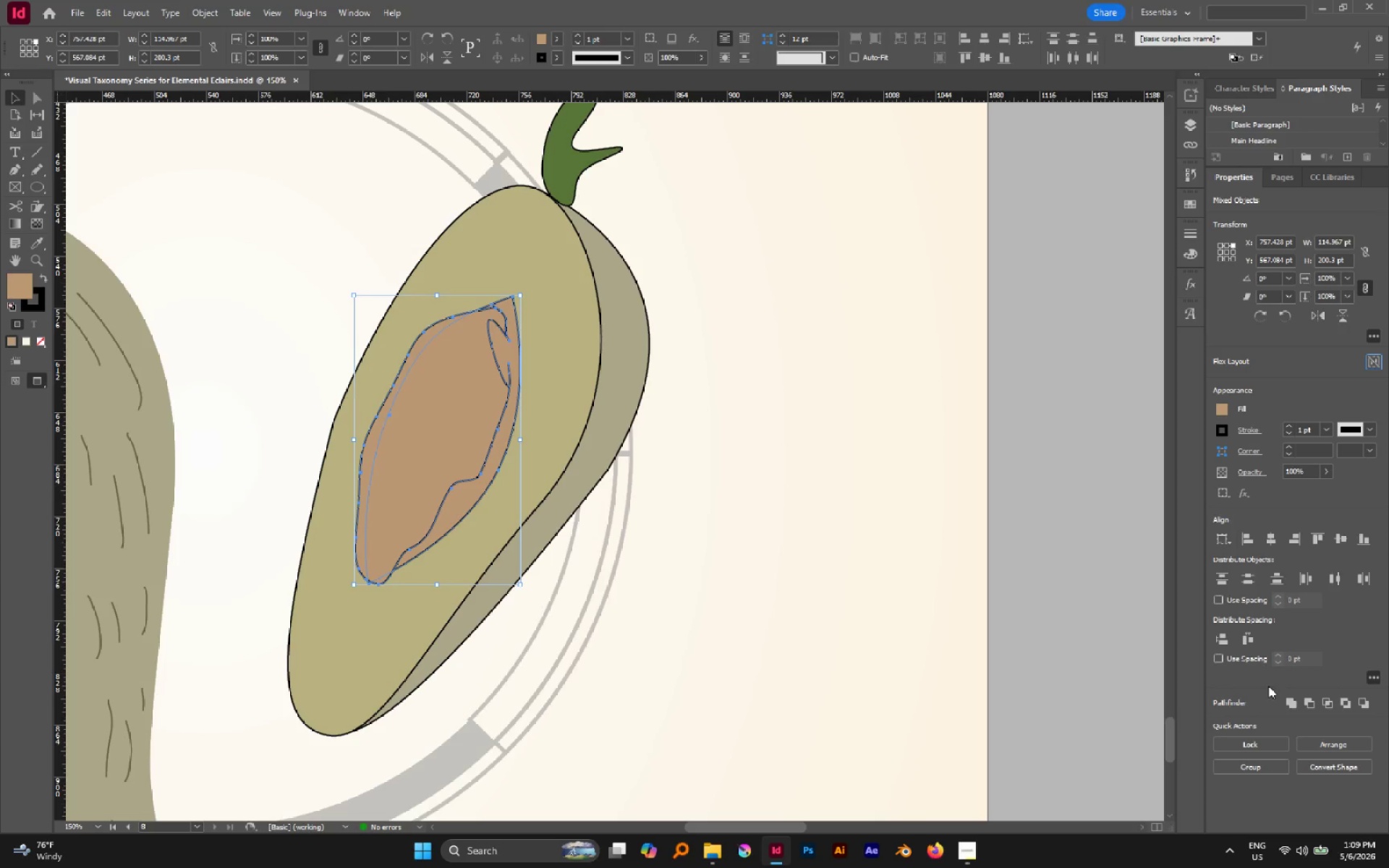 
left_click([1296, 699])
 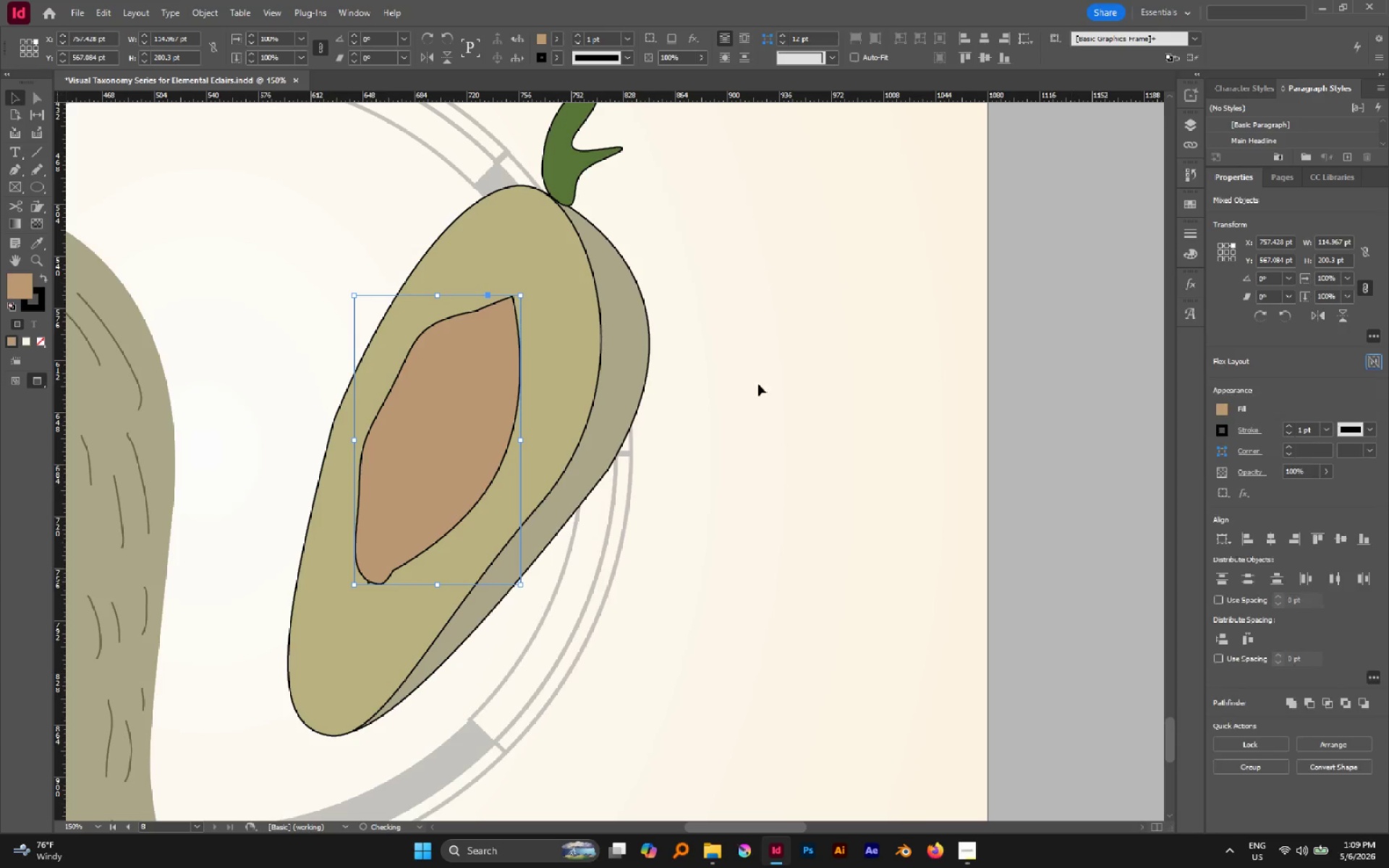 
left_click([748, 367])
 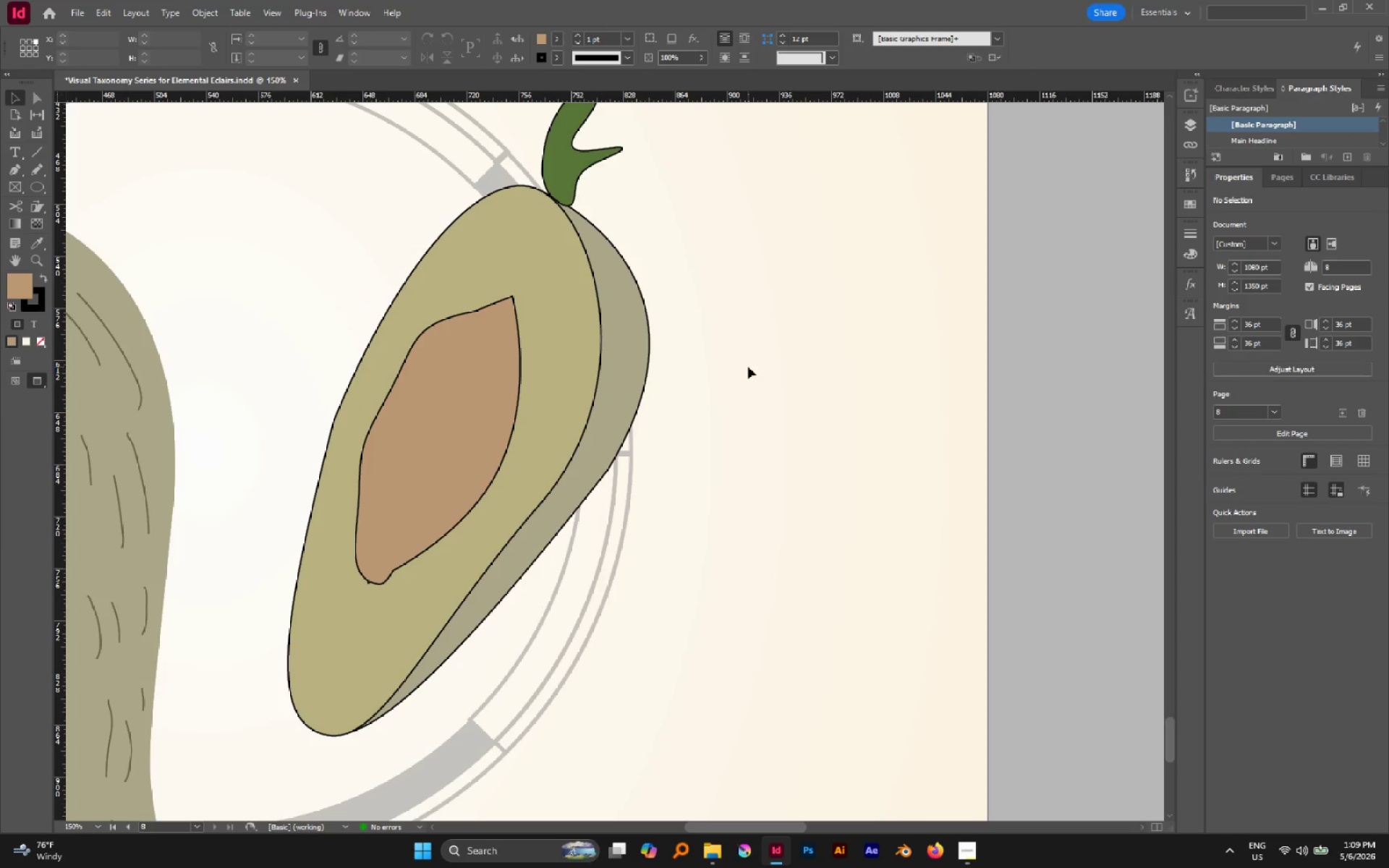 
key(Control+Shift+V)
 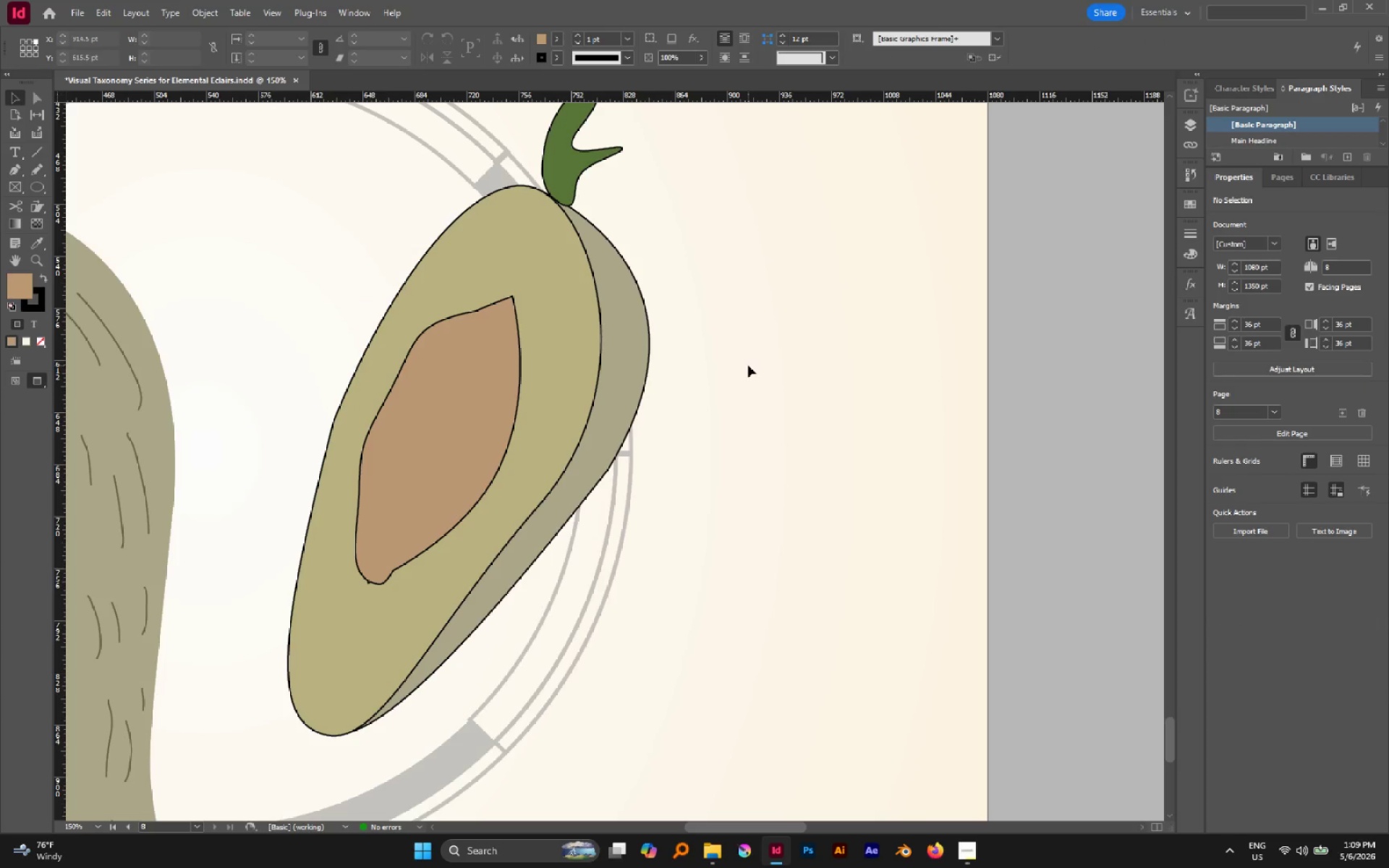 
key(Alt+Control+Shift+V)
 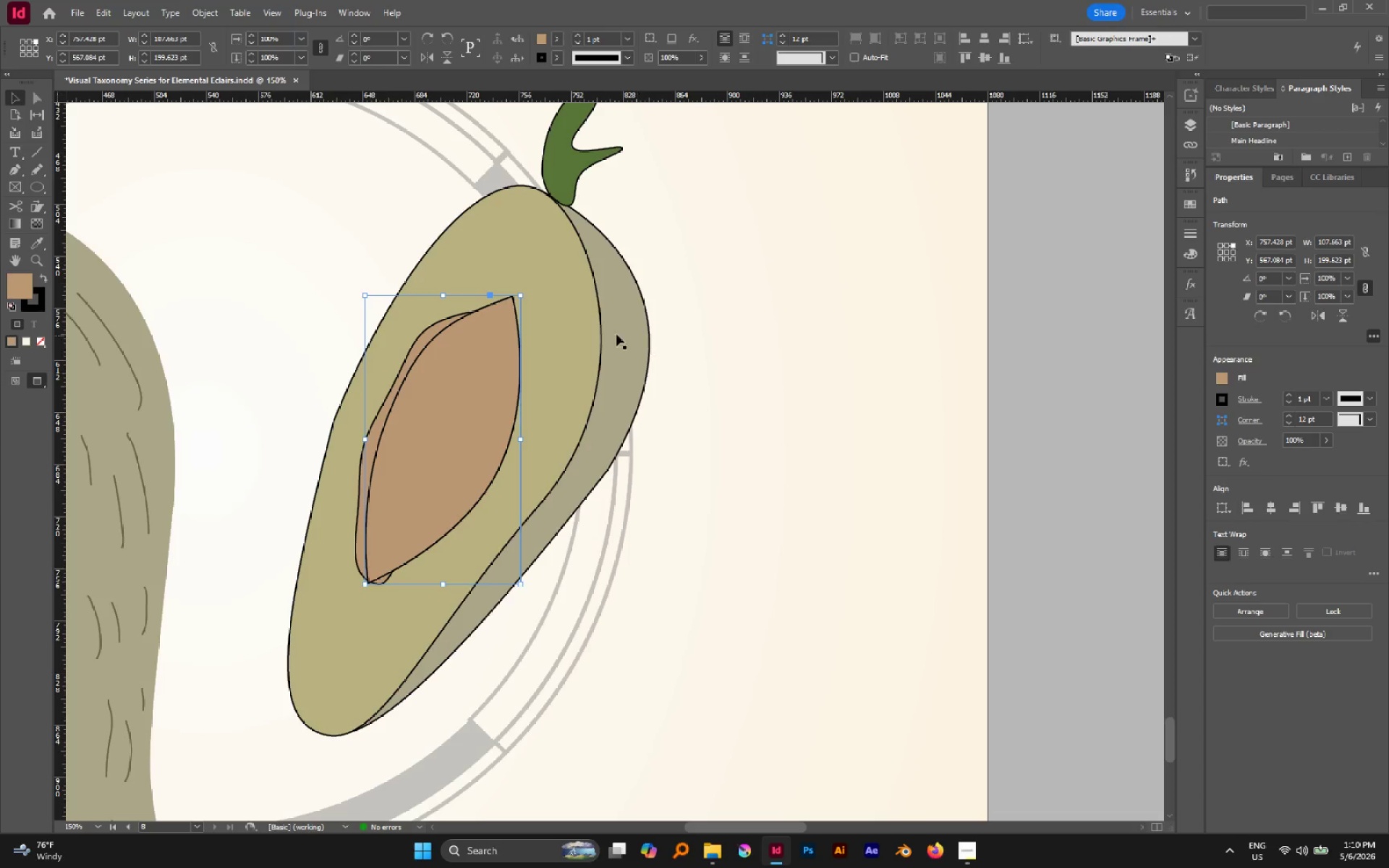 
left_click([826, 323])
 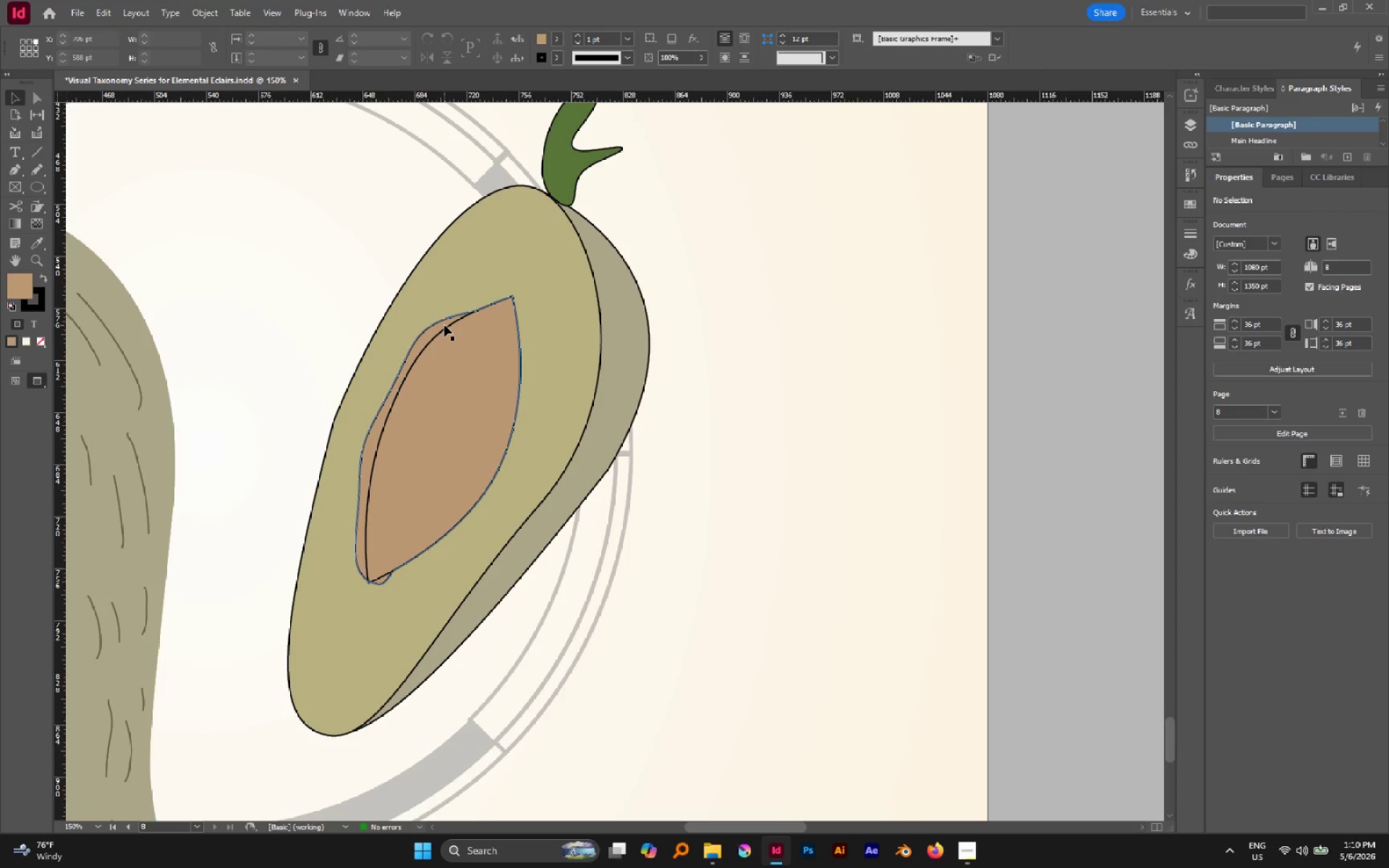 
left_click([444, 325])
 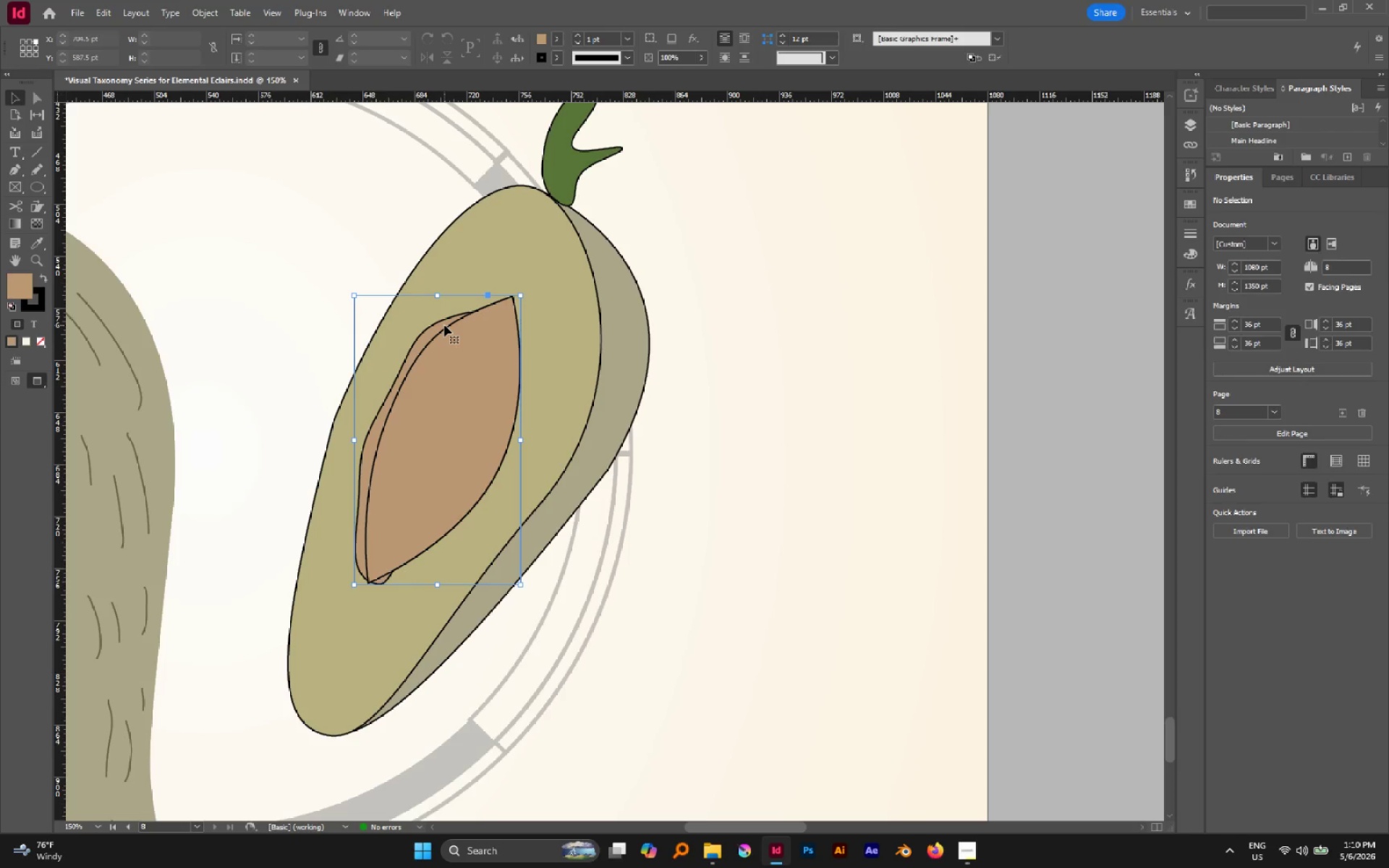 
hold_key(key=AltLeft, duration=2.31)
 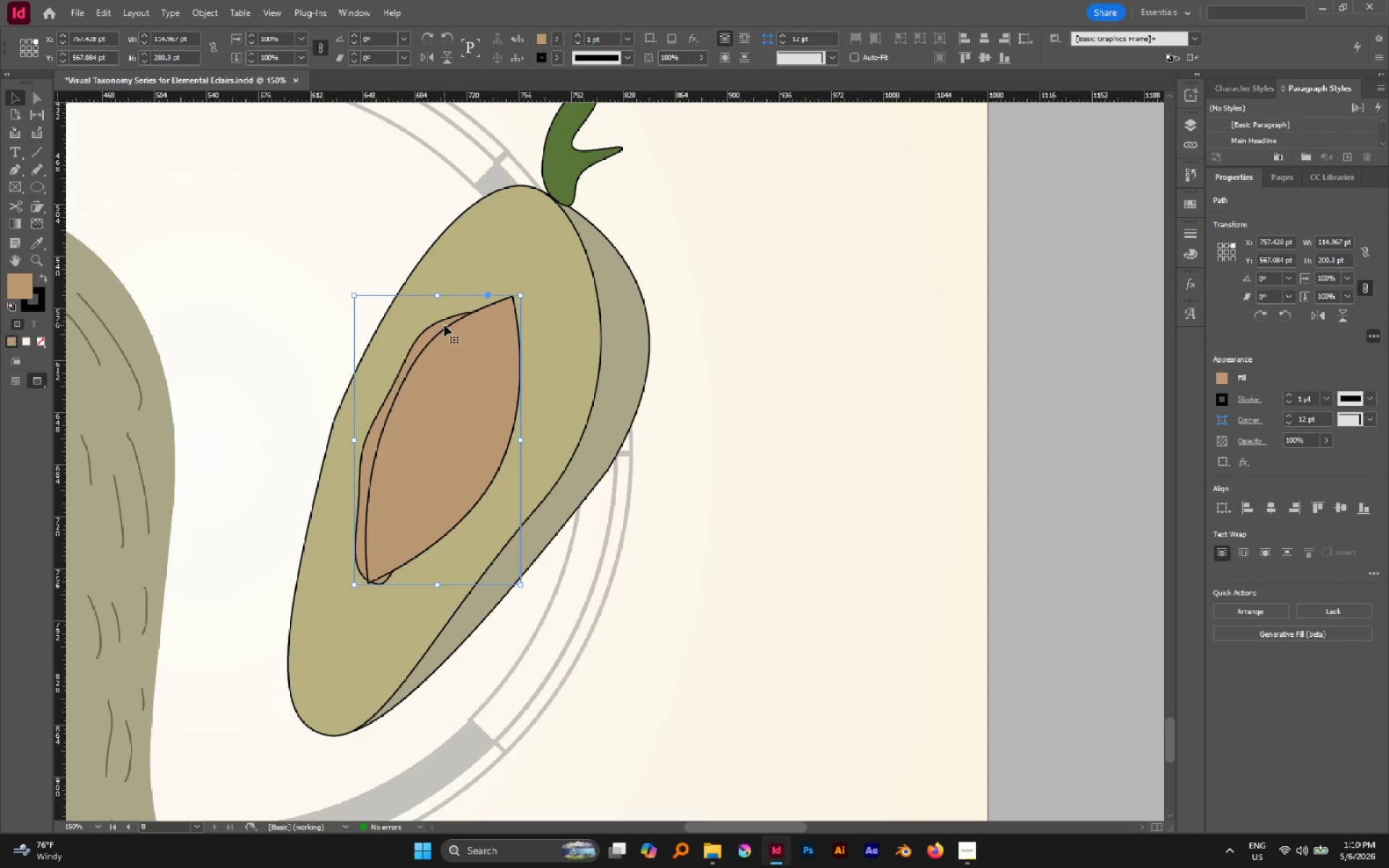 
key(Control+Shift+BracketLeft)
 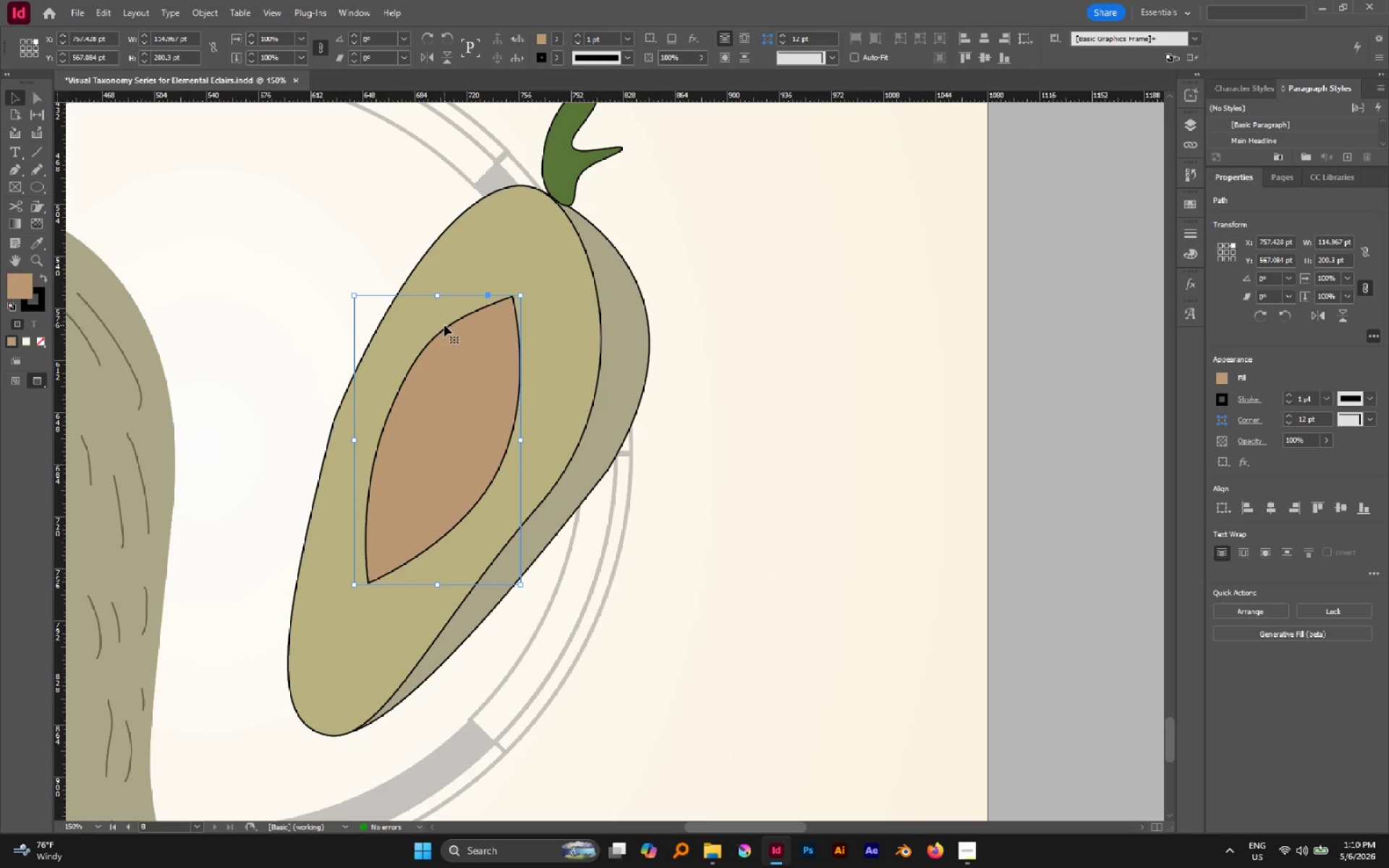 
key(Control+Shift+BracketRight)
 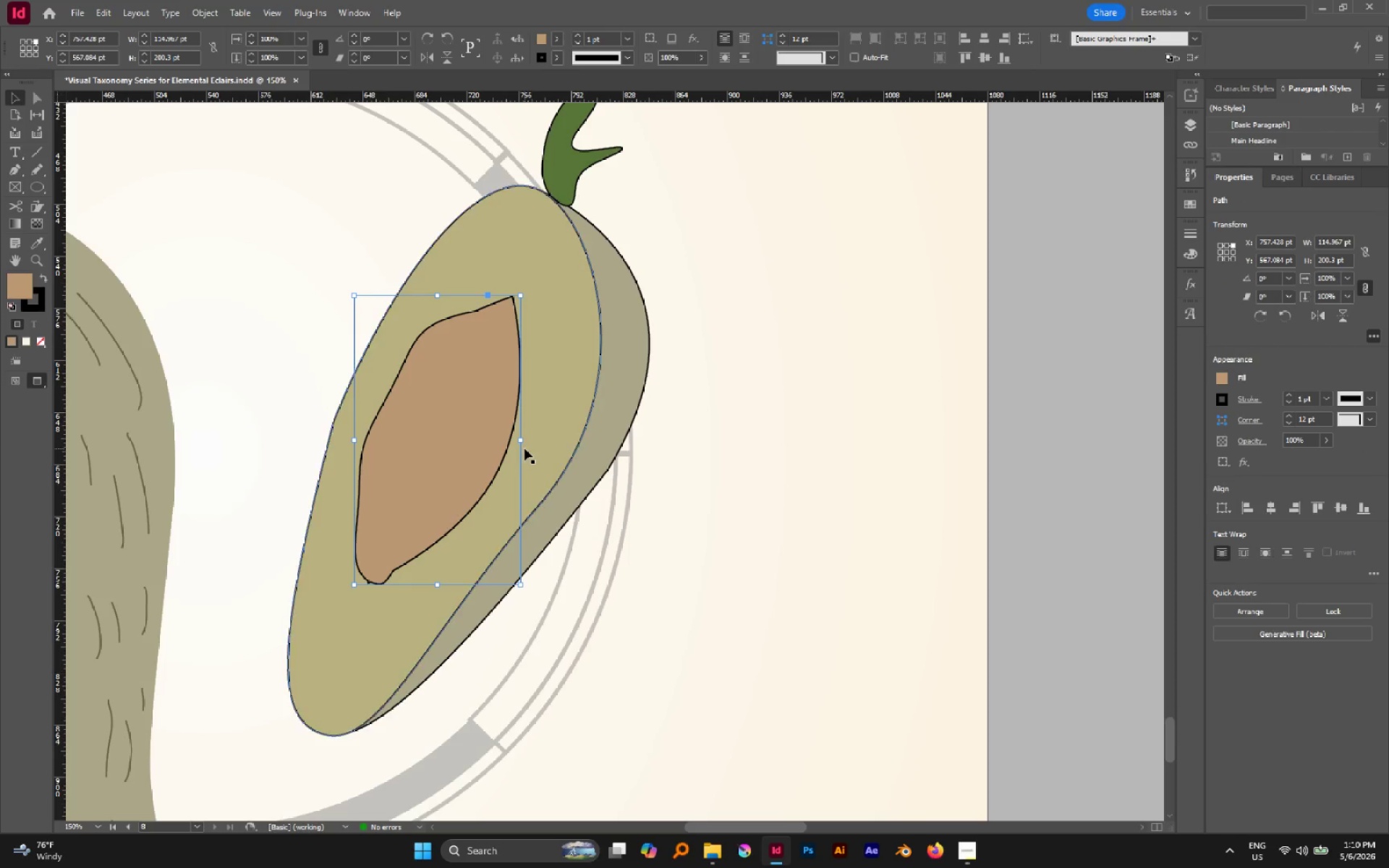 
hold_key(key=ShiftLeft, duration=1.52)
left_click_drag(start_coordinate=[523, 440], to_coordinate=[512, 437])
 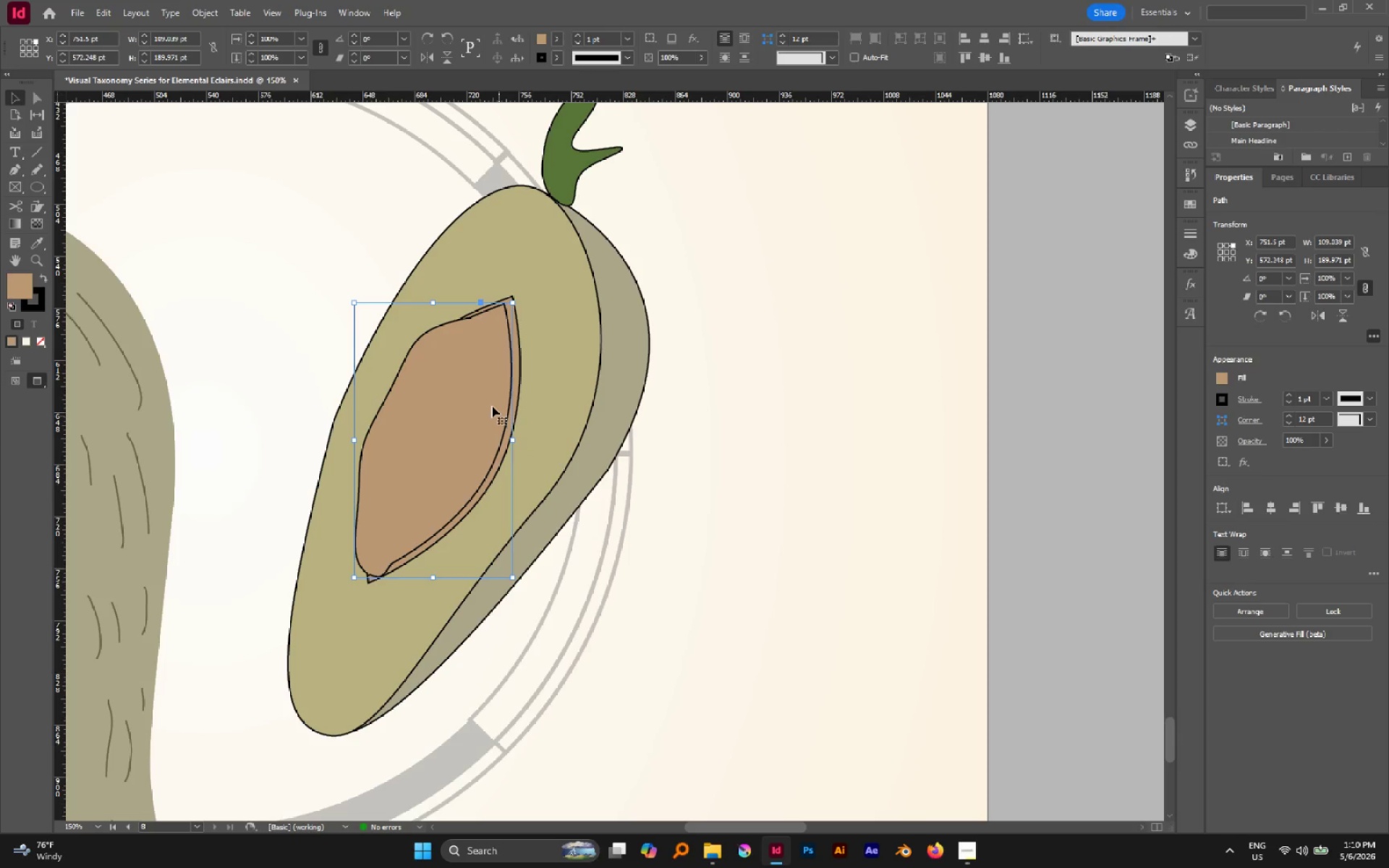 
type(ap)
 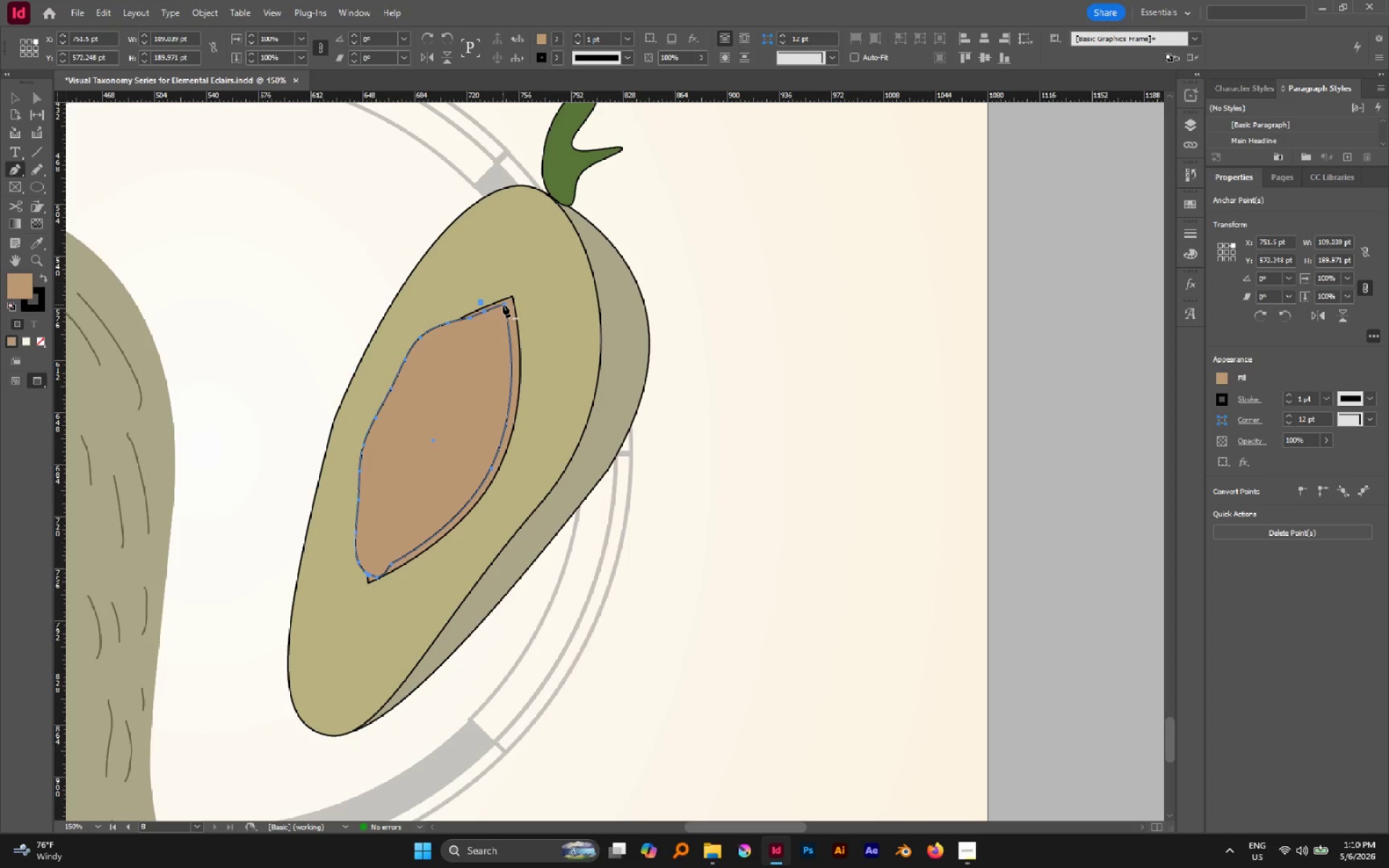 
left_click([503, 305])
 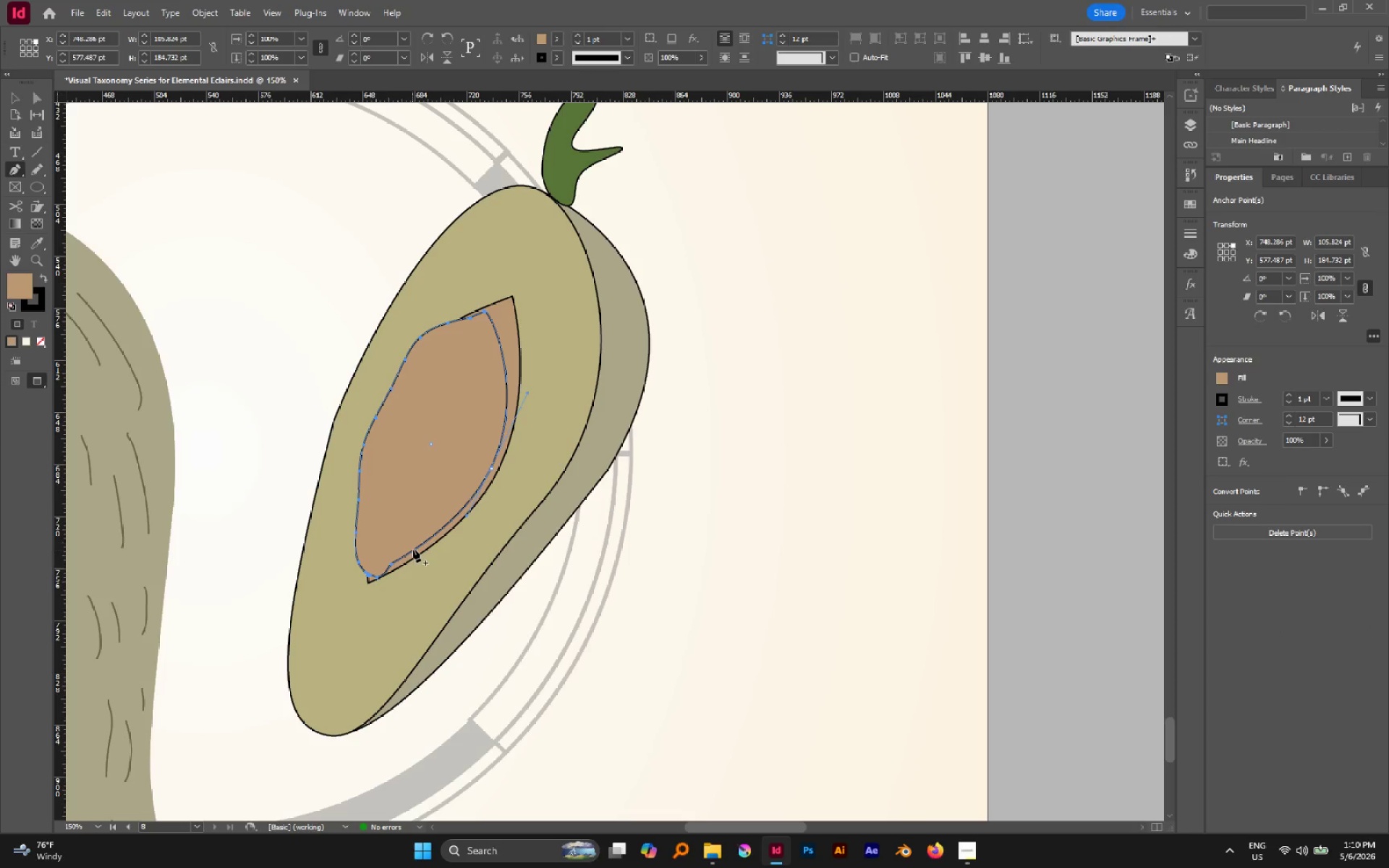 
hold_key(key=AltLeft, duration=0.52)
 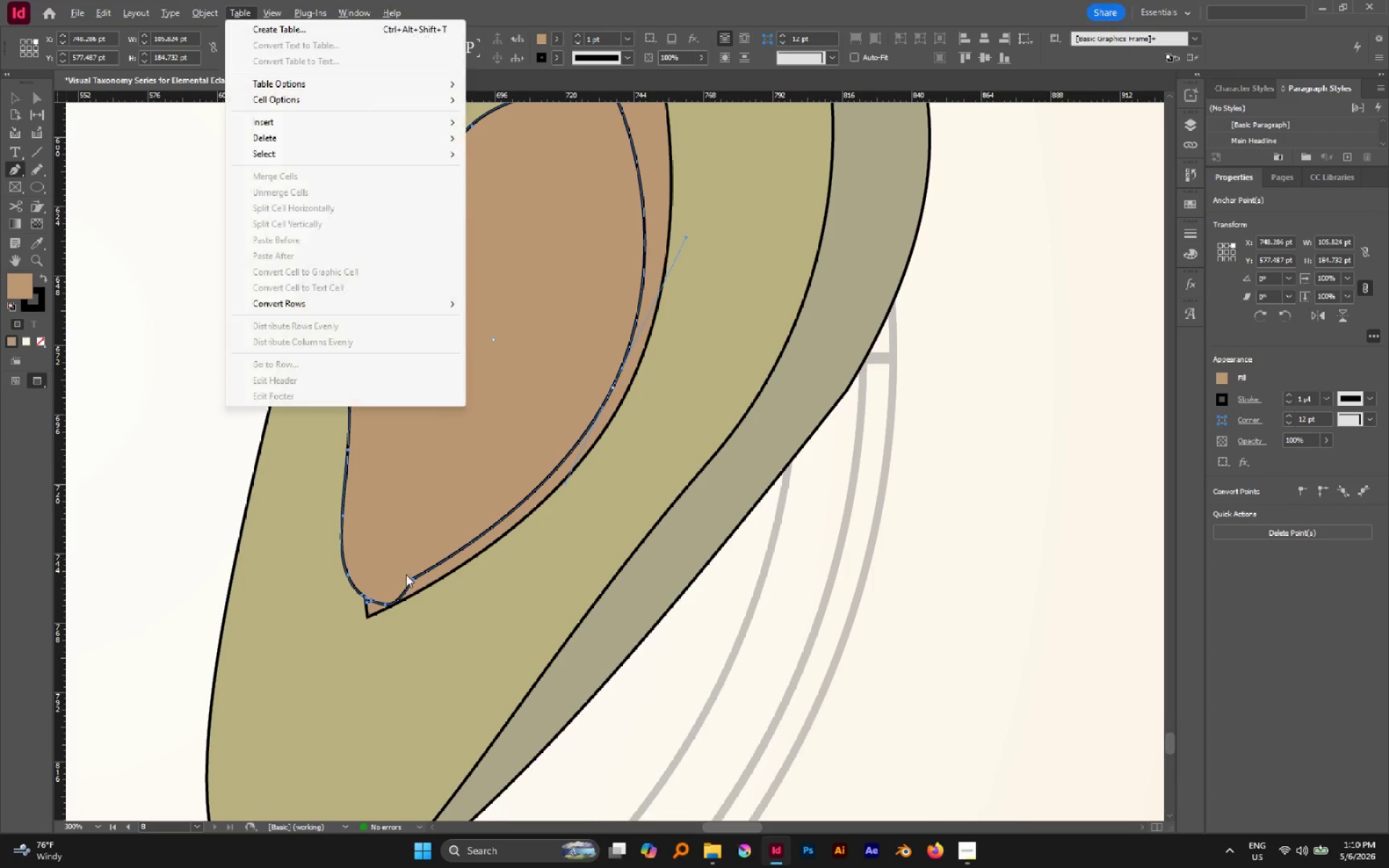 
key(A)
 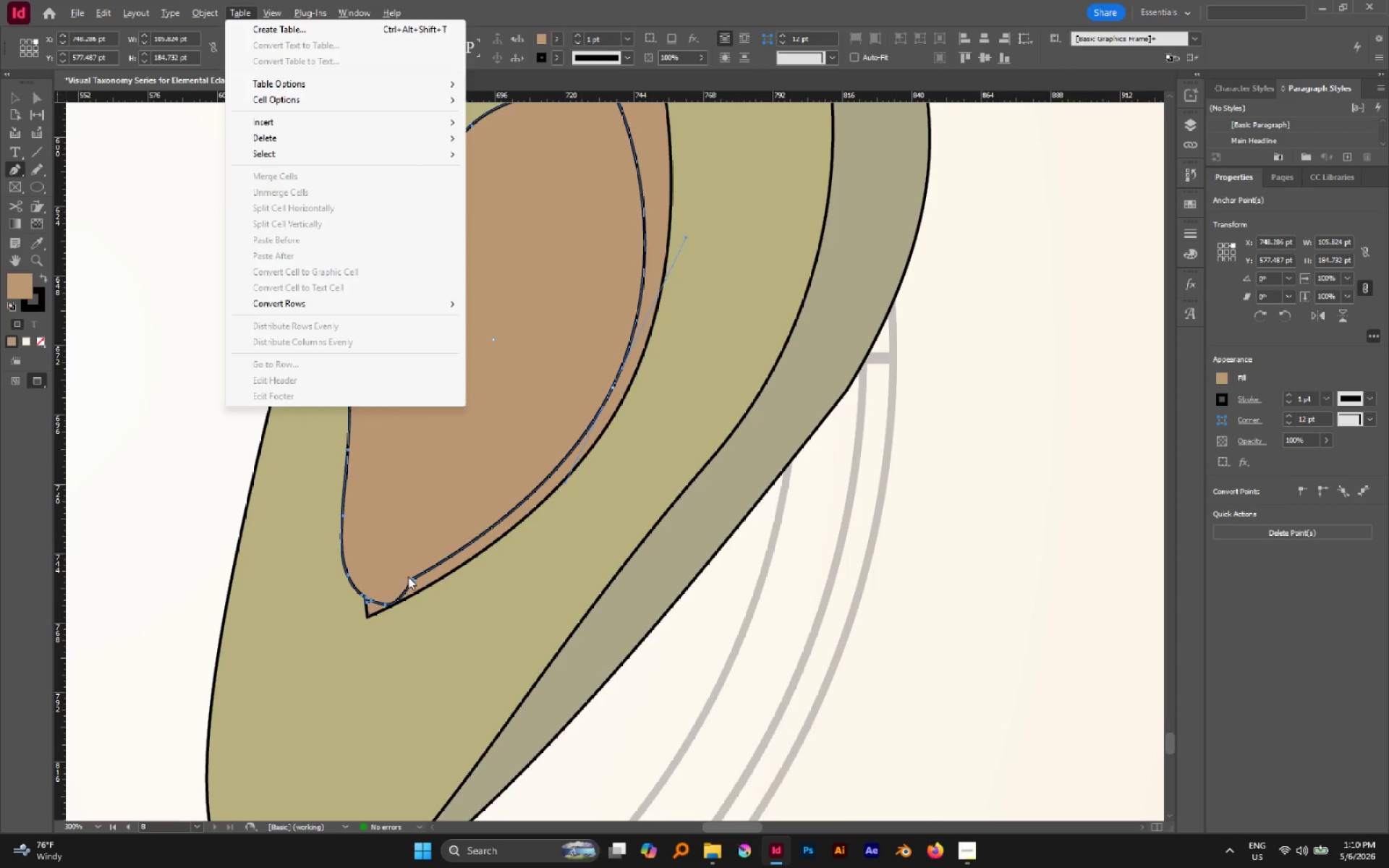 
scroll: coordinate [370, 548], scroll_direction: up, amount: 2.0
 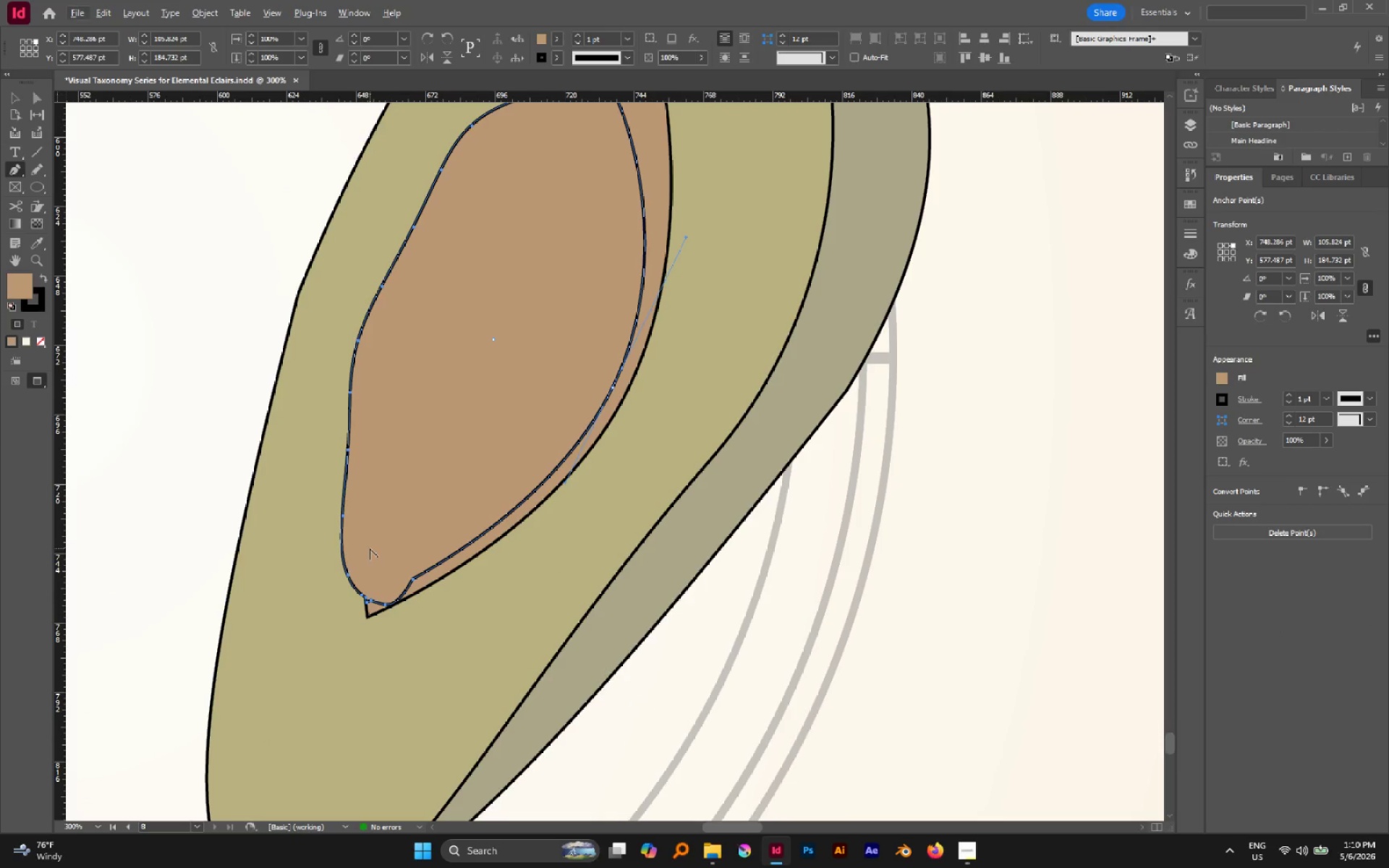 
left_click([408, 576])
 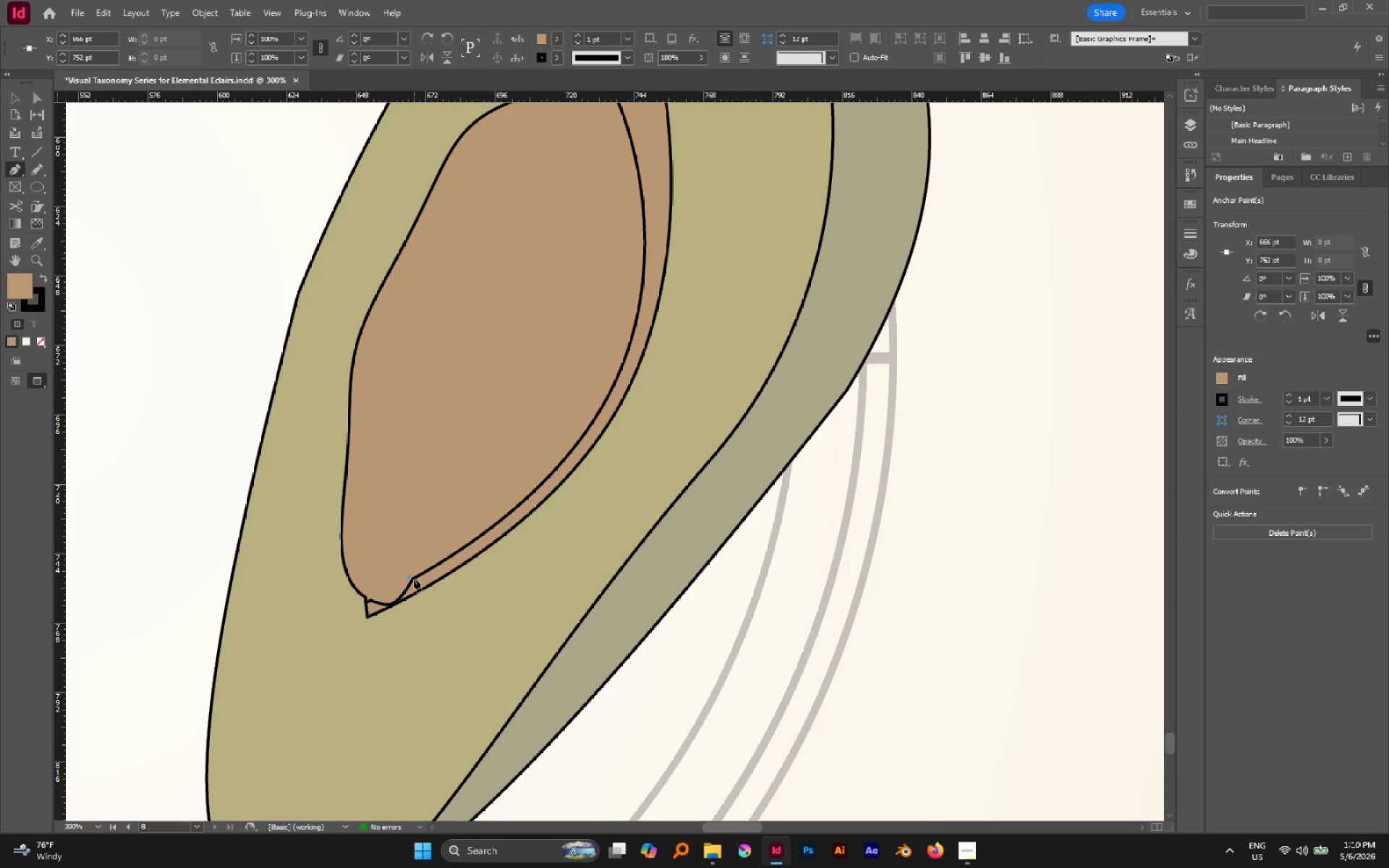 
key(Control+Z)
 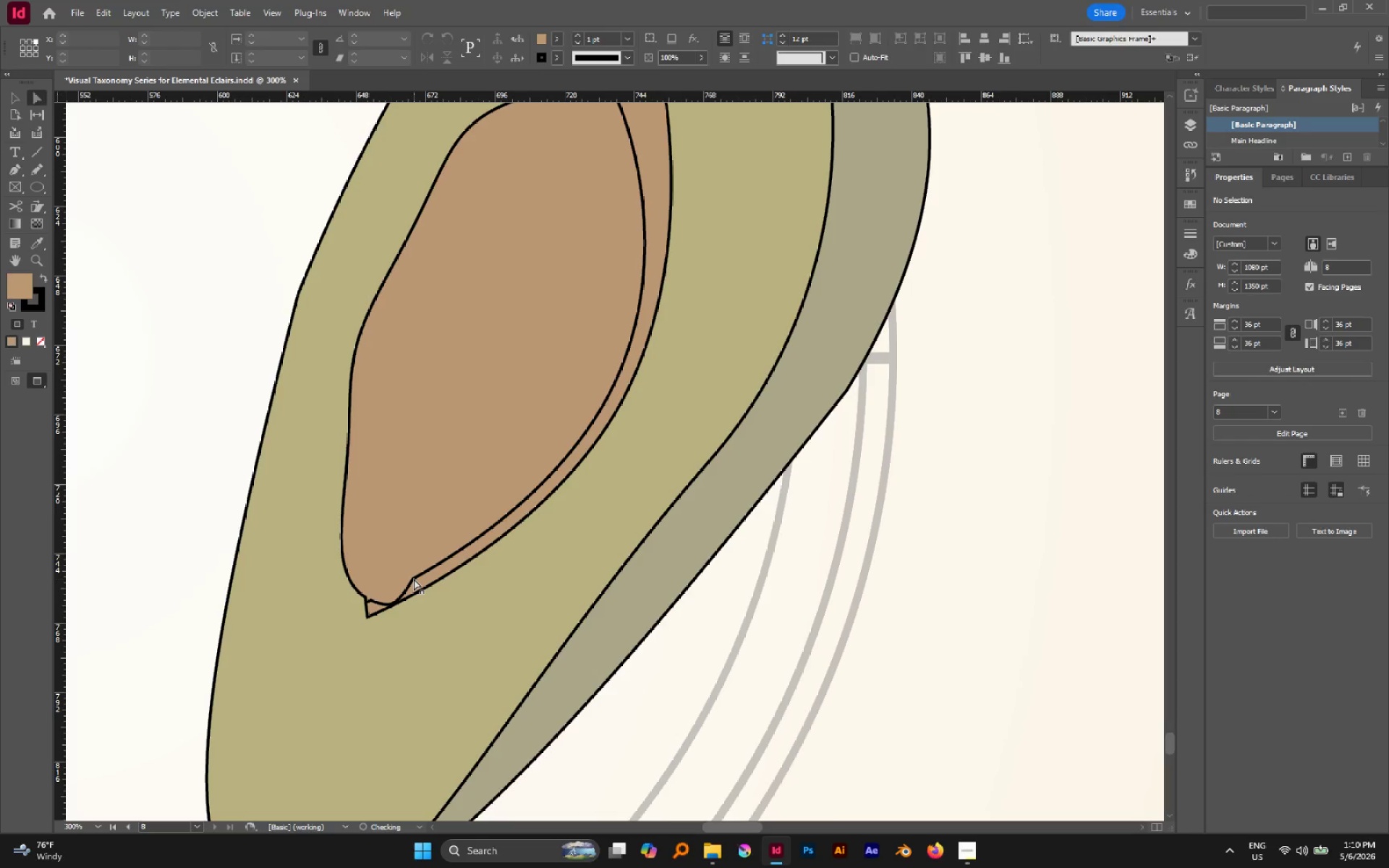 
key(A)
 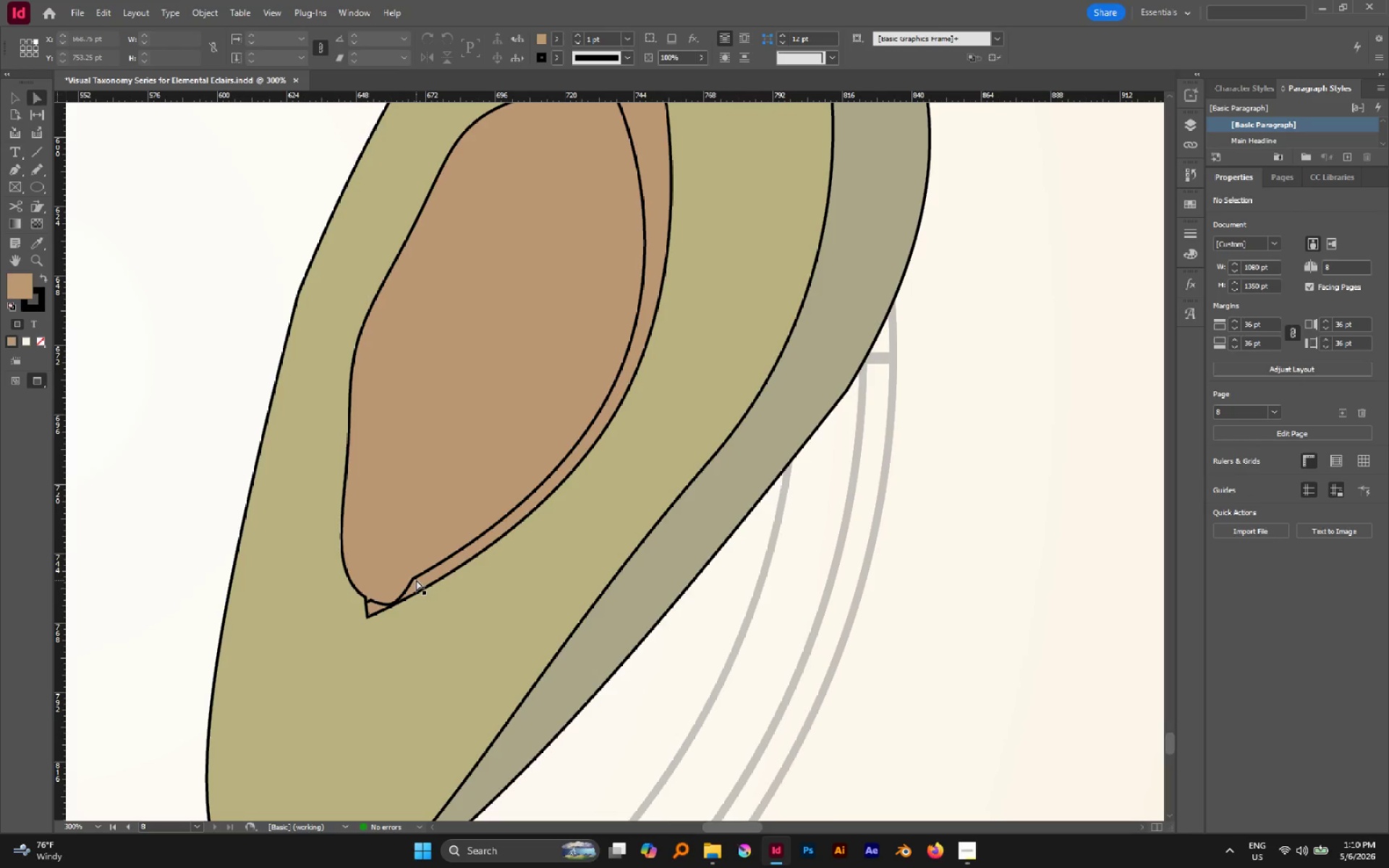 
left_click([415, 578])
 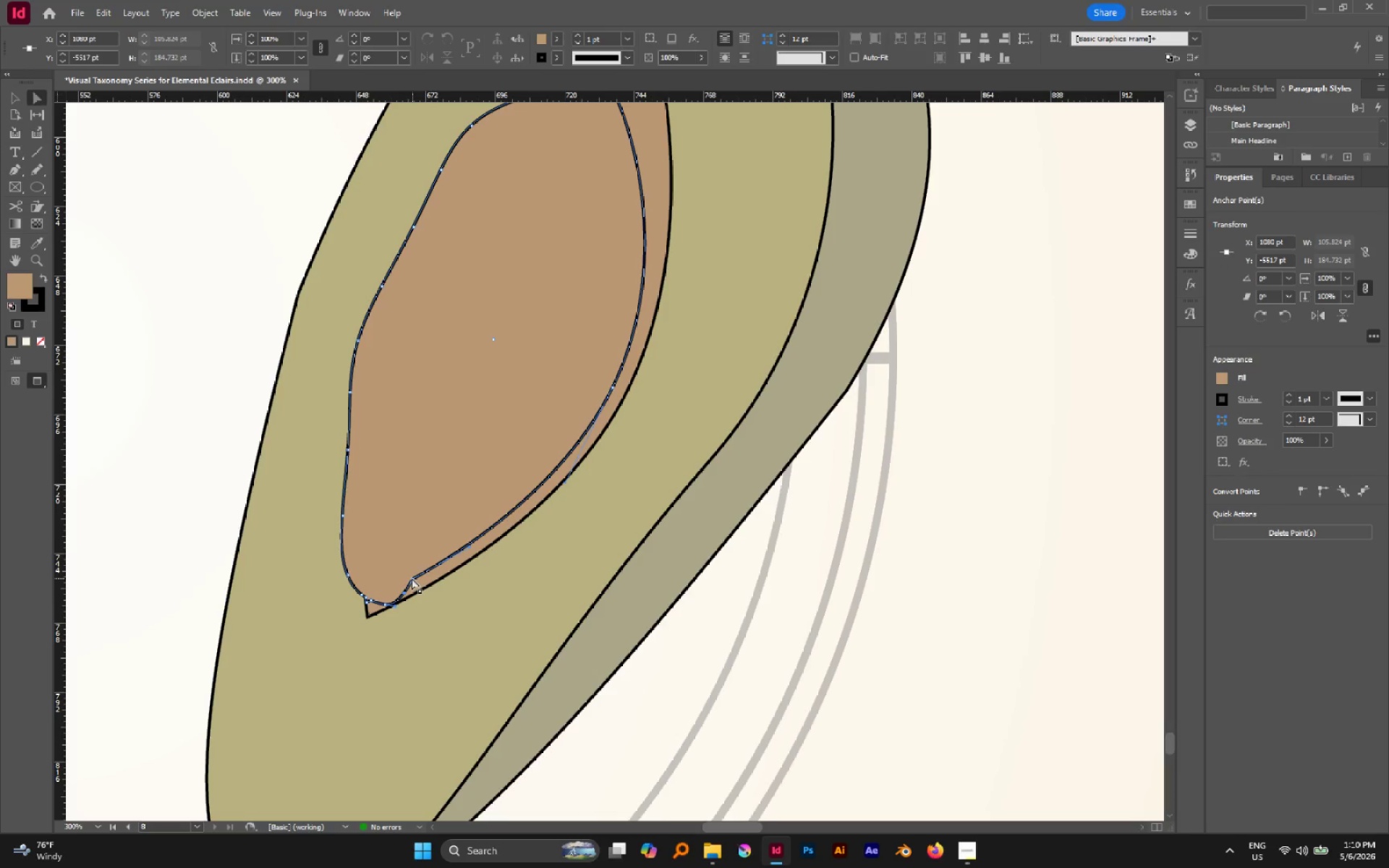 
left_click([412, 578])
 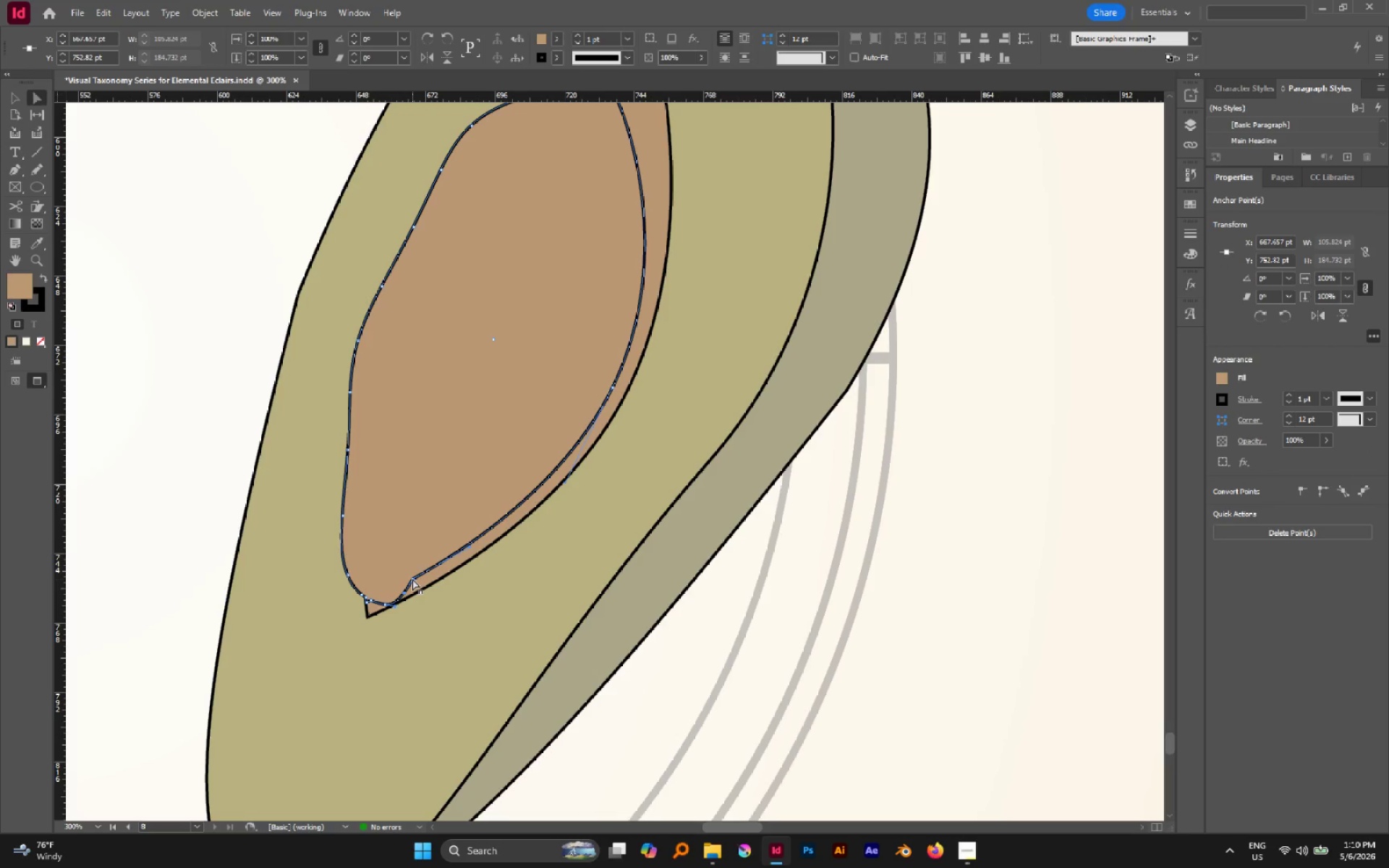 
left_click_drag(start_coordinate=[412, 579], to_coordinate=[425, 586])
 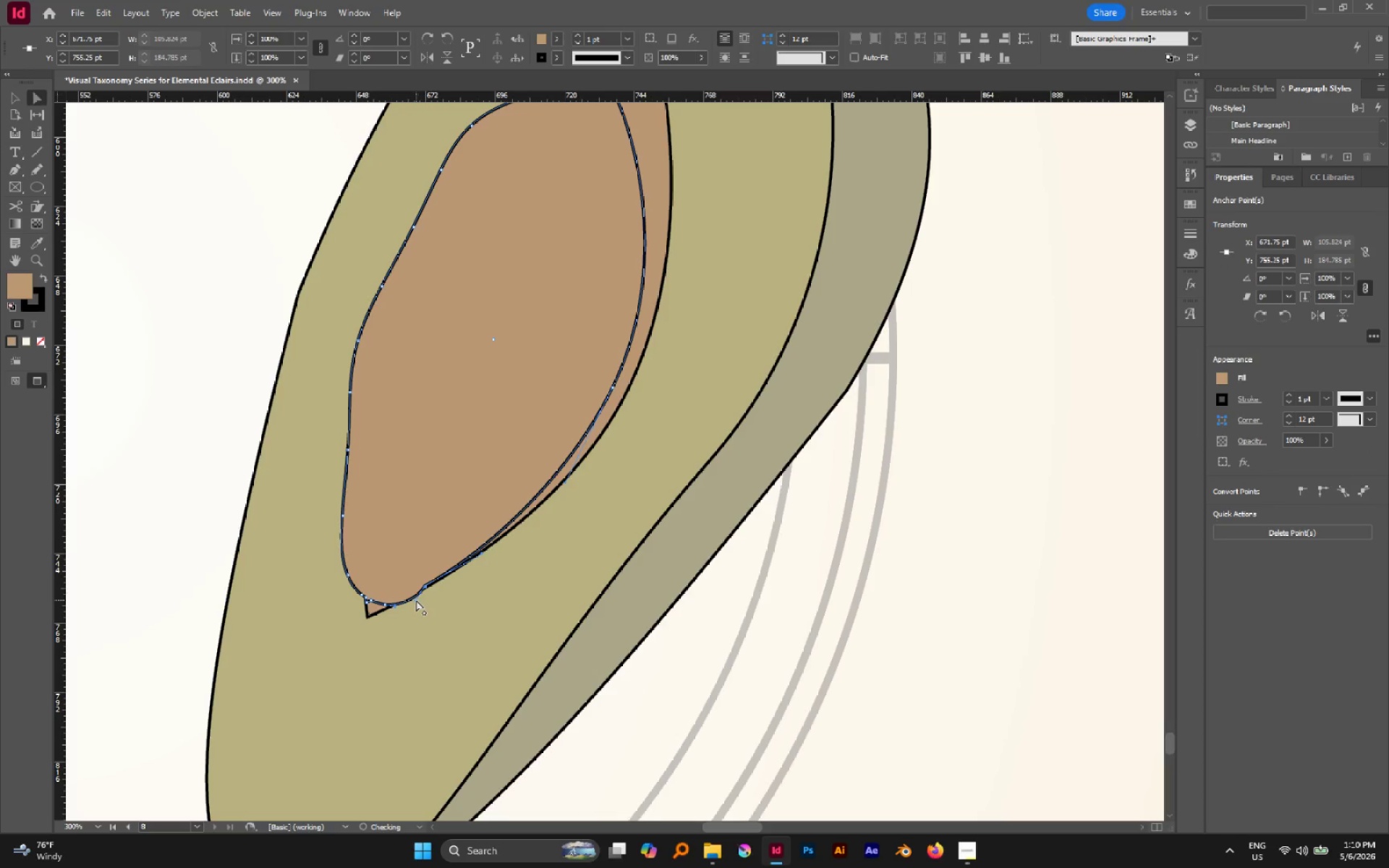 
left_click_drag(start_coordinate=[416, 600], to_coordinate=[407, 600])
 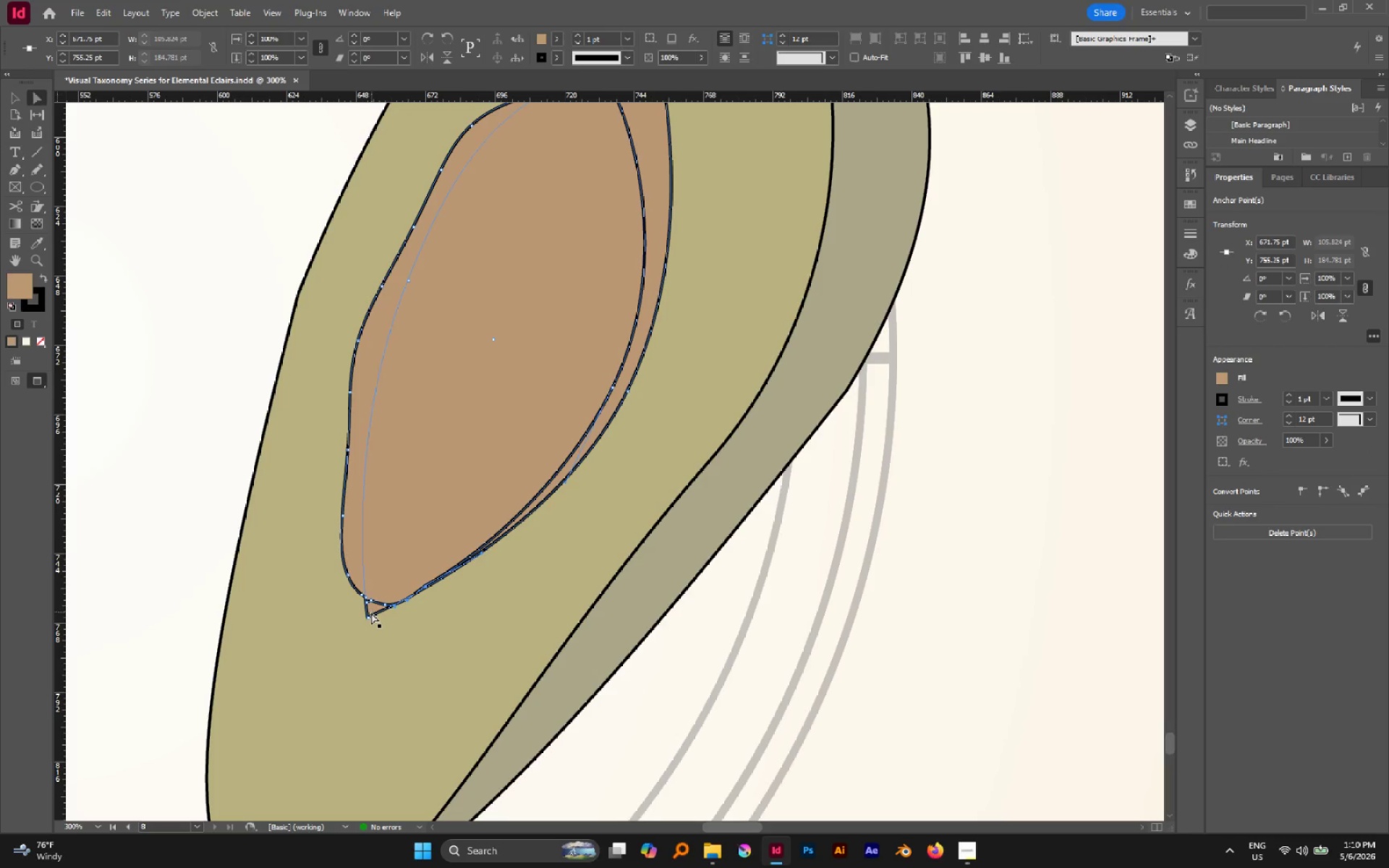 
left_click([366, 616])
 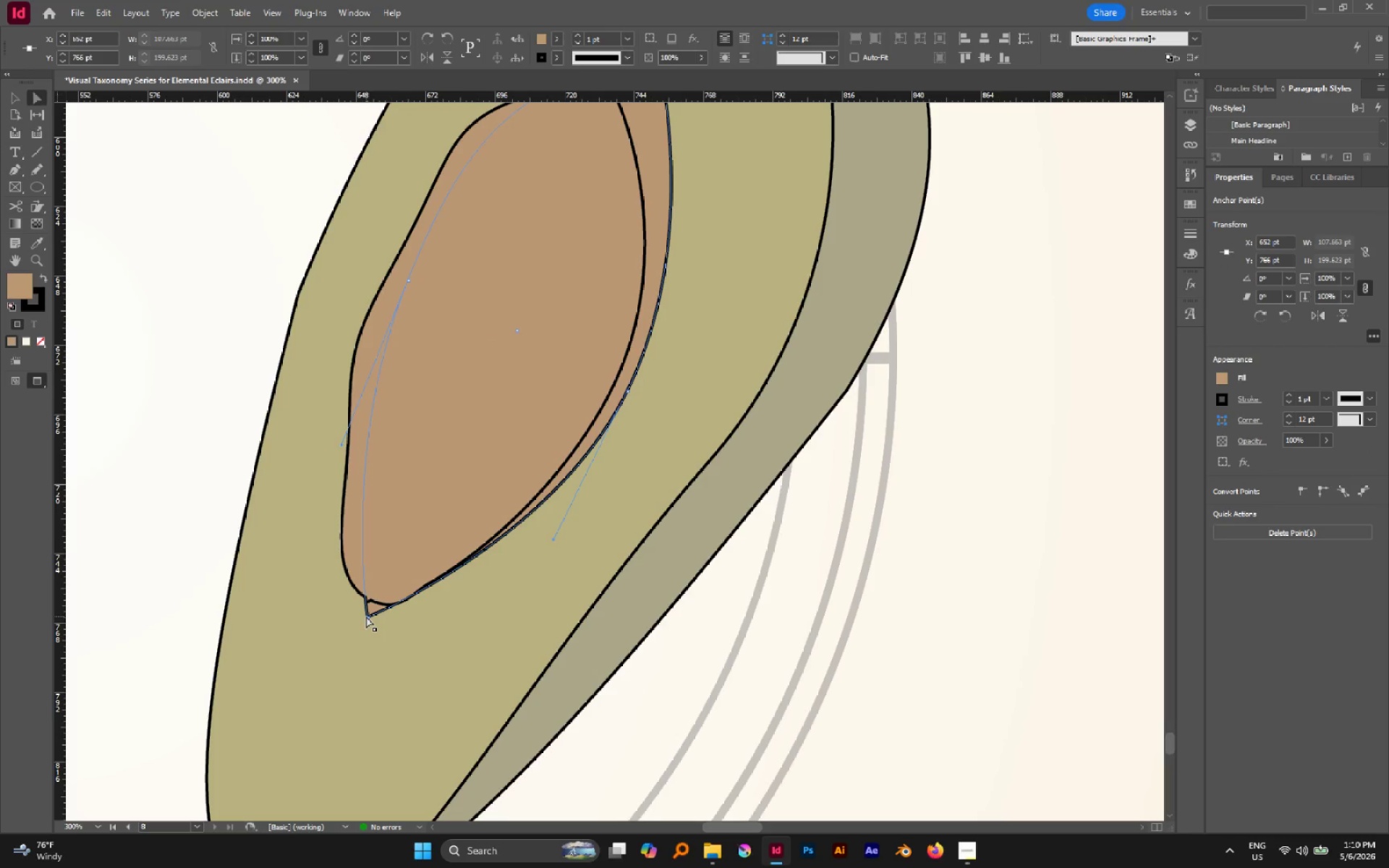 
left_click_drag(start_coordinate=[366, 616], to_coordinate=[370, 597])
 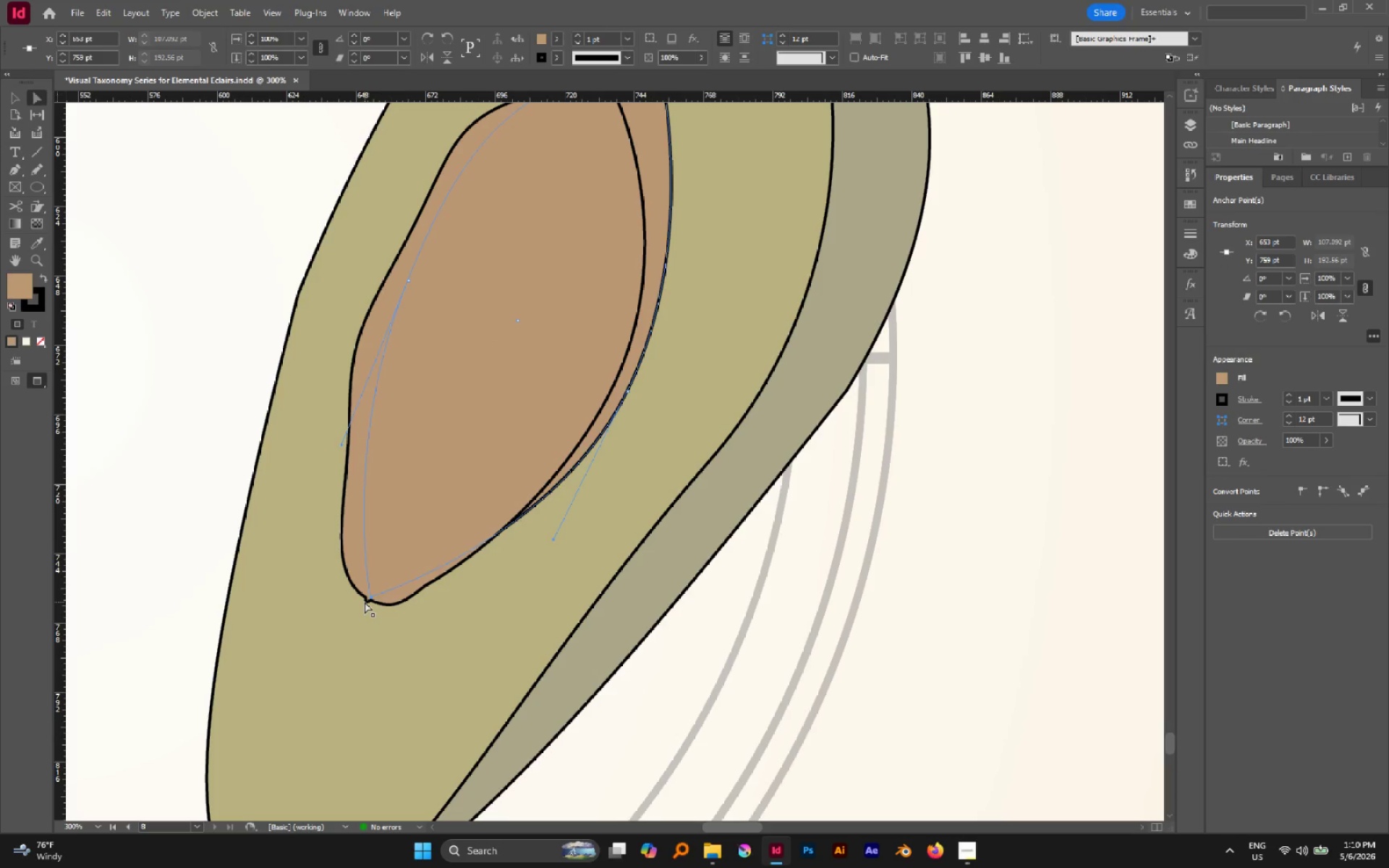 
double_click([343, 561])
 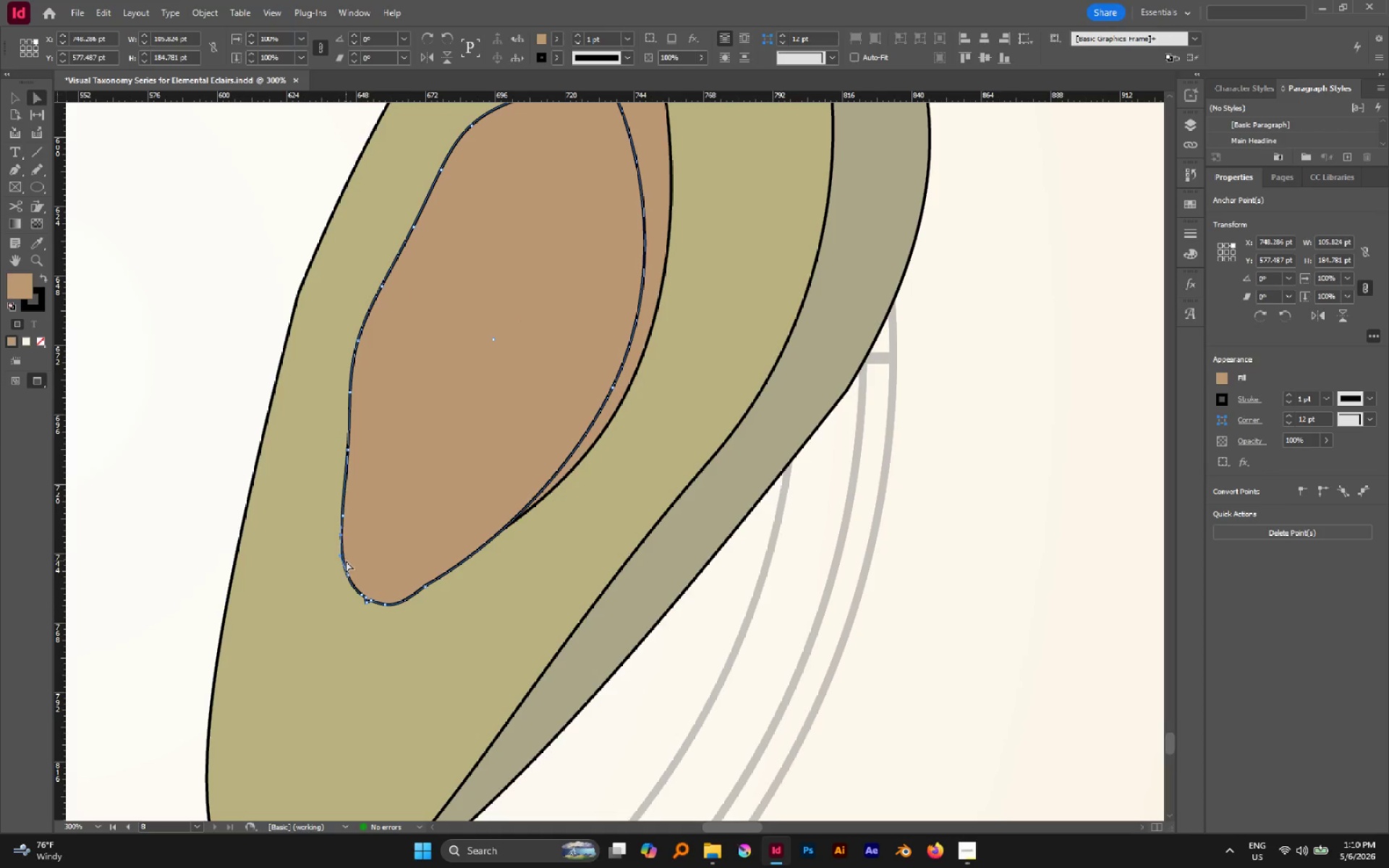 
key(P)
 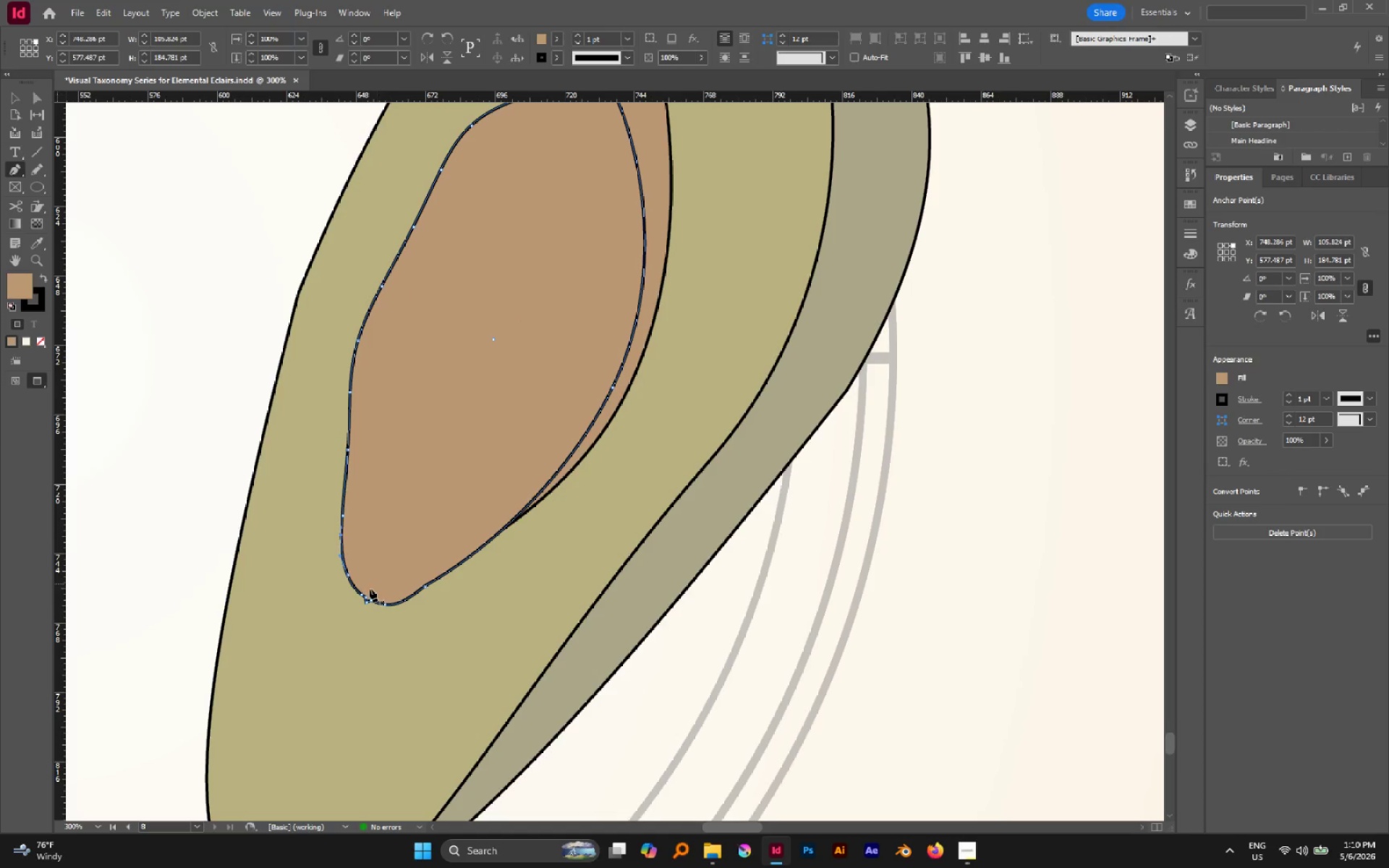 
hold_key(key=AltLeft, duration=1.25)
scroll: coordinate [362, 592], scroll_direction: up, amount: 5.0
 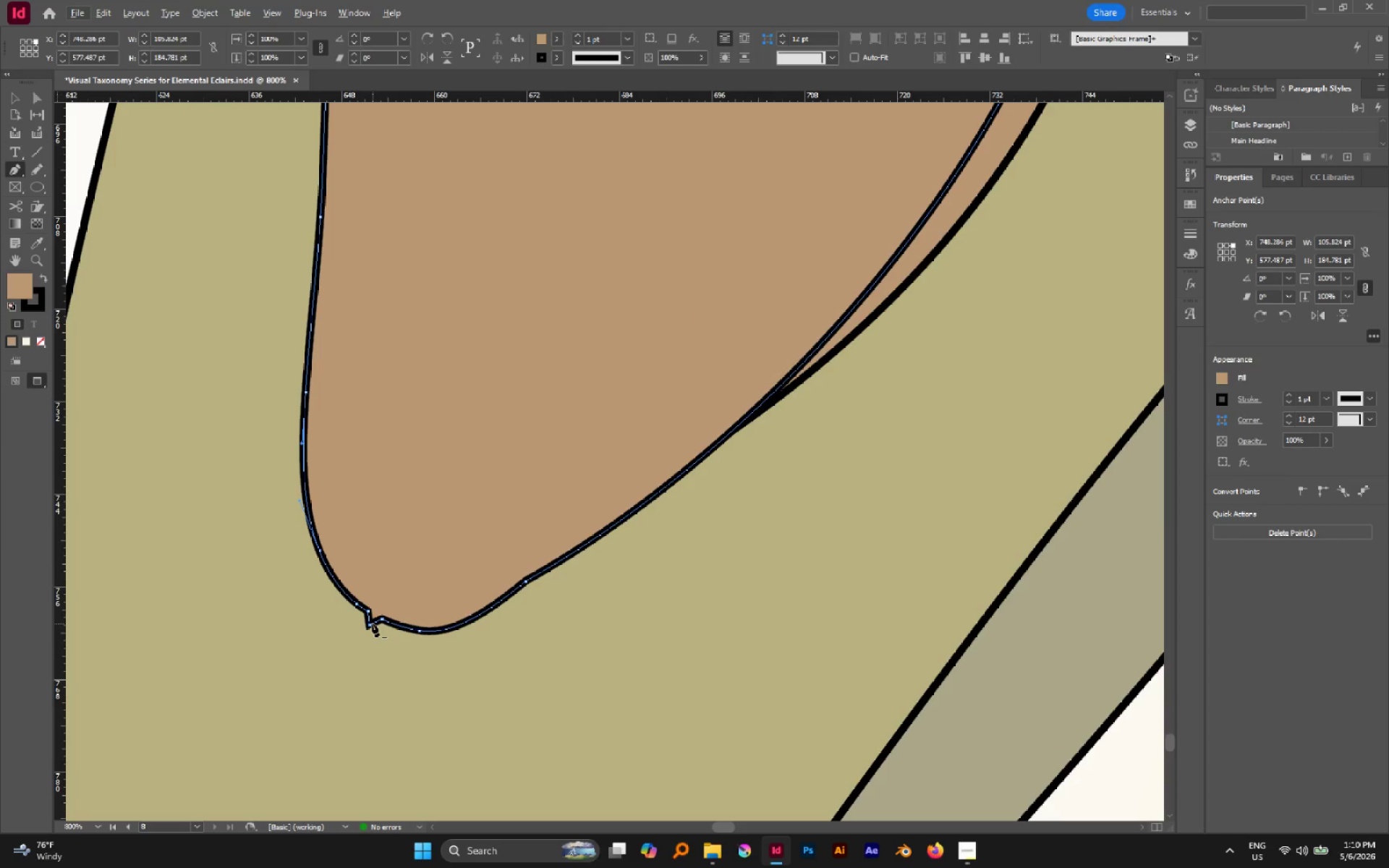 
left_click([370, 624])
 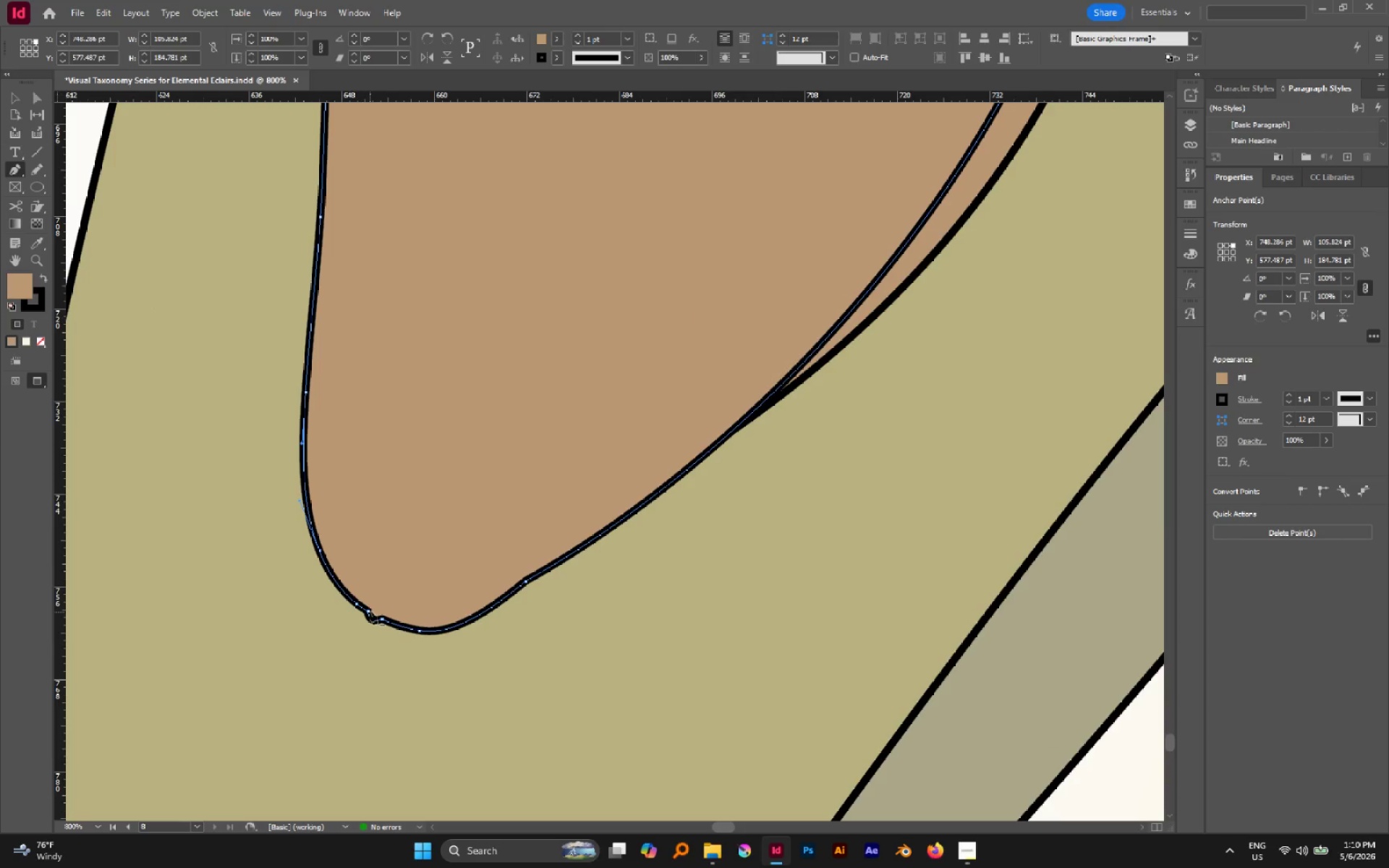 
left_click([370, 611])
 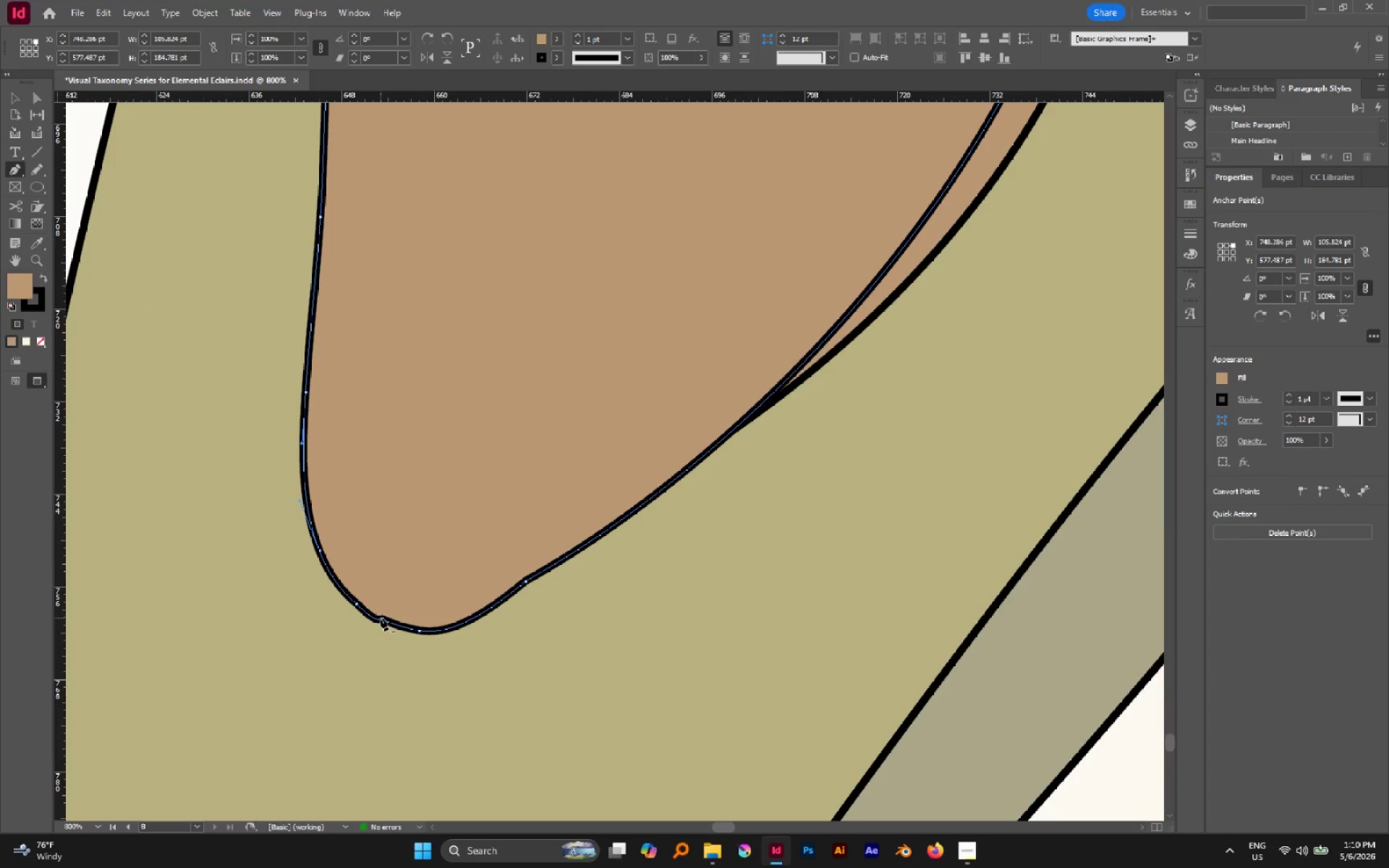 
left_click([381, 618])
 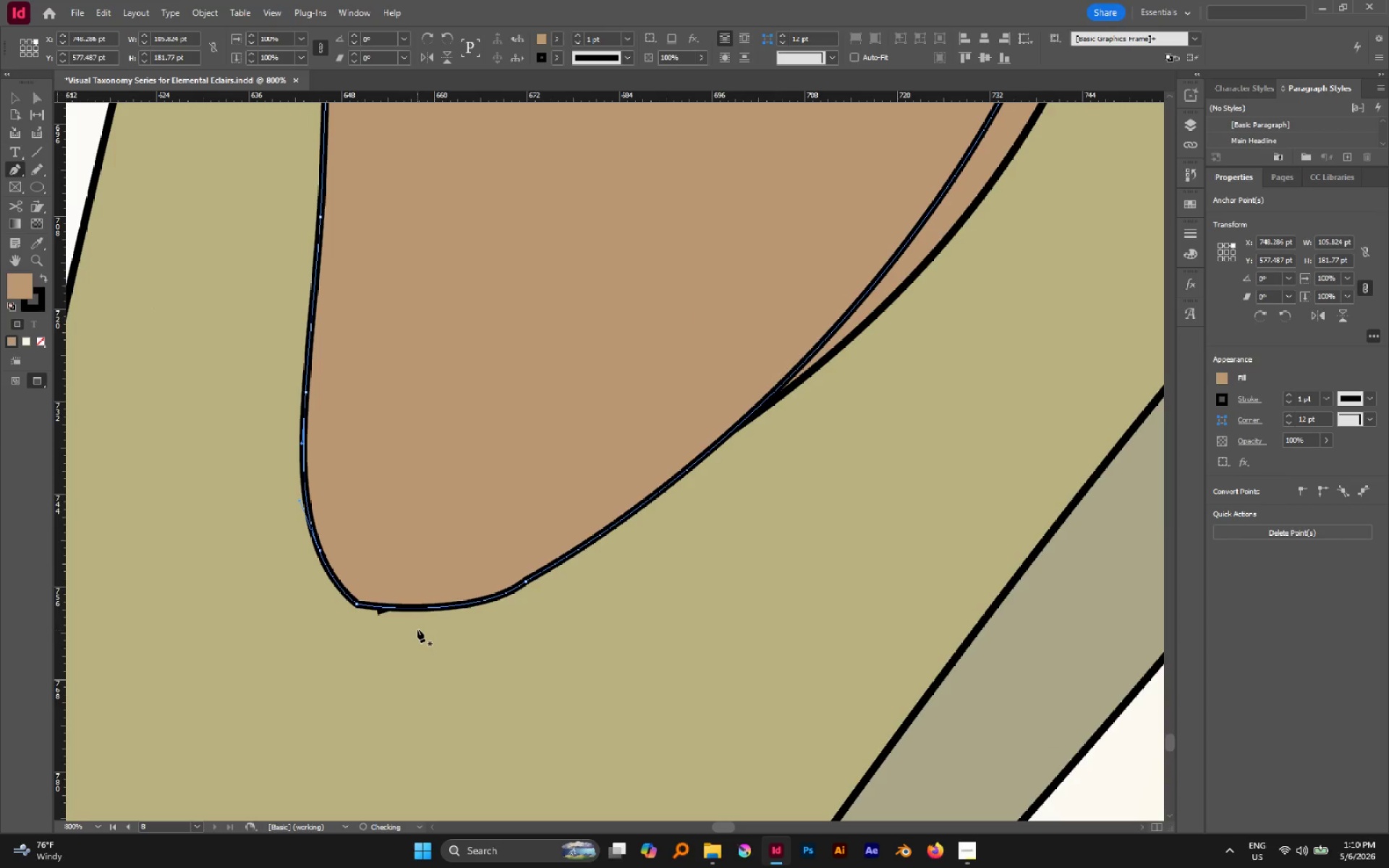 
key(A)
 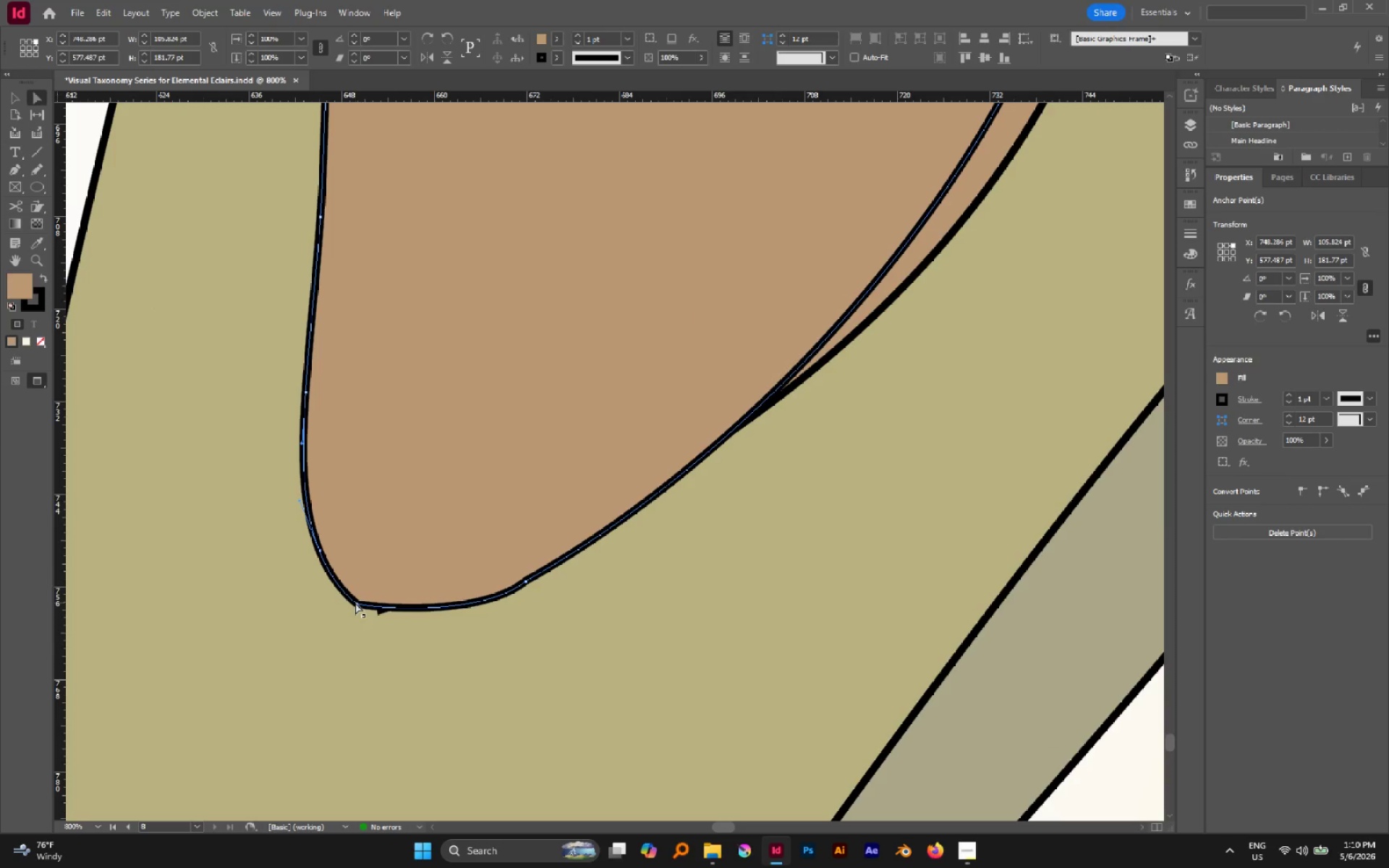 
left_click([357, 603])
 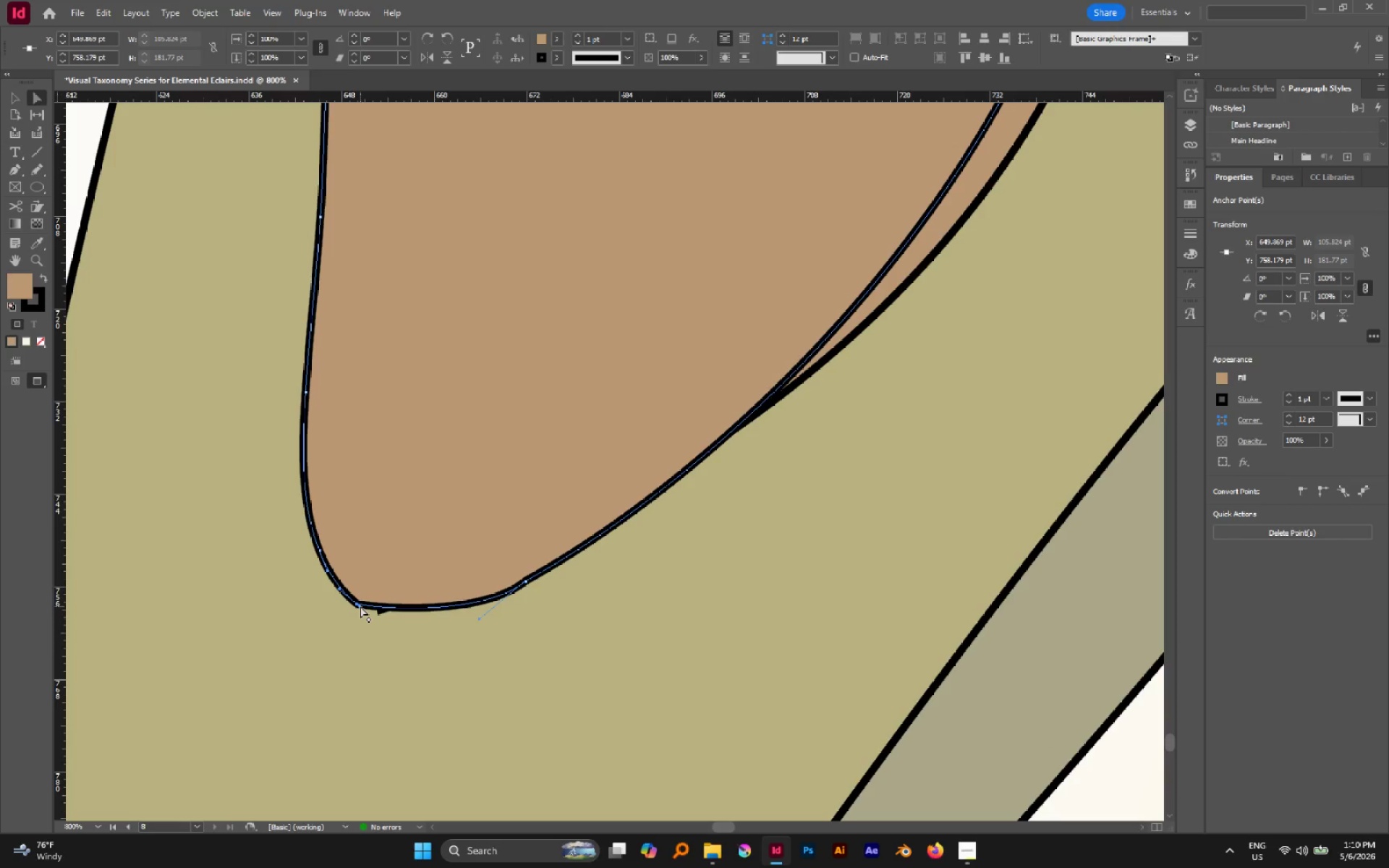 
left_click_drag(start_coordinate=[360, 606], to_coordinate=[386, 649])
 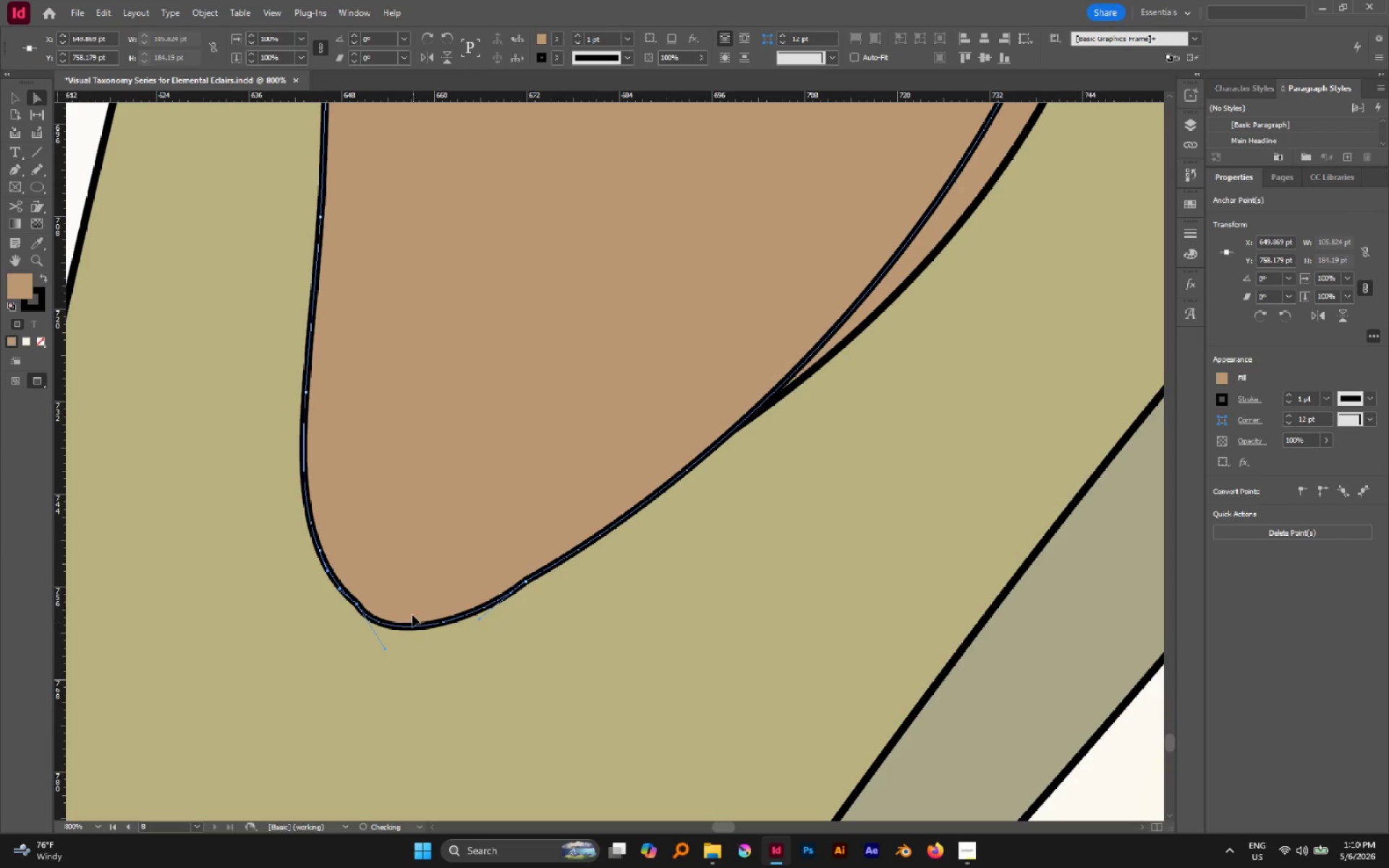 
hold_key(key=AltLeft, duration=0.56)
scroll: coordinate [407, 608], scroll_direction: down, amount: 1.0
 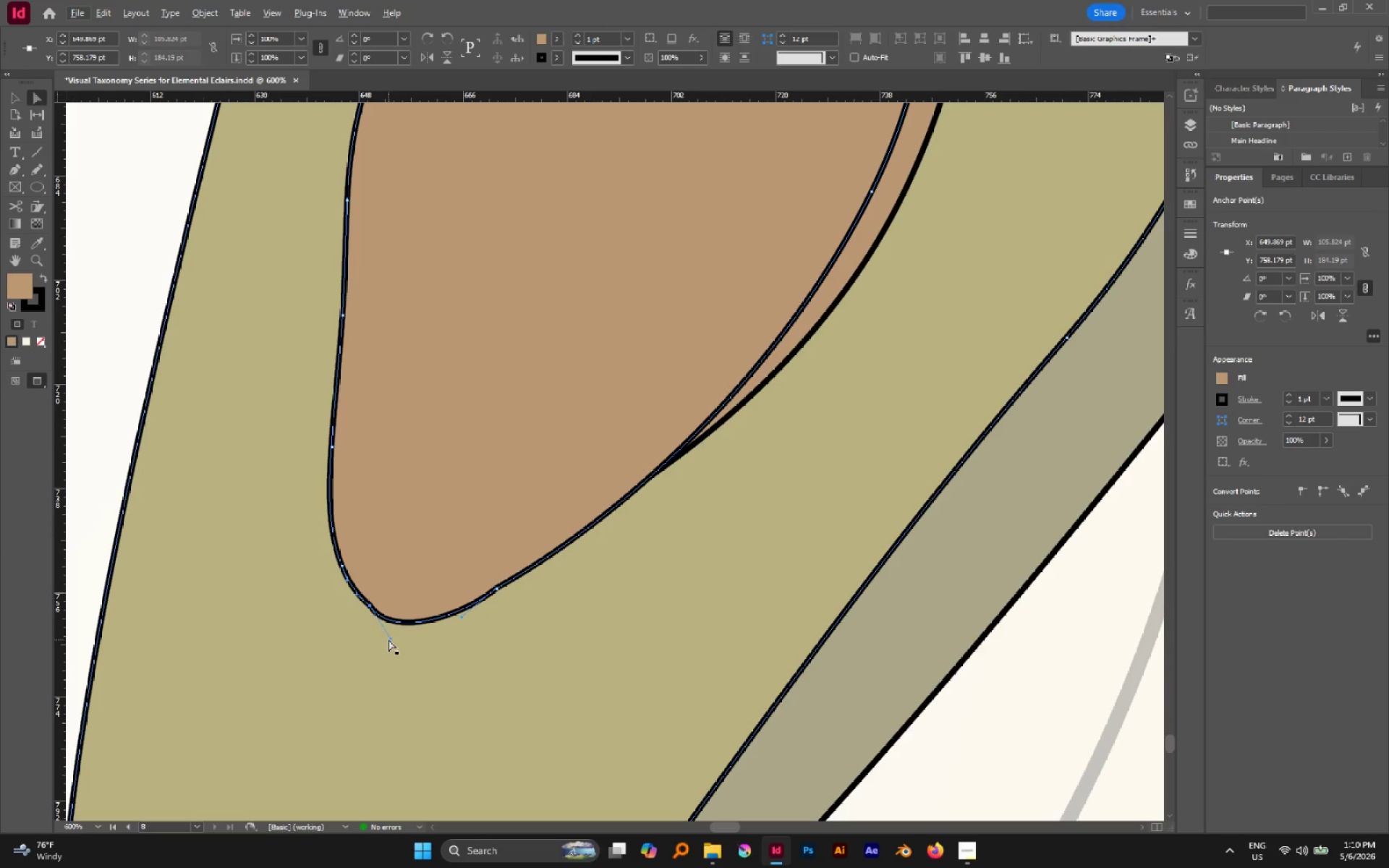 
left_click_drag(start_coordinate=[388, 638], to_coordinate=[399, 639])
 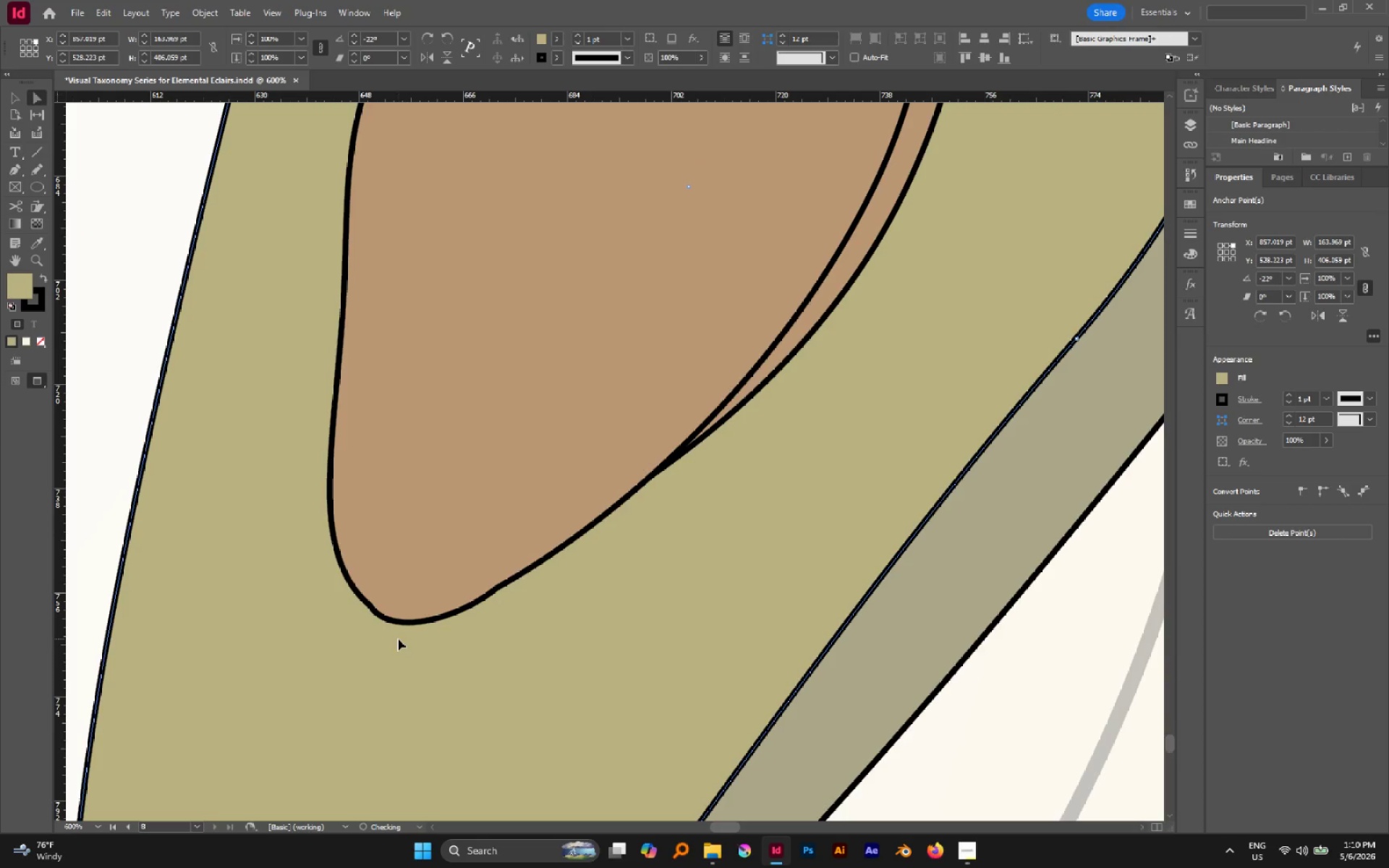 
key(Control+Z)
 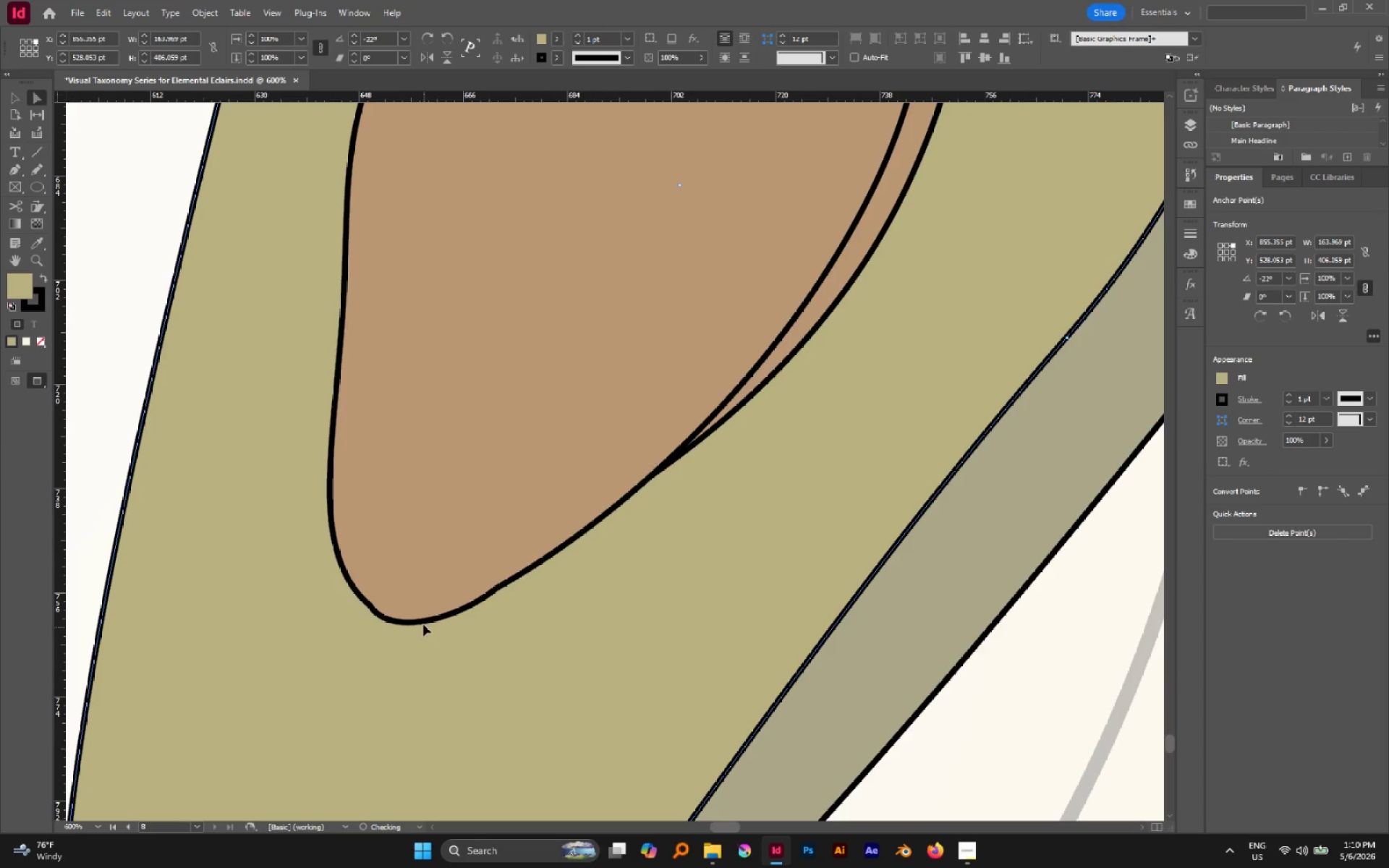 
hold_key(key=AltLeft, duration=0.47)
scroll: coordinate [420, 612], scroll_direction: down, amount: 2.0
 